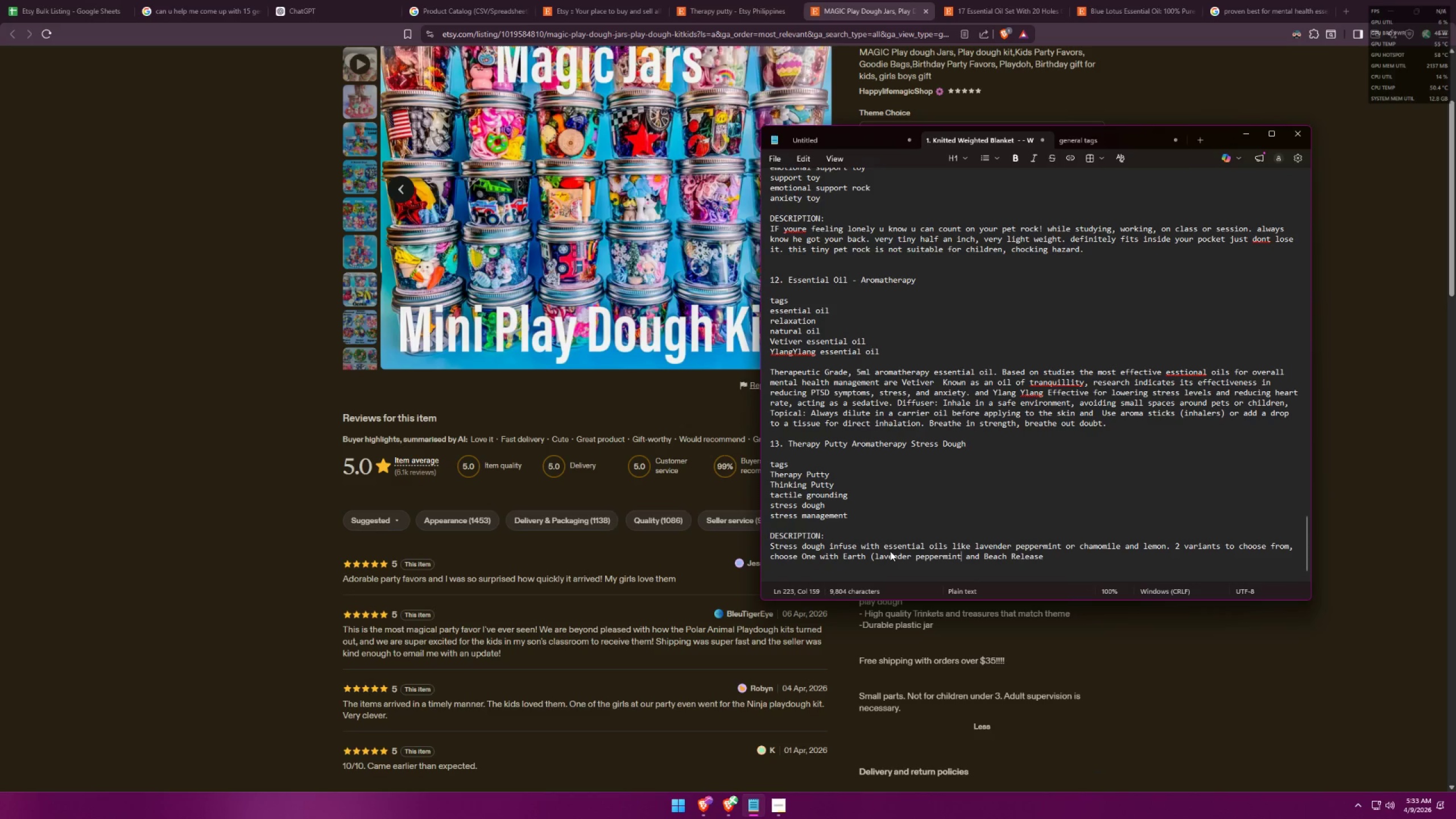 
key(Control+V)
 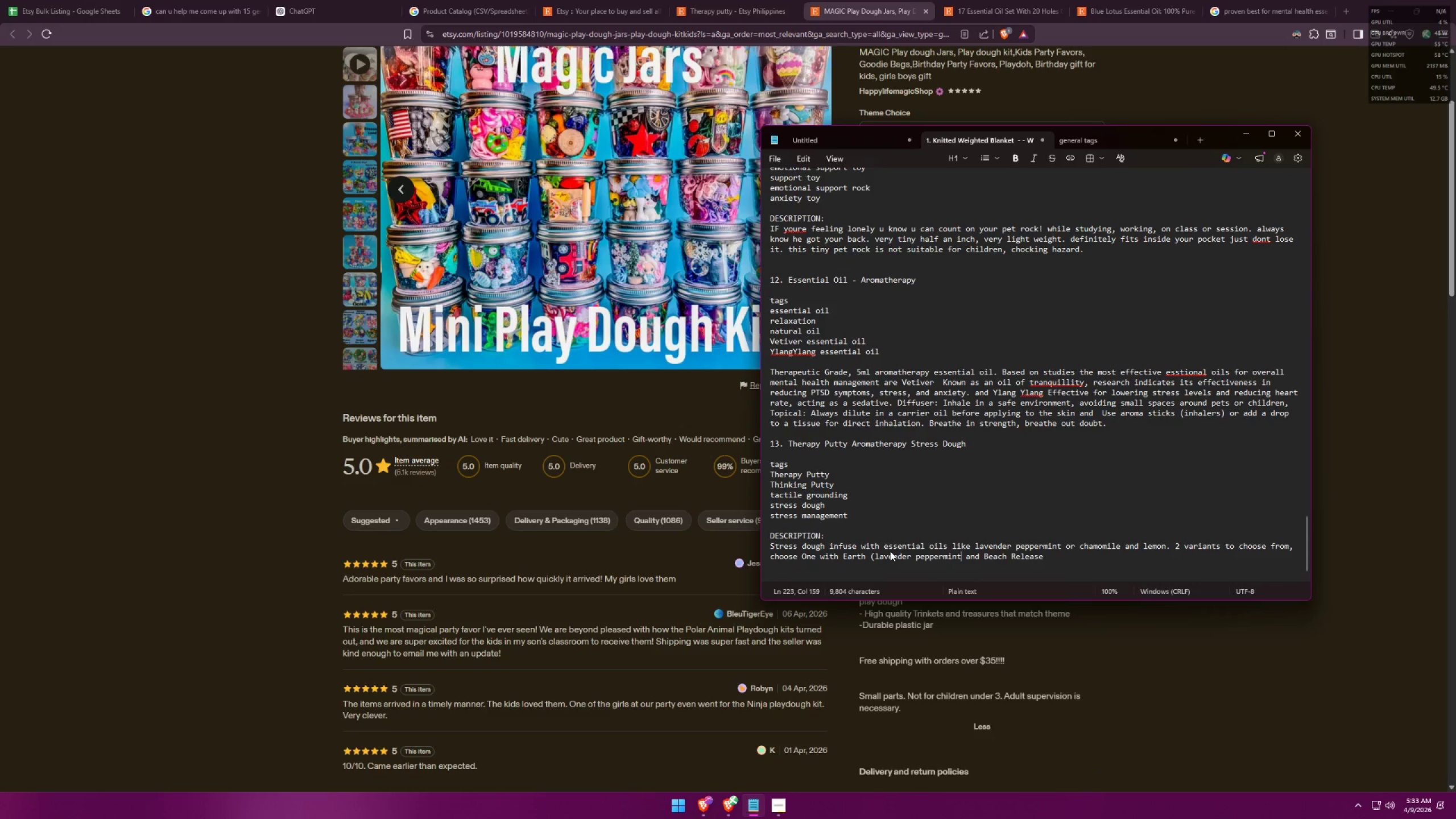 
key(Control+Comma)
 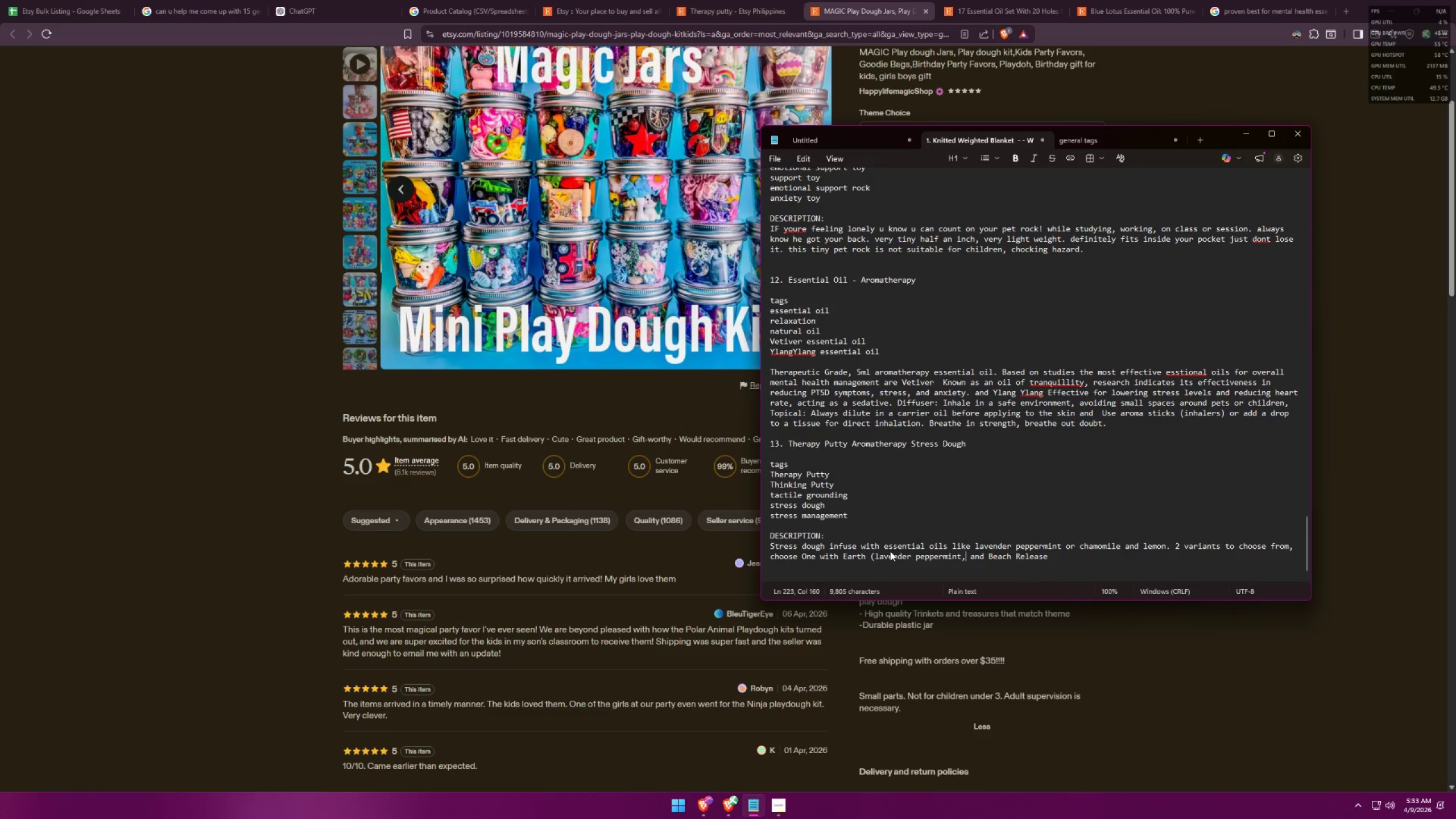 
key(Control+Space)
 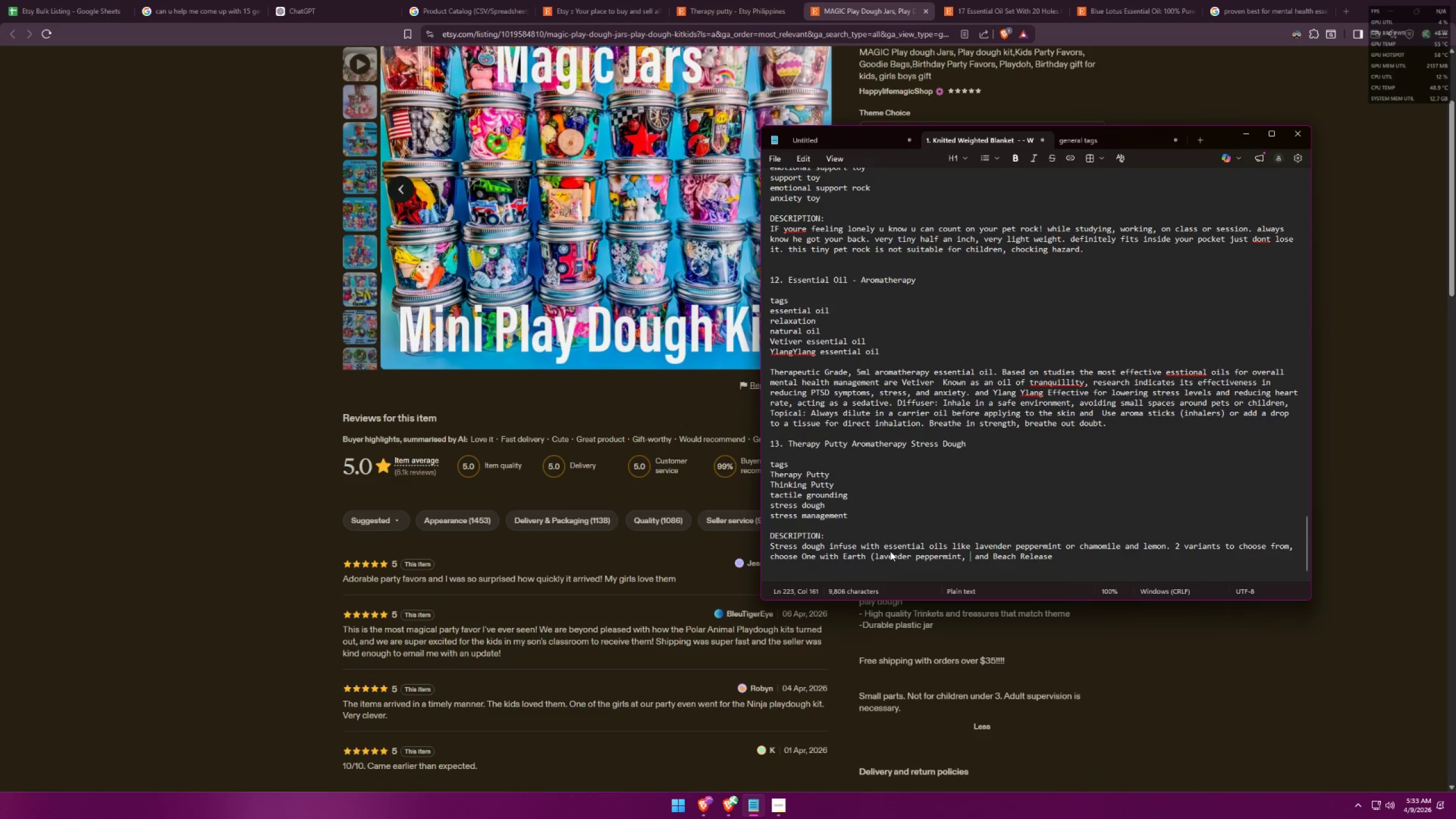 
key(Control+I)
 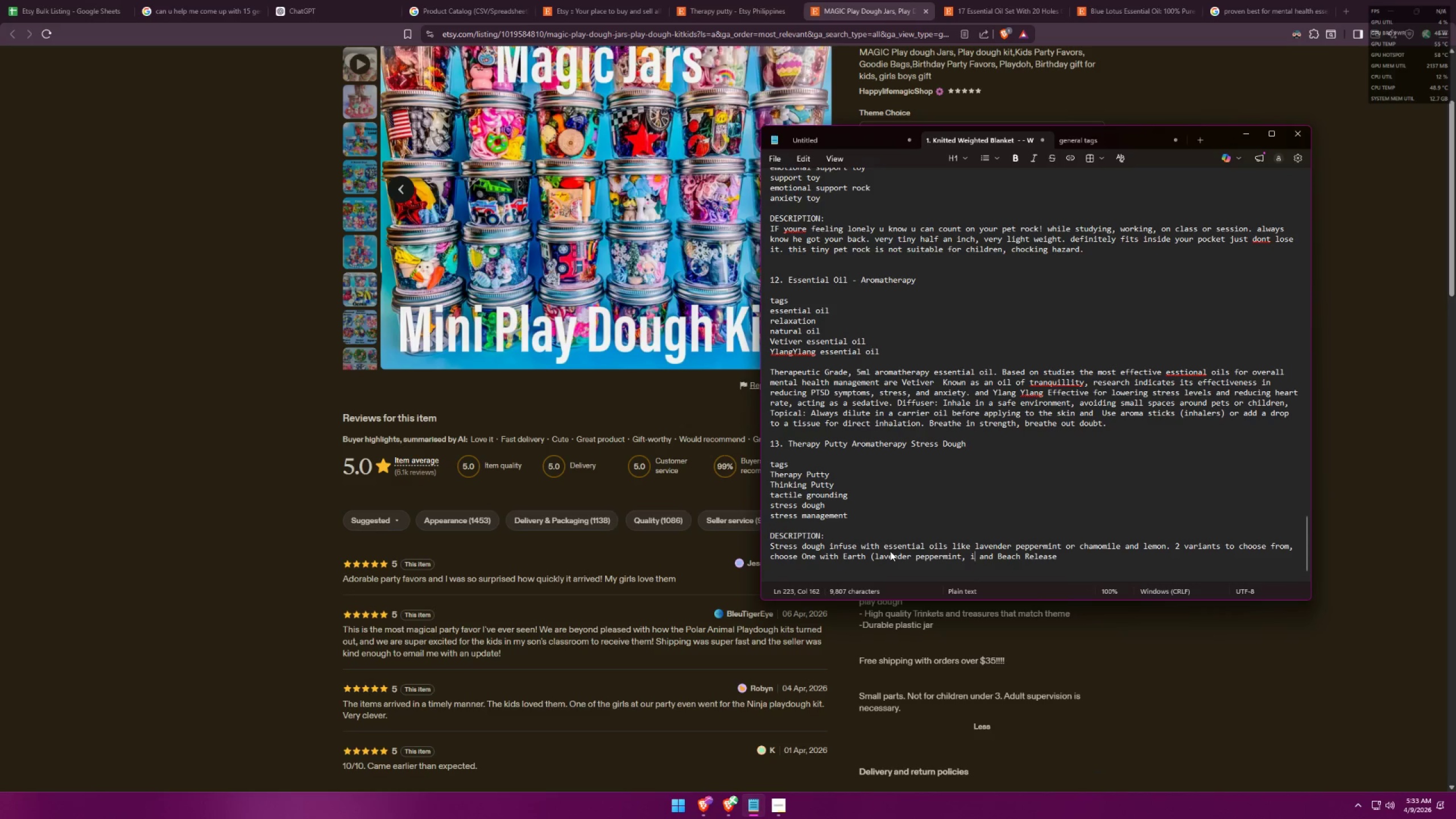 
key(Control+N)
 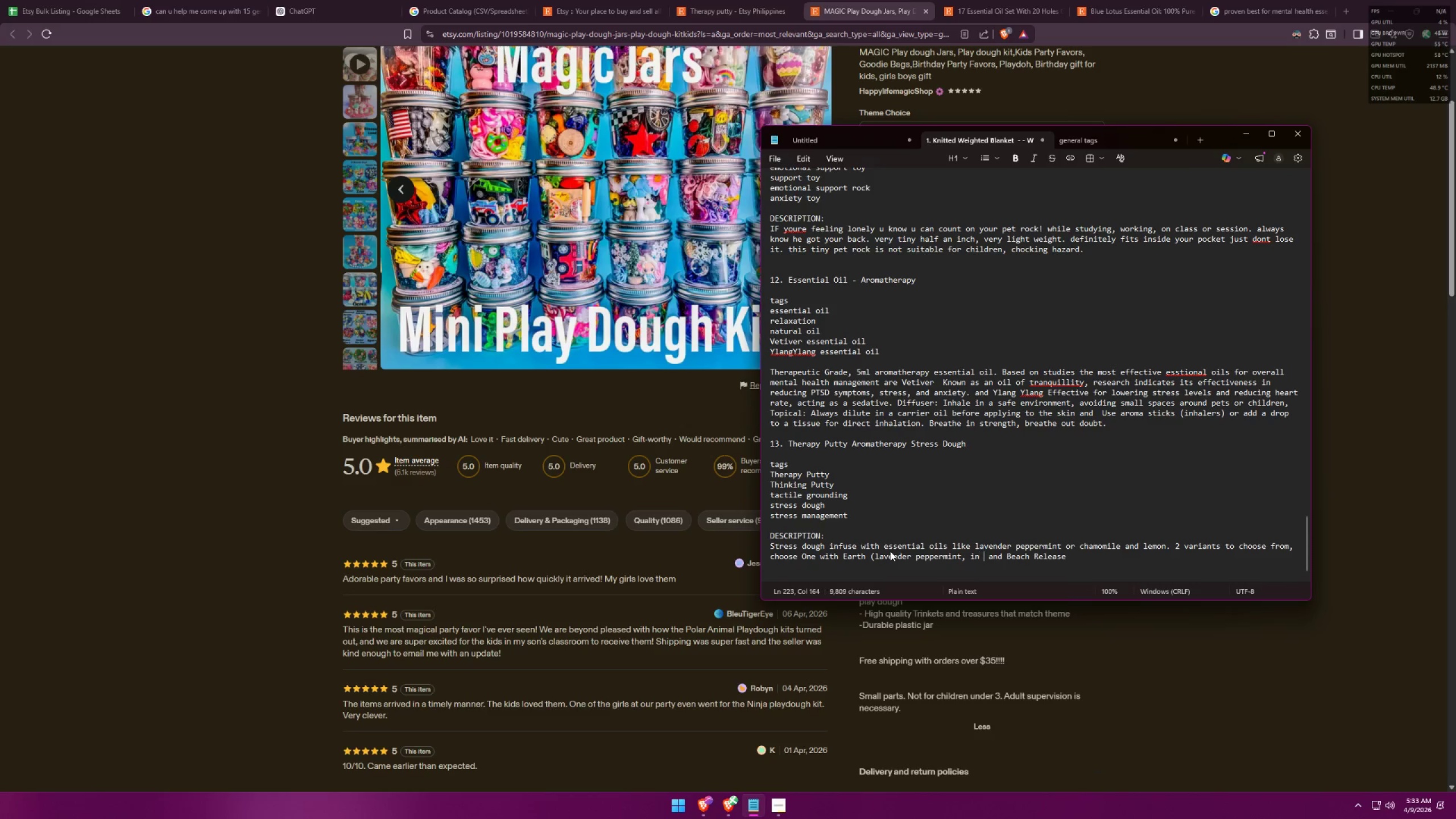 
key(Control+Space)
 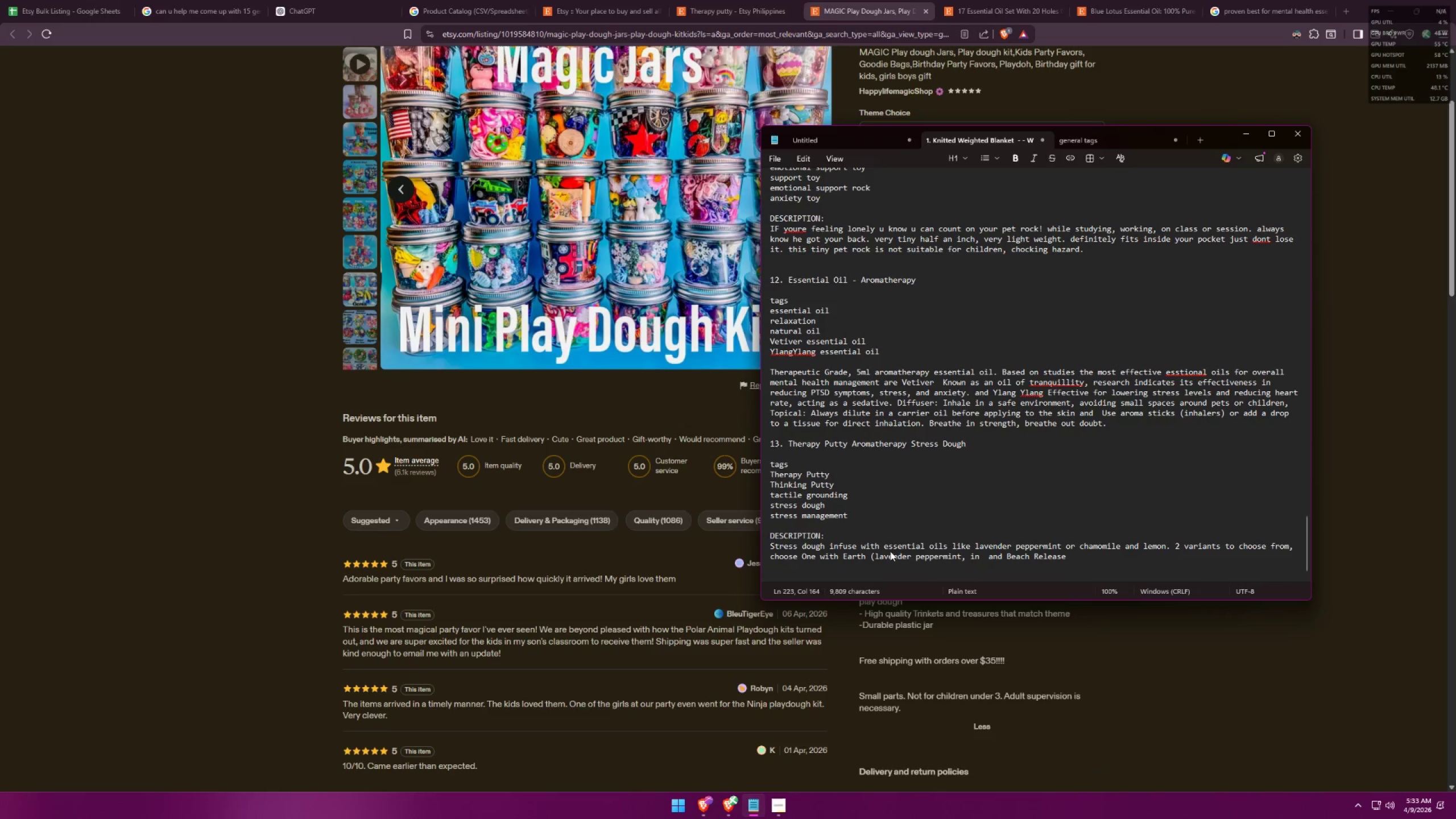 
type(earthy with )
 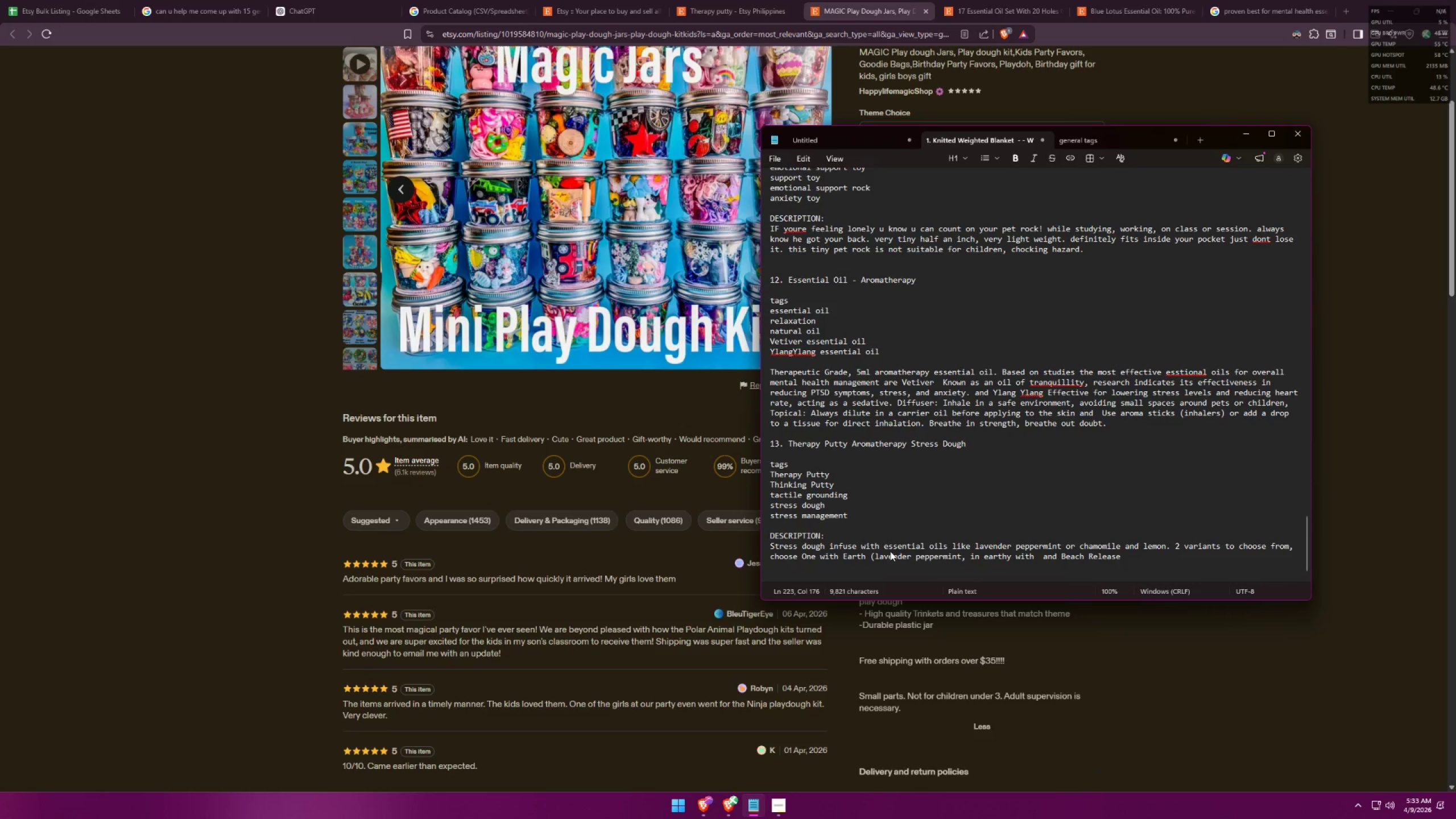 
key(Alt+AltLeft)
 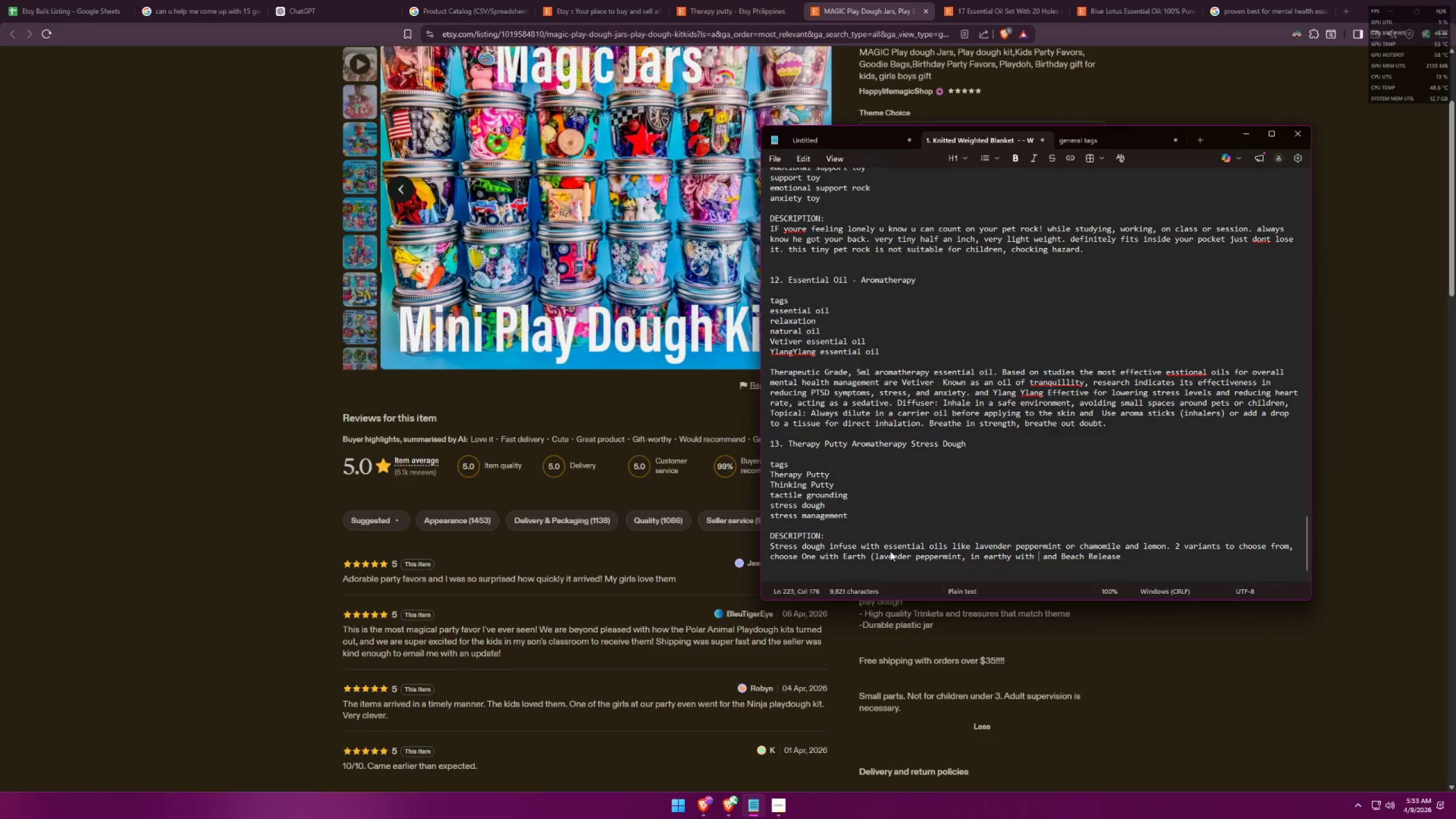 
key(Alt+Tab)
 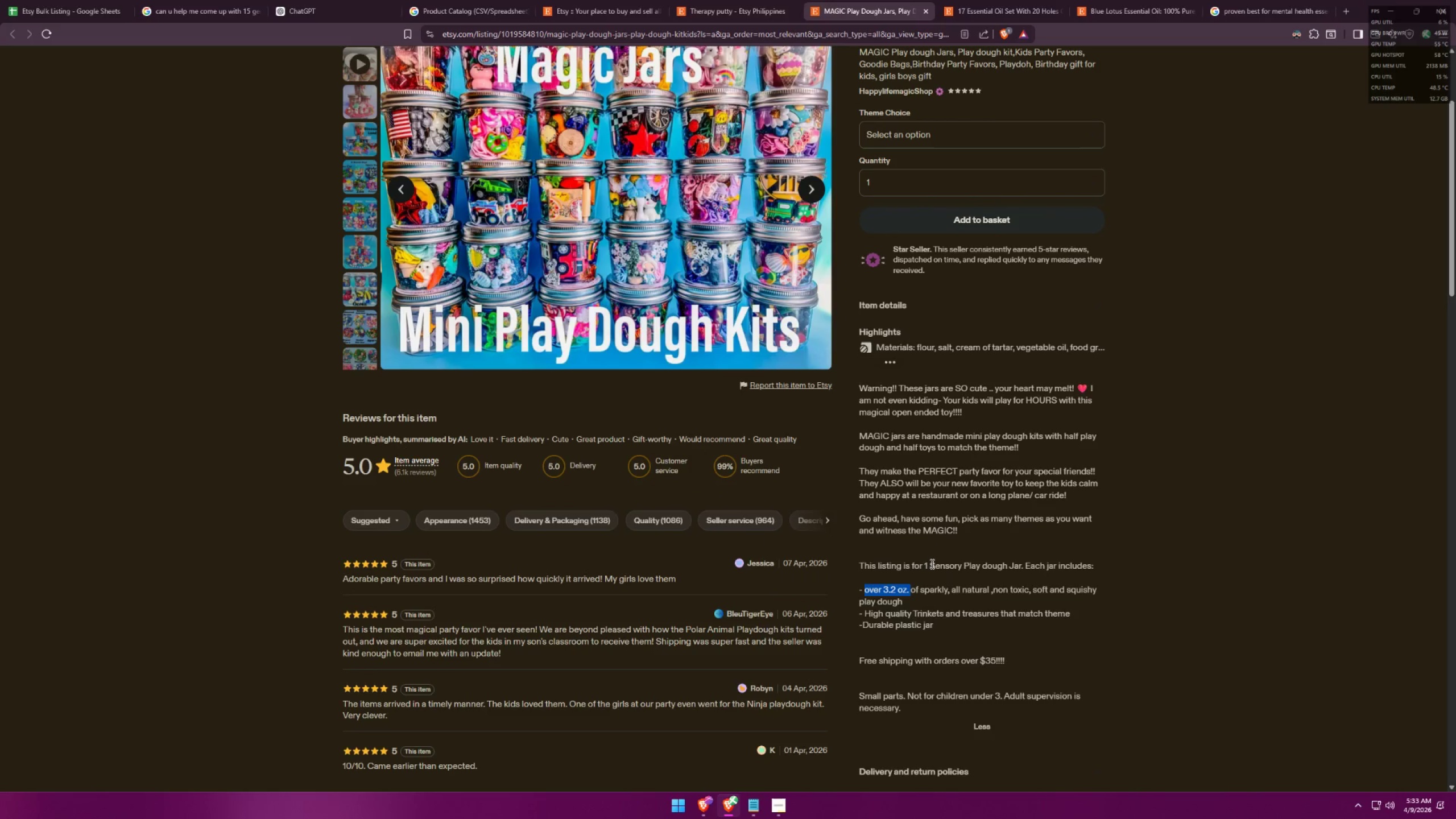 
key(Alt+AltLeft)
 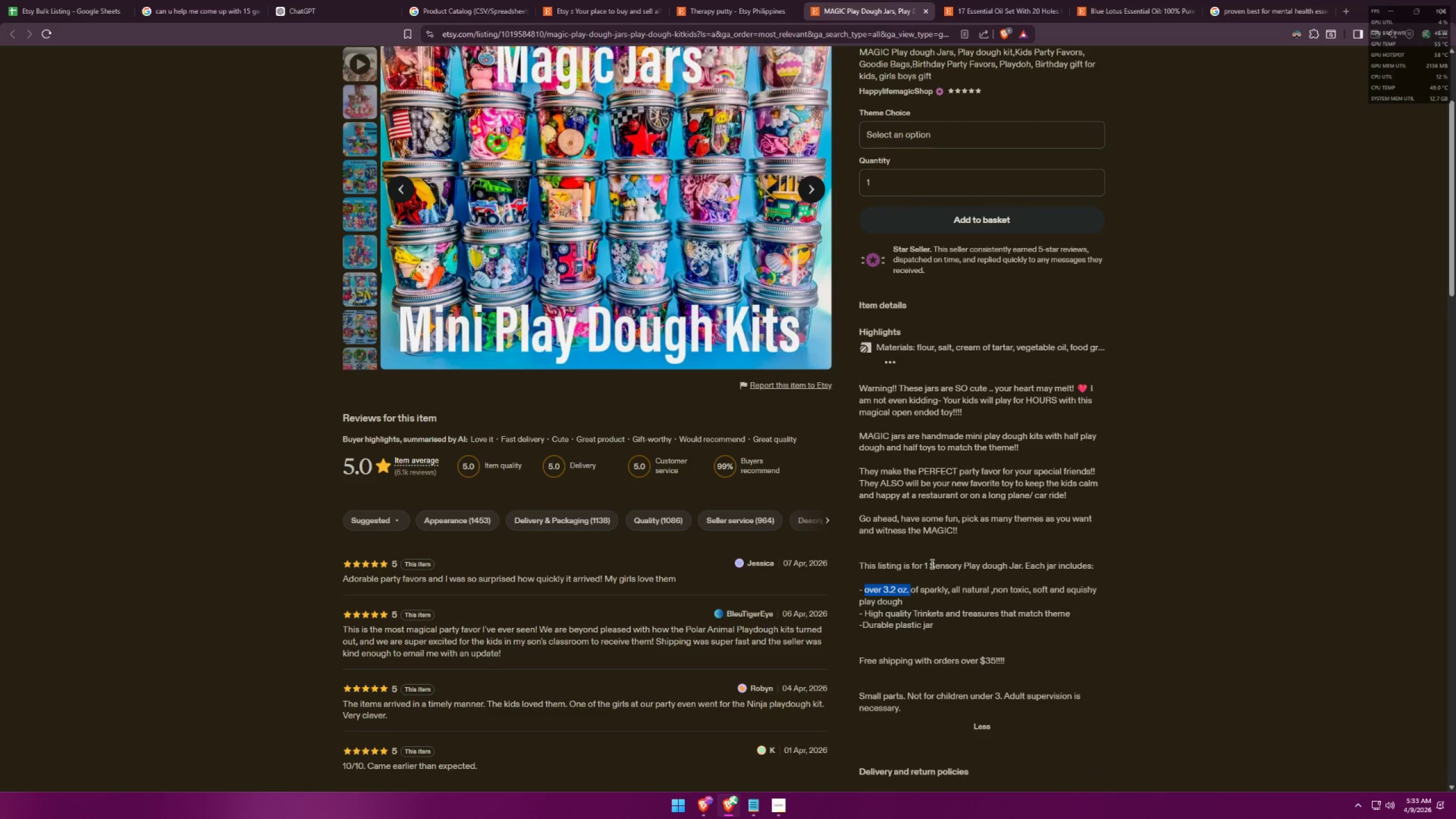 
key(Tab)
type(plastic )
 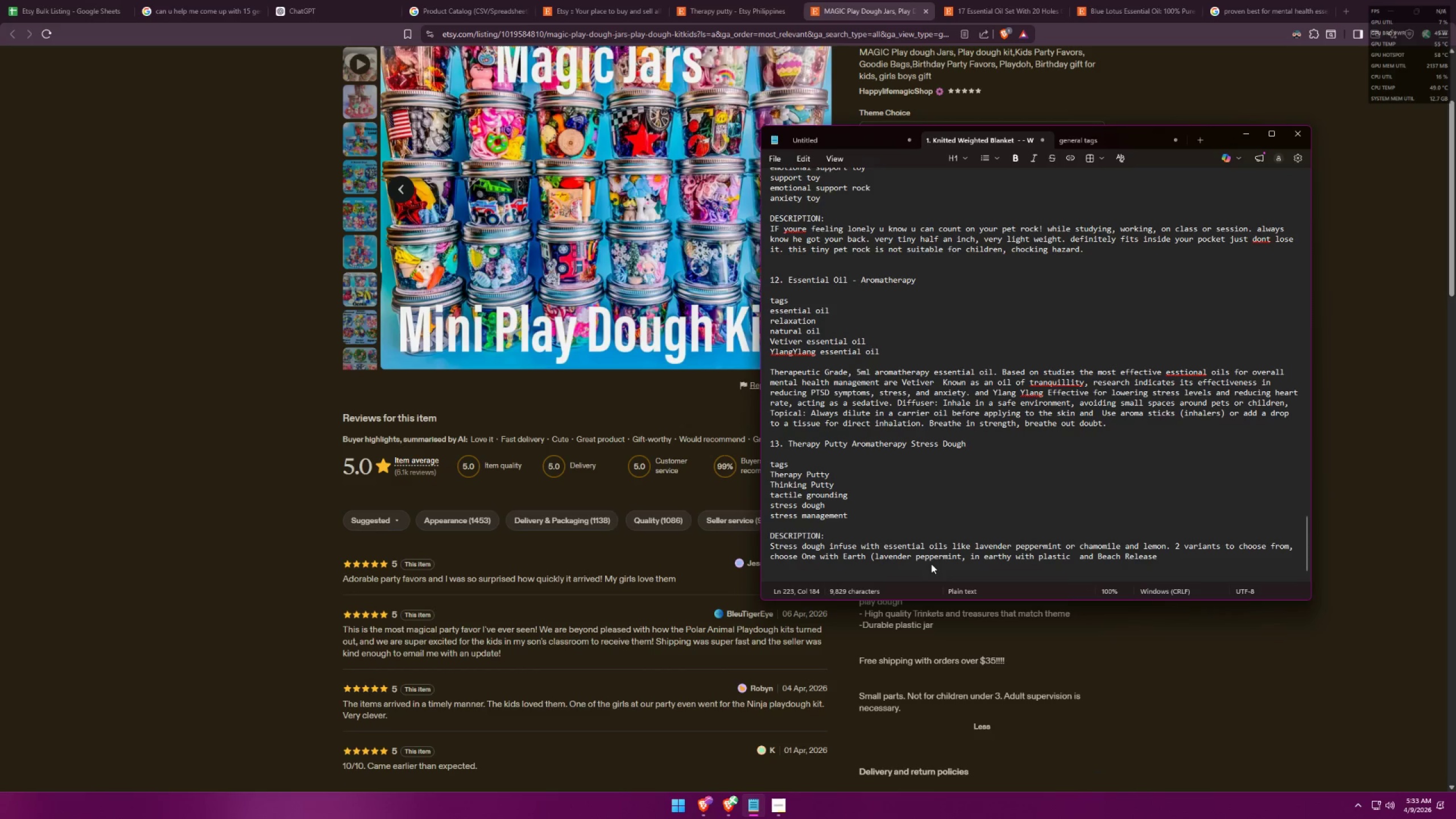 
key(Alt+AltLeft)
 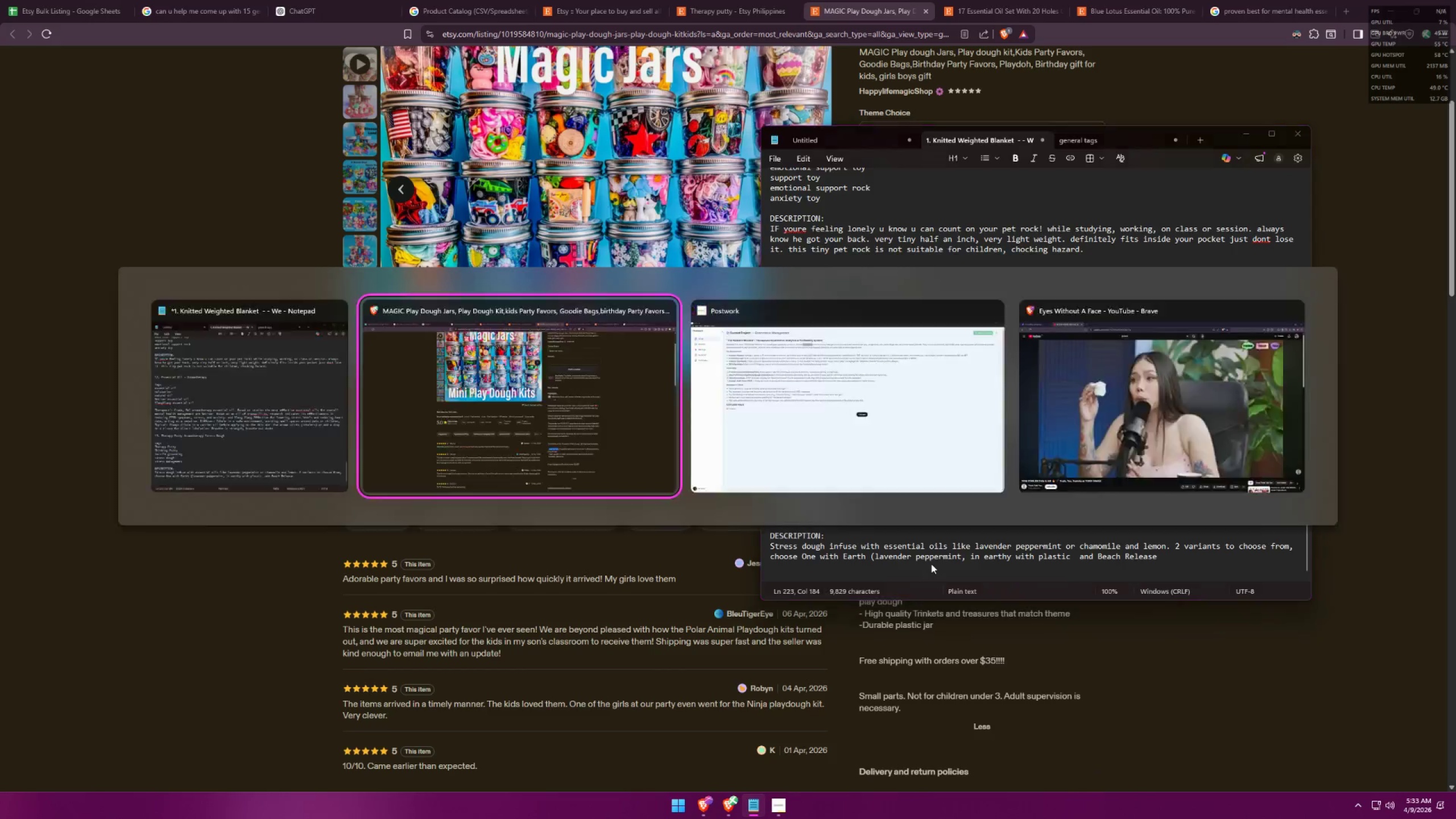 
key(Alt+Tab)
 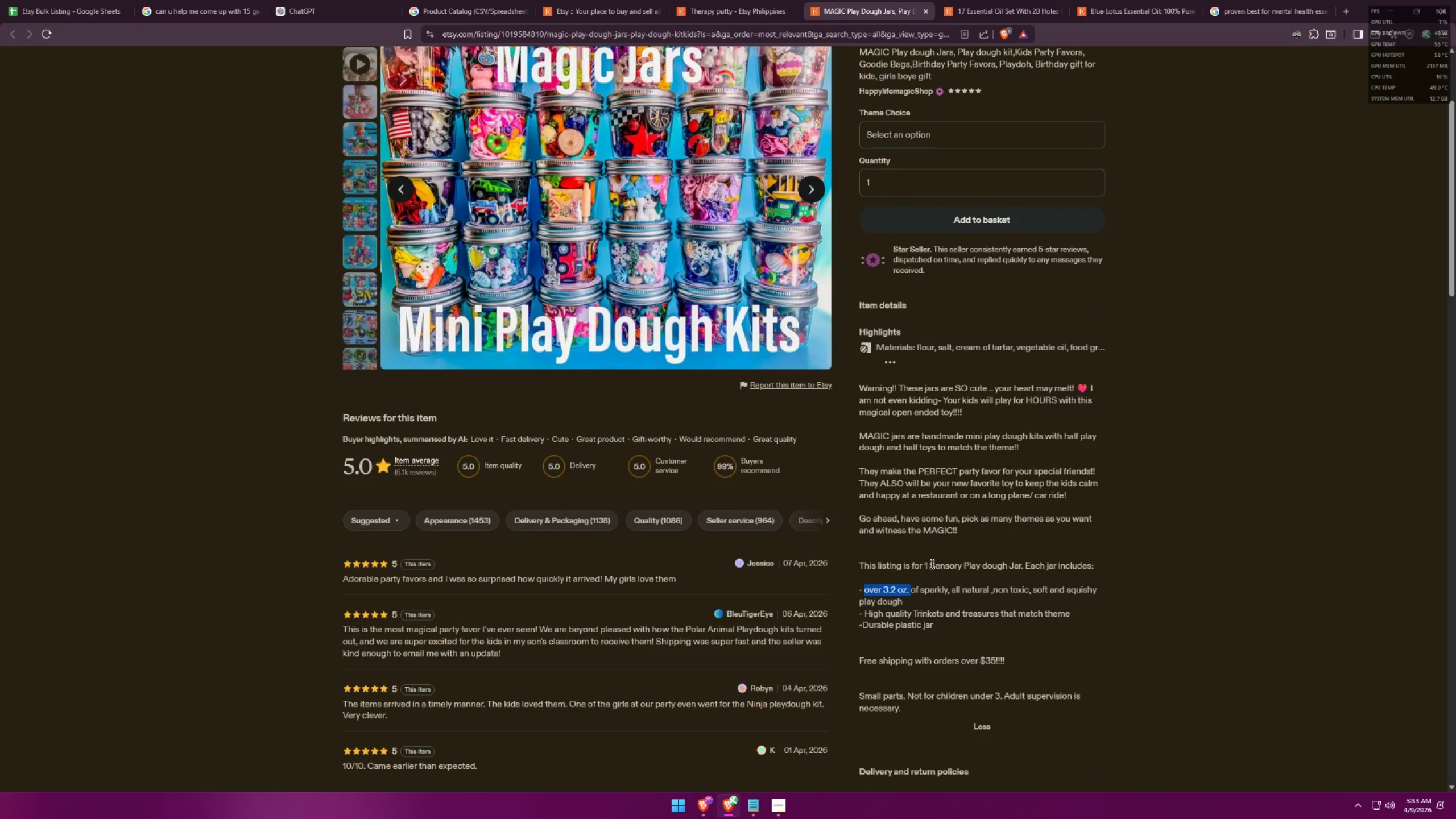 
key(Alt+AltLeft)
 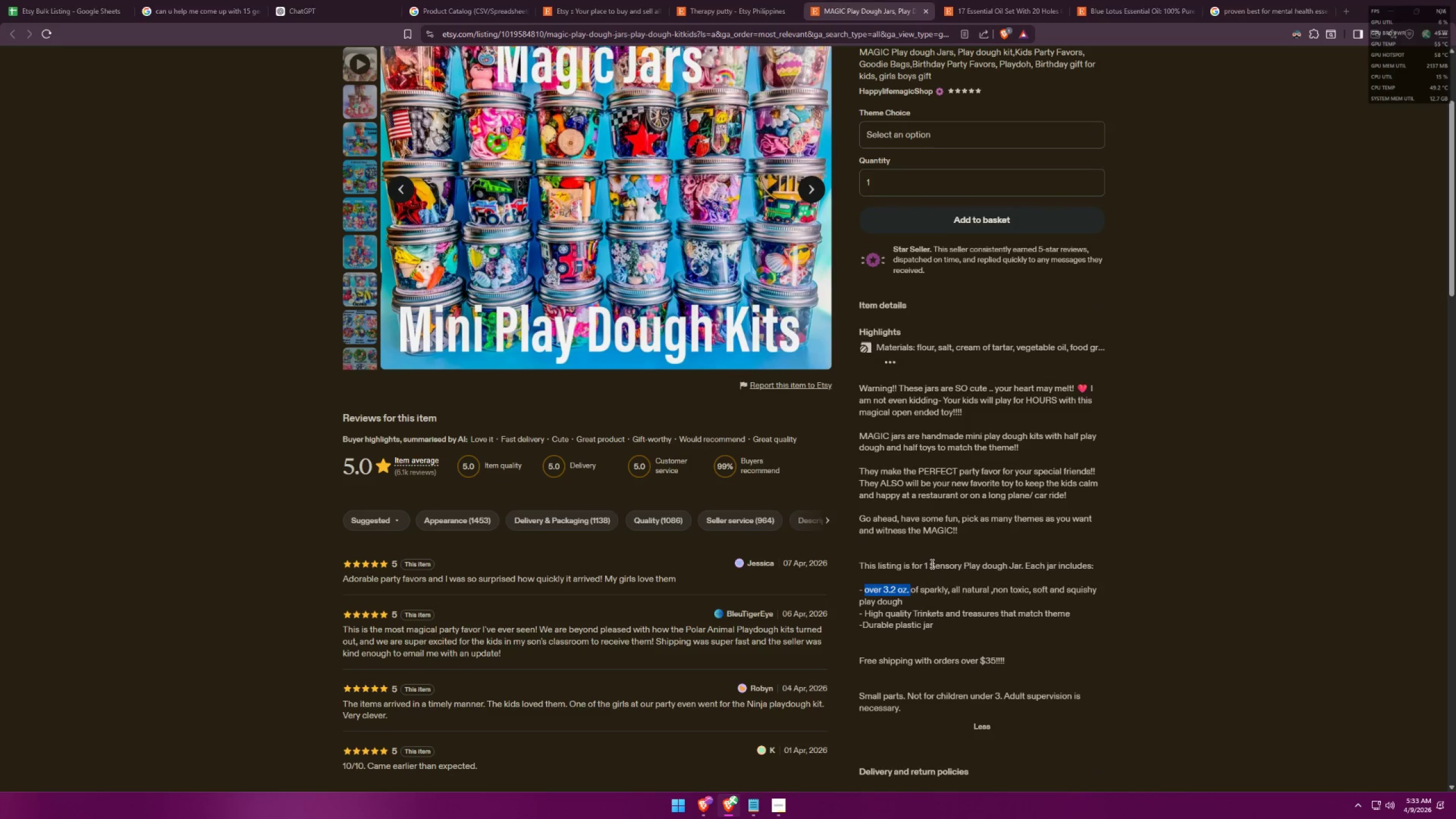 
key(Tab)
key(Backspace)
key(Backspace)
key(Backspace)
key(Backspace)
key(Backspace)
key(Backspace)
key(Backspace)
key(Backspace)
type(rock trinkets )
key(Backspace)
 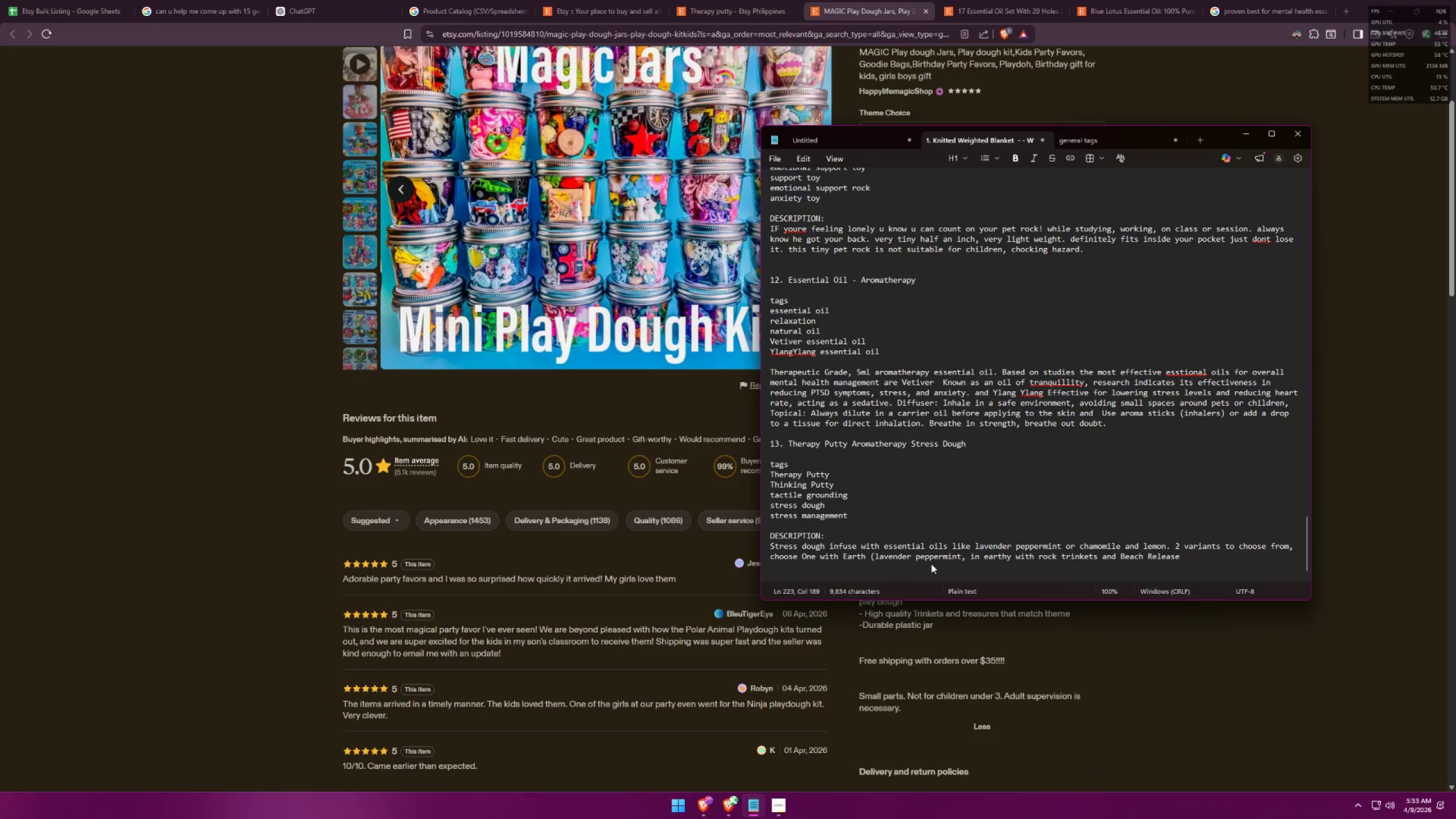 
hold_key(key=Backspace, duration=0.77)
 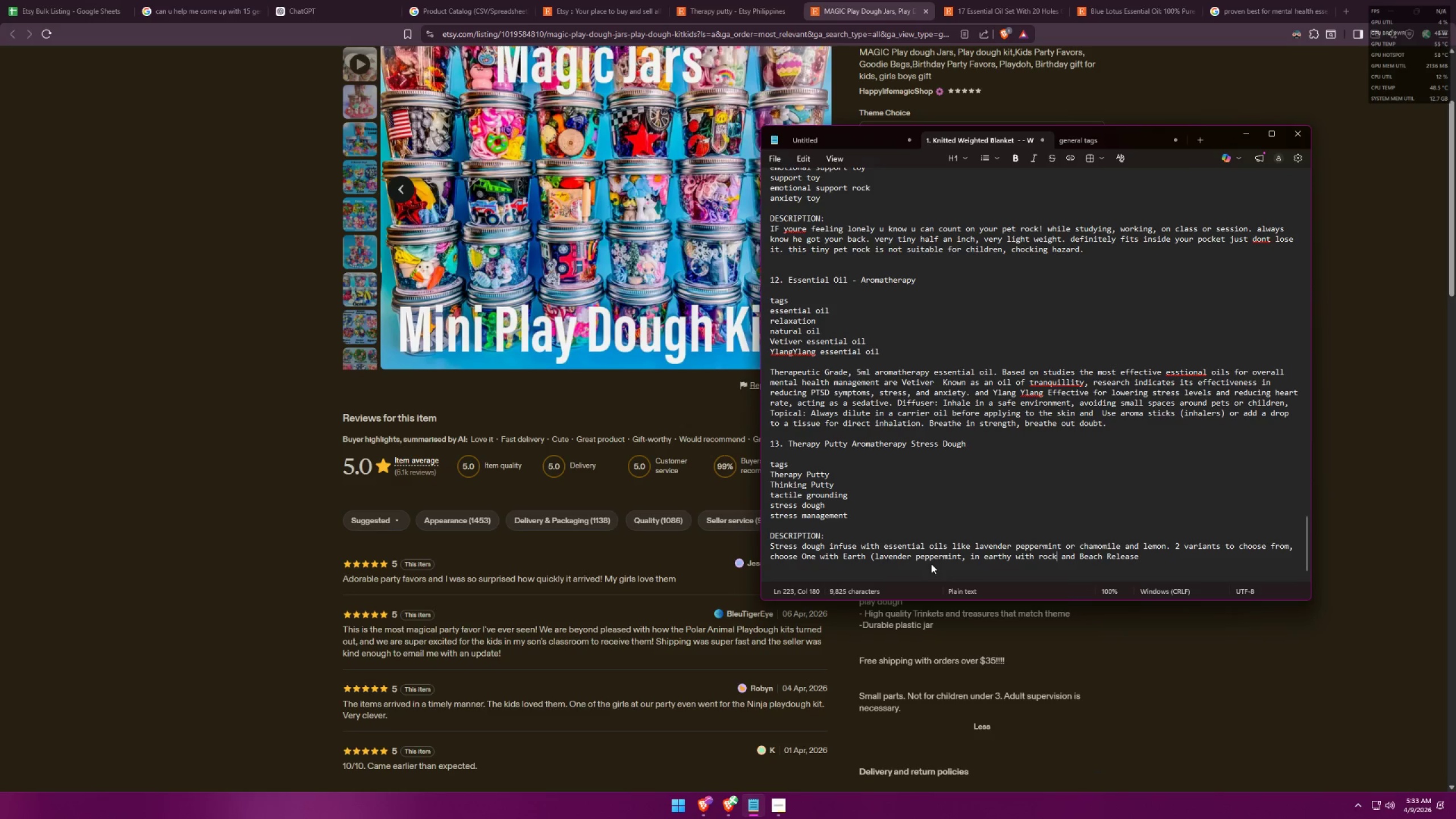 
key(Backspace)
key(Backspace)
key(Backspace)
type(ock and tree trinkets))
 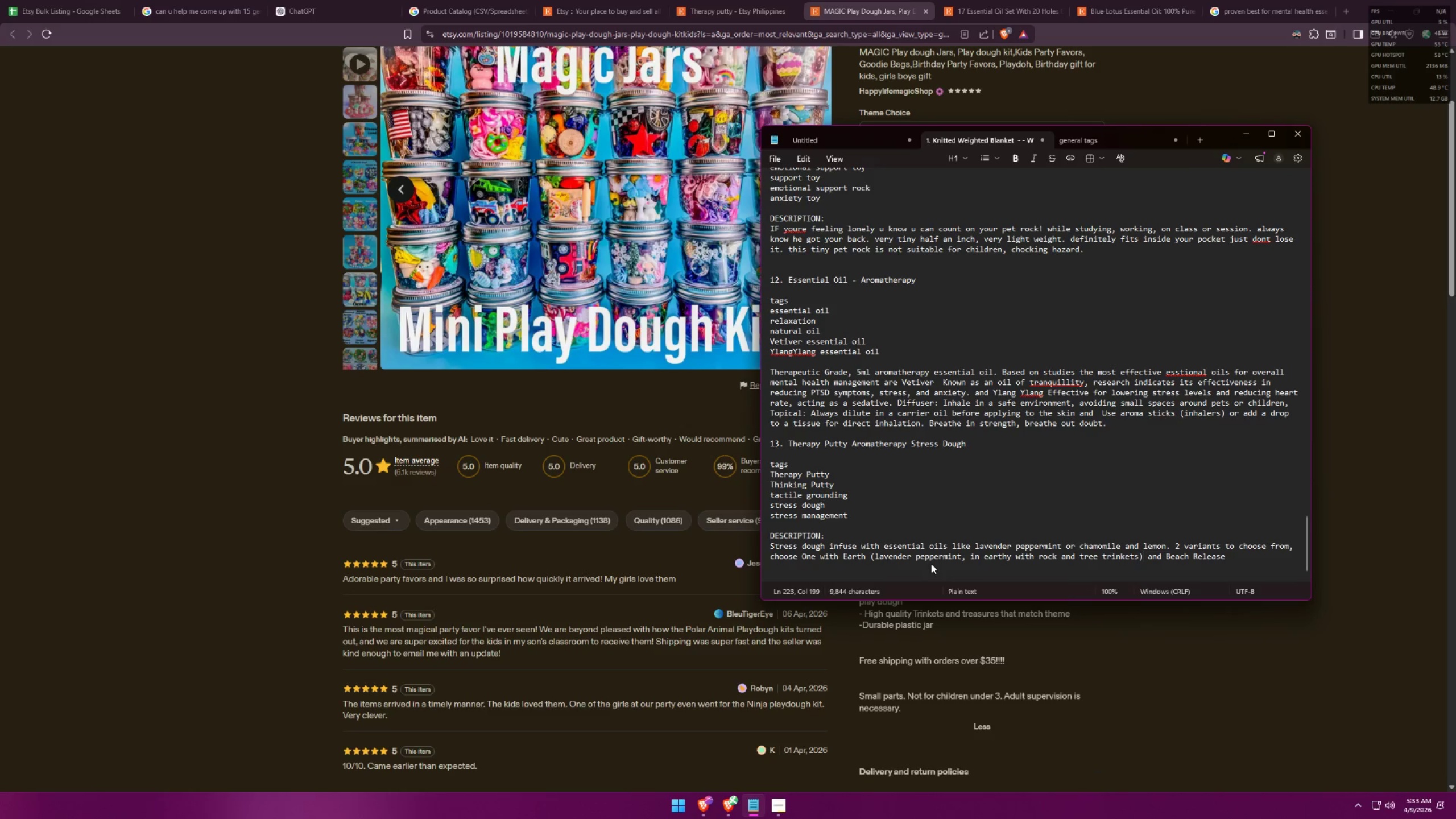 
left_click_drag(start_coordinate=[1081, 545], to_coordinate=[1168, 542])
 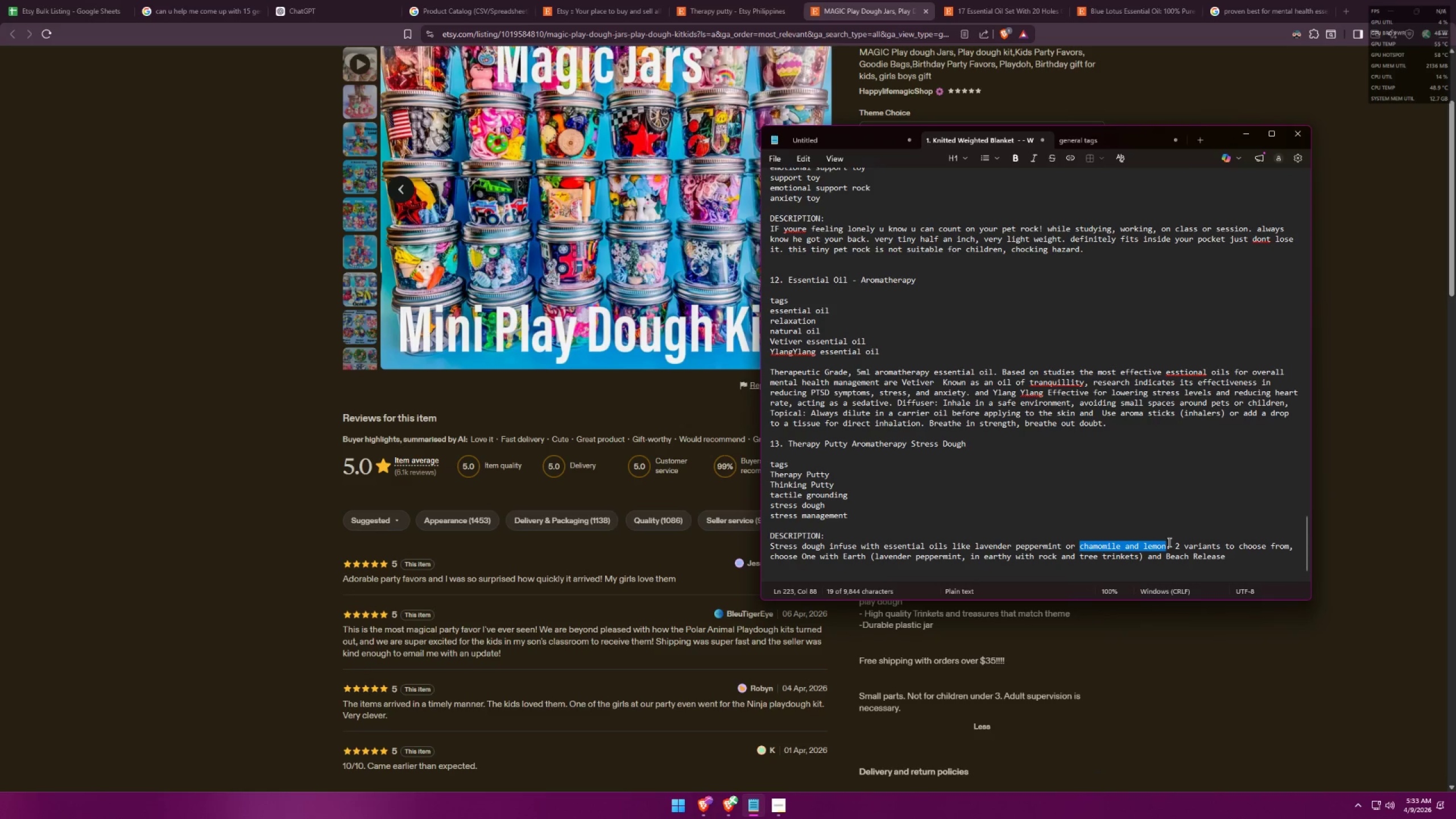 
key(Control+ControlLeft)
 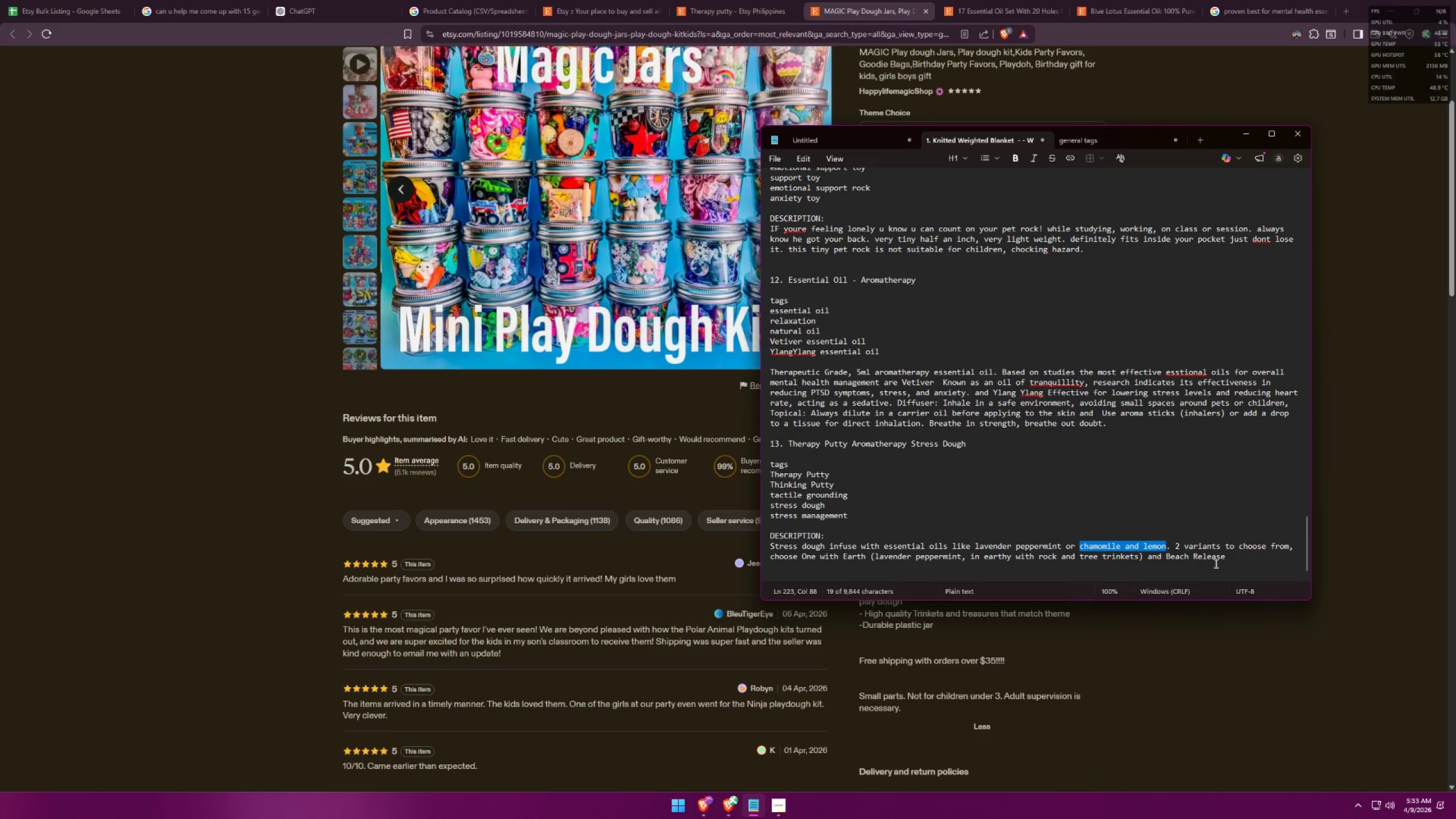 
key(Control+C)
 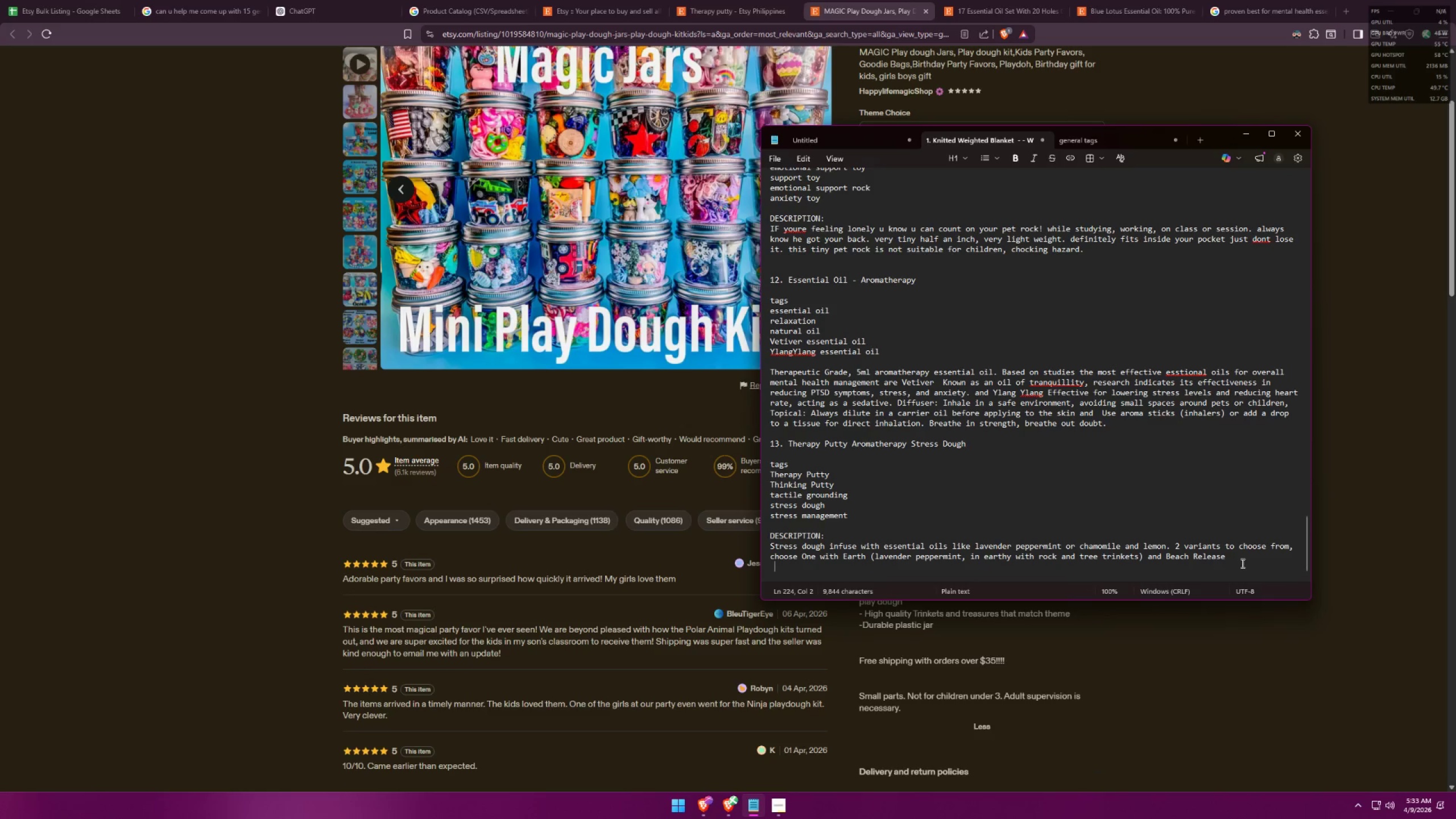 
double_click([1240, 555])
 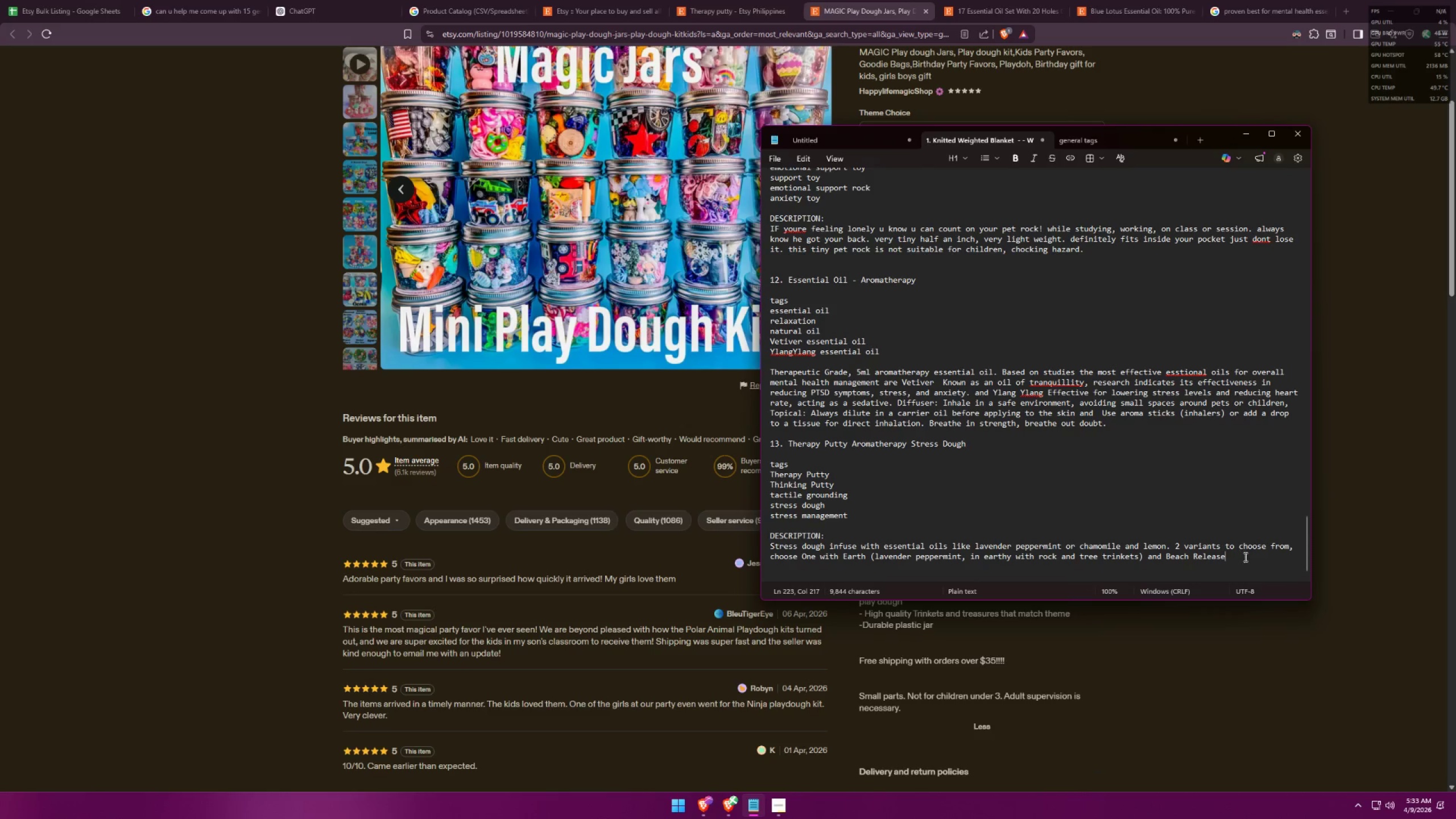 
key(Space)
 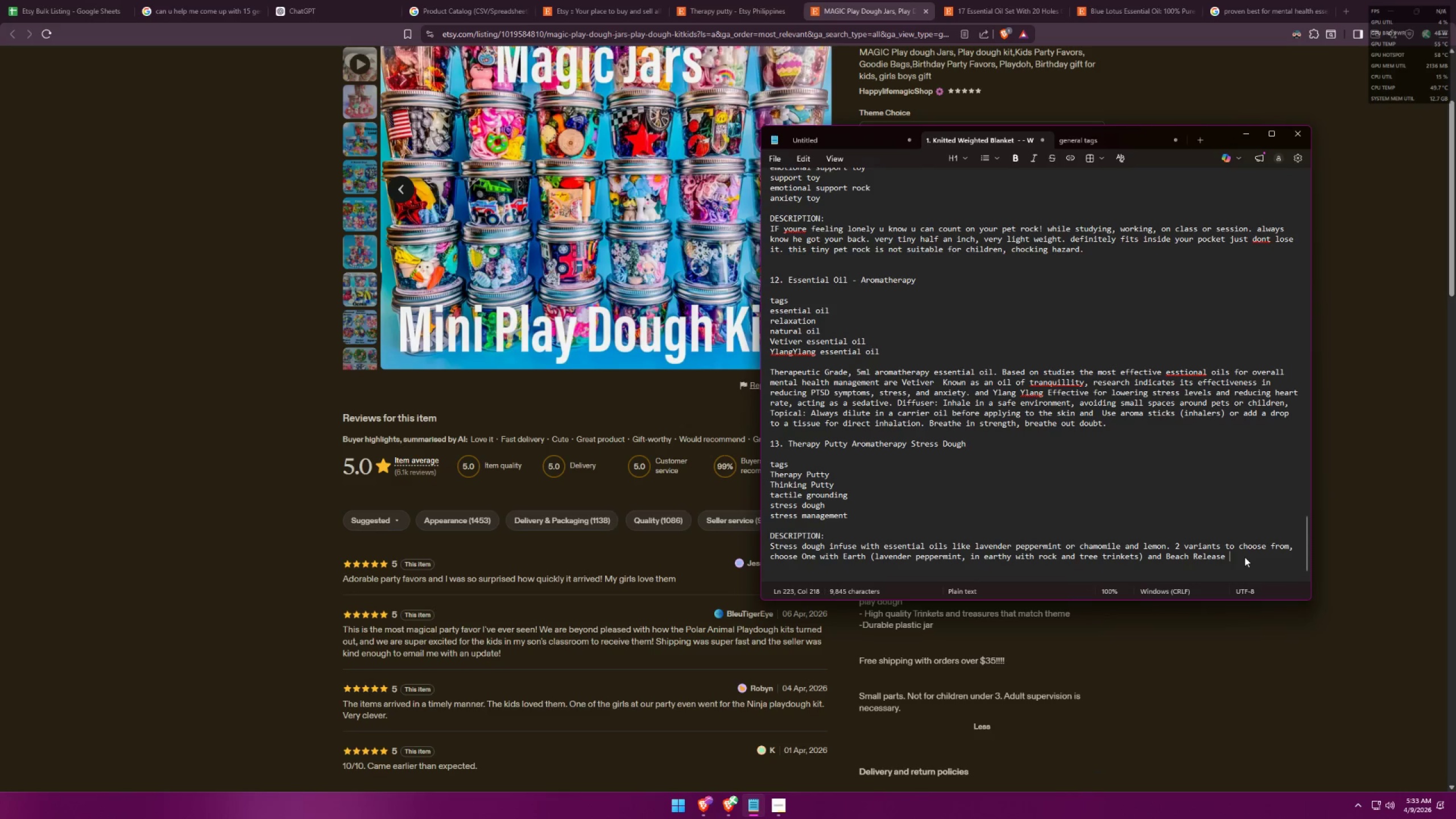 
key(Shift+ShiftLeft)
 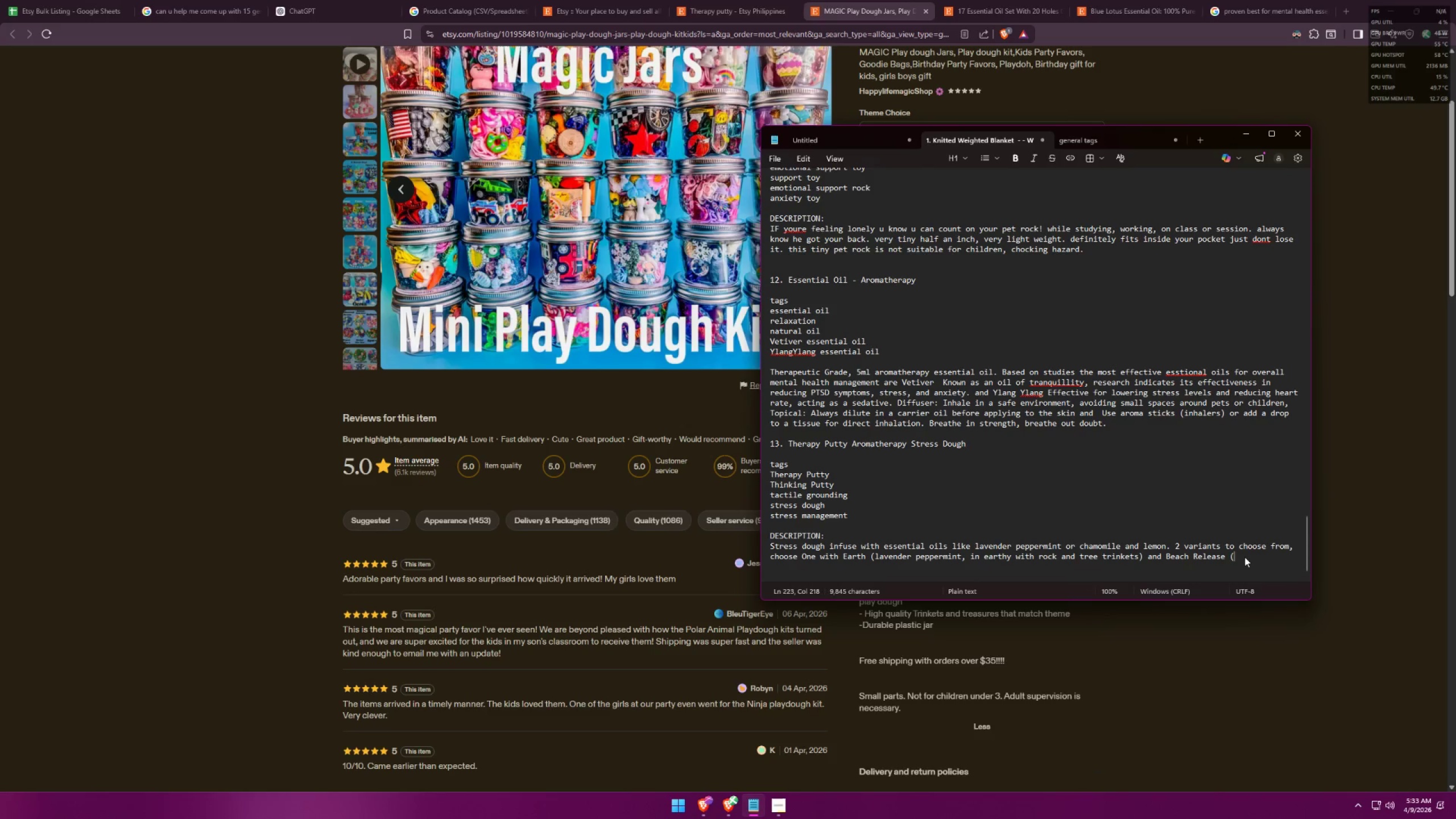 
key(Shift+9)
 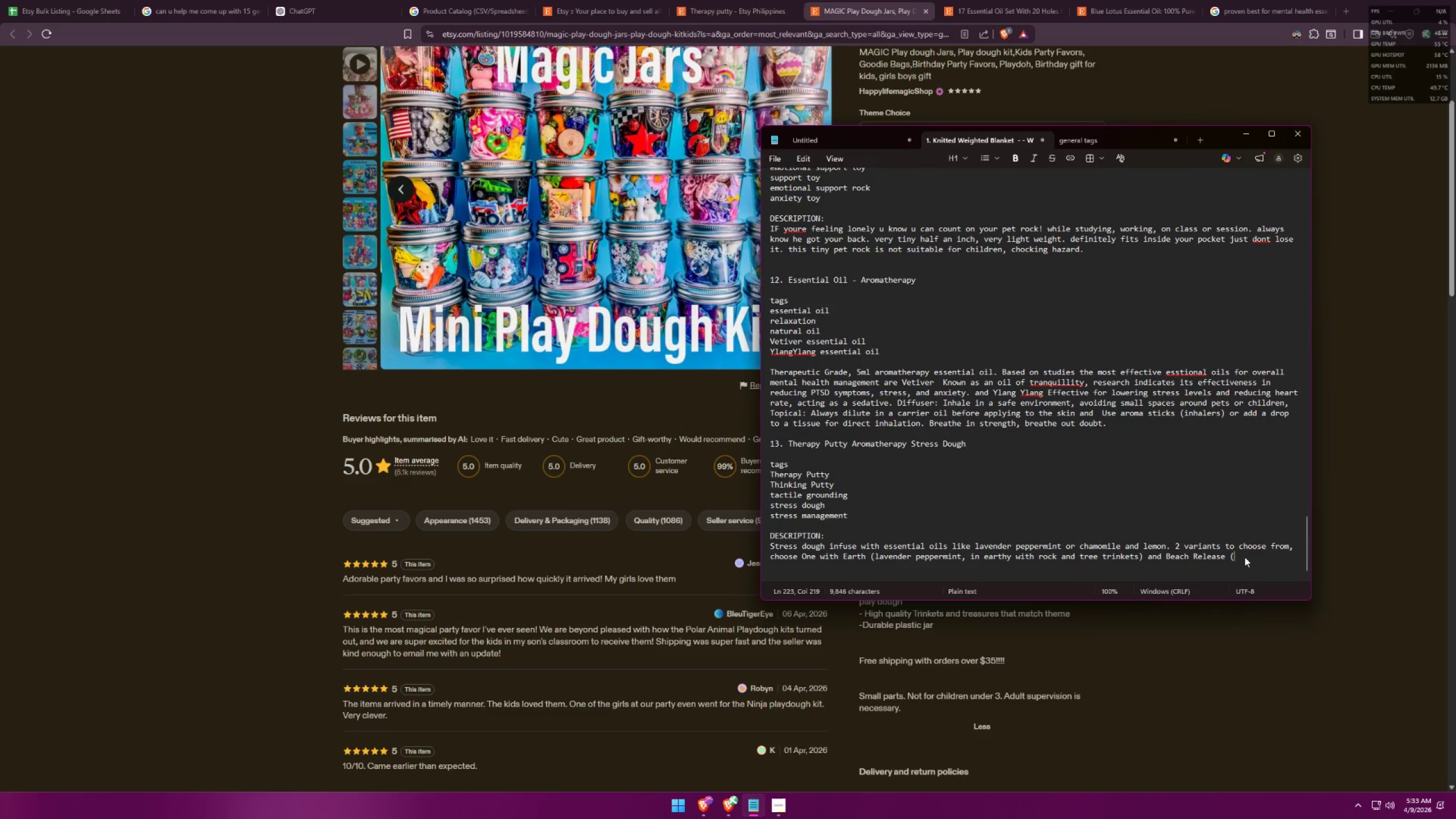 
key(Control+ControlLeft)
 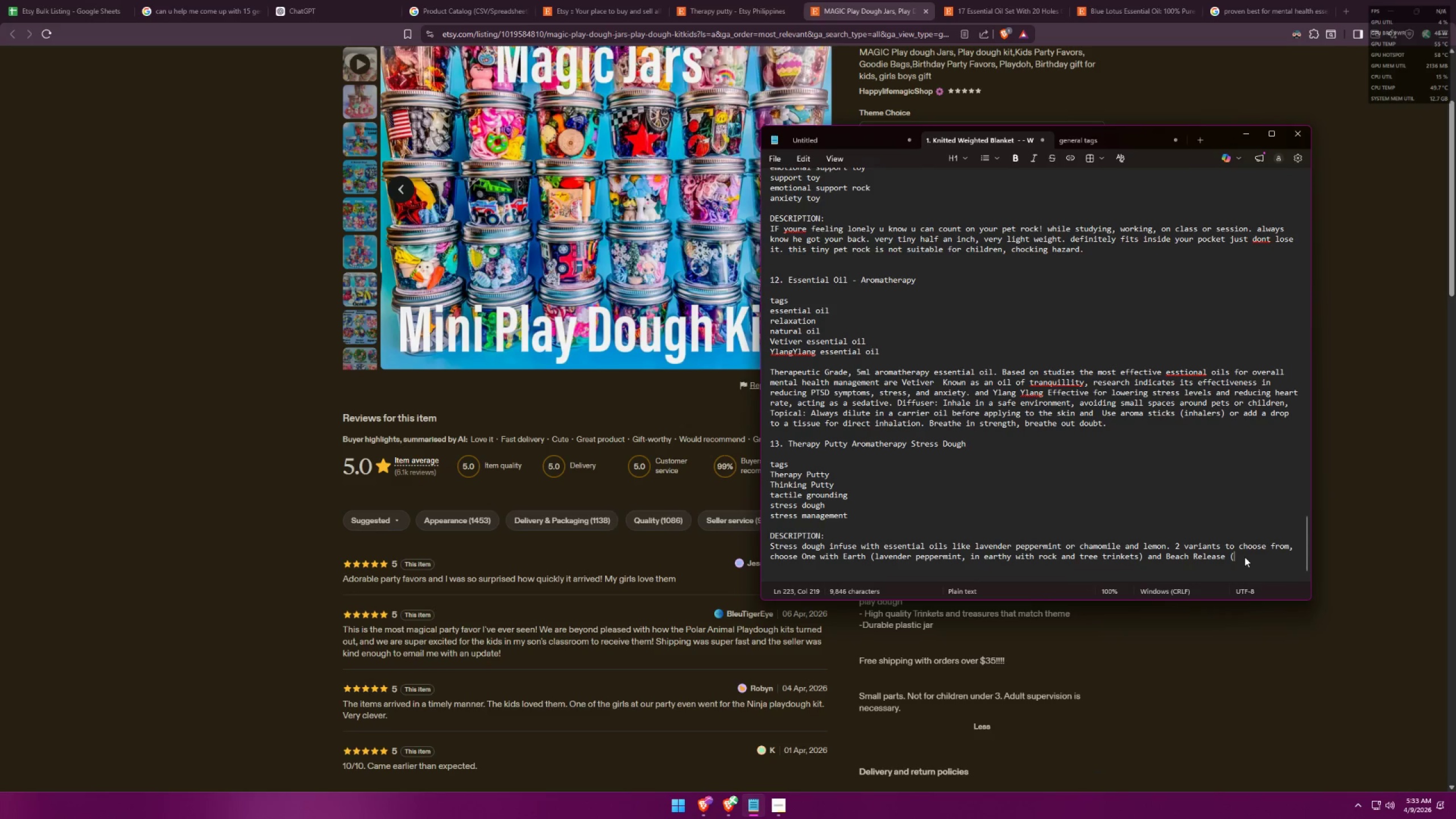 
key(Control+V)
 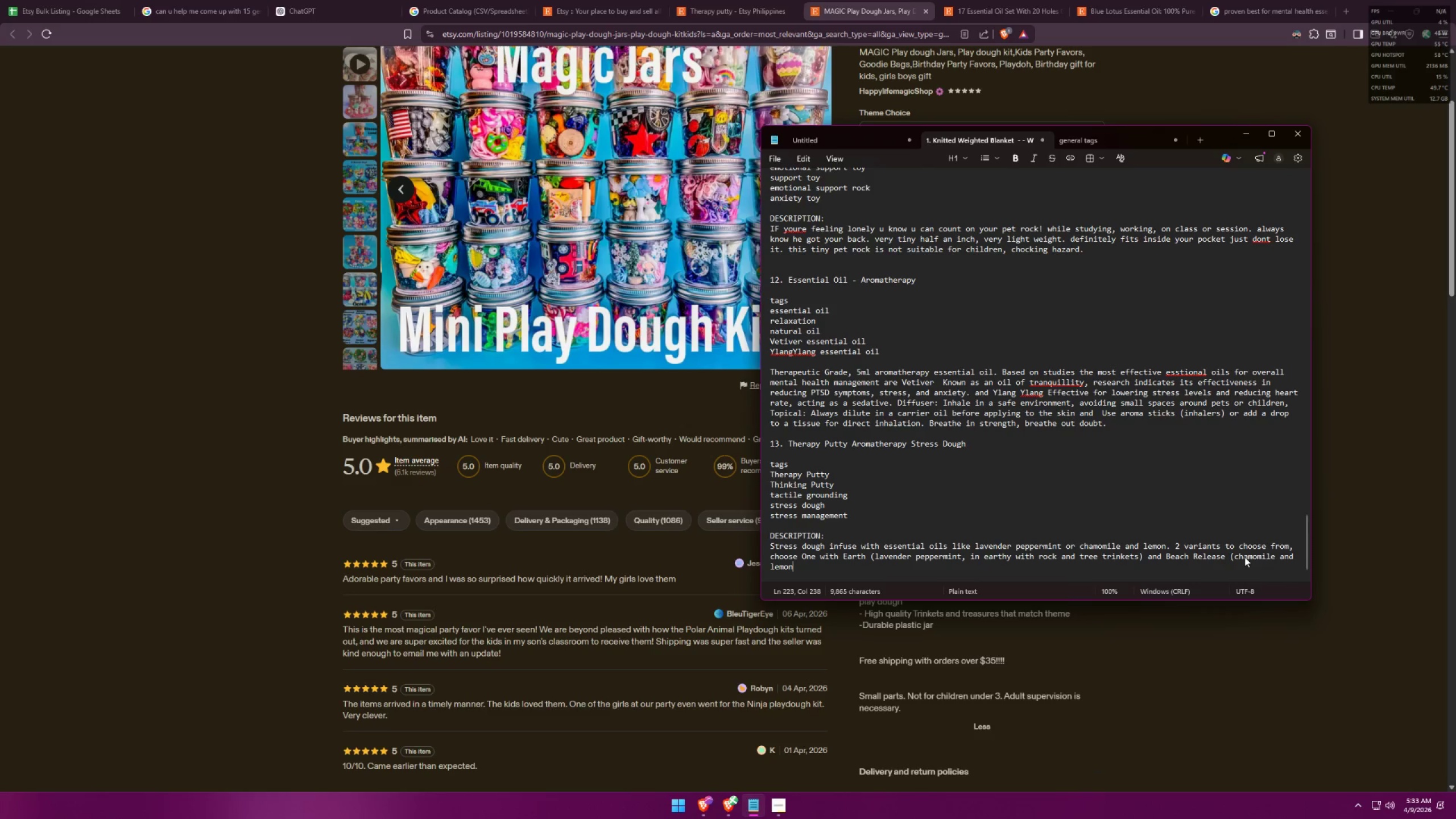 
type(, in fish and star )
key(Backspace)
type(h trinkets and )
 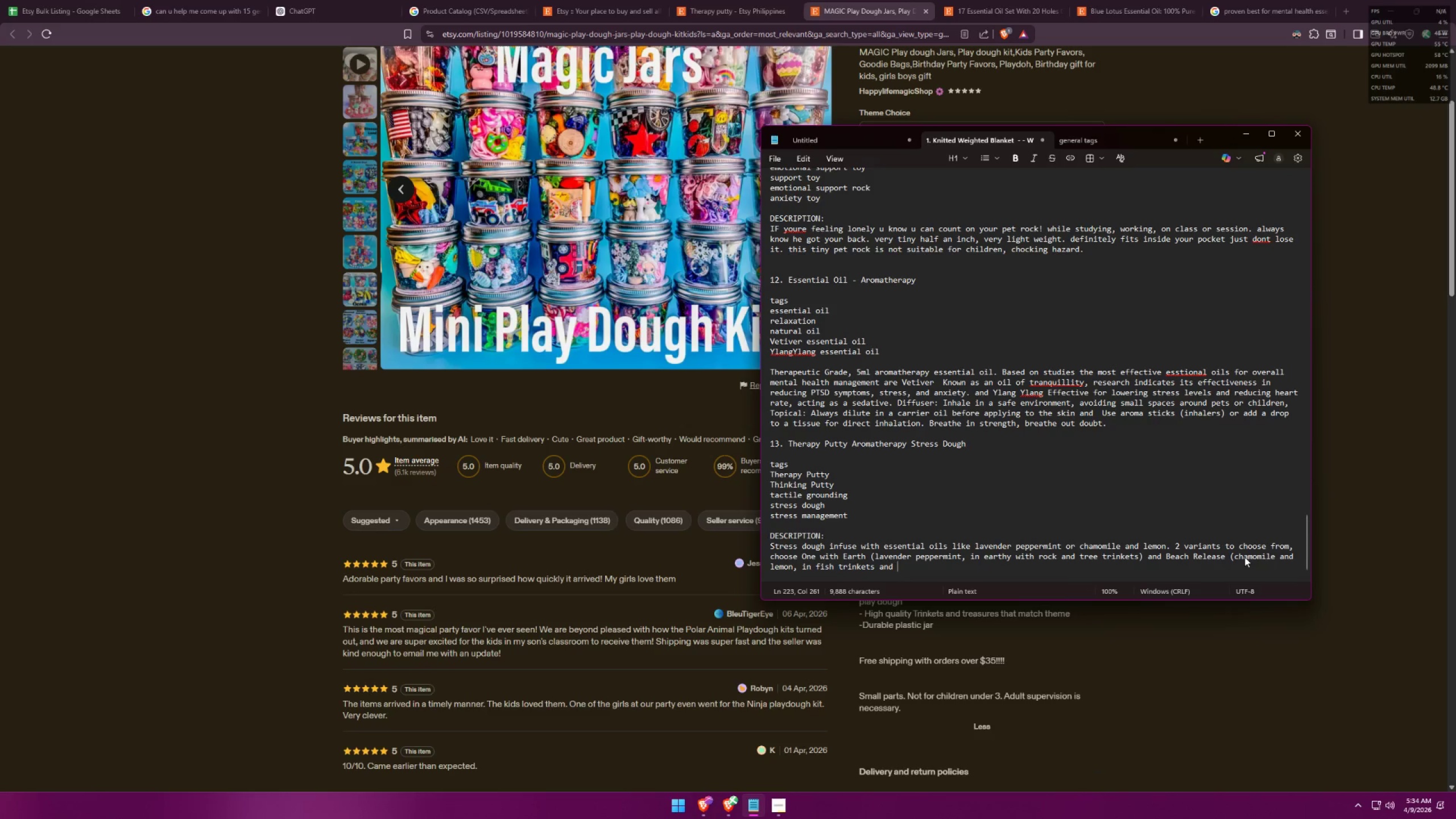 
wait(5.4)
 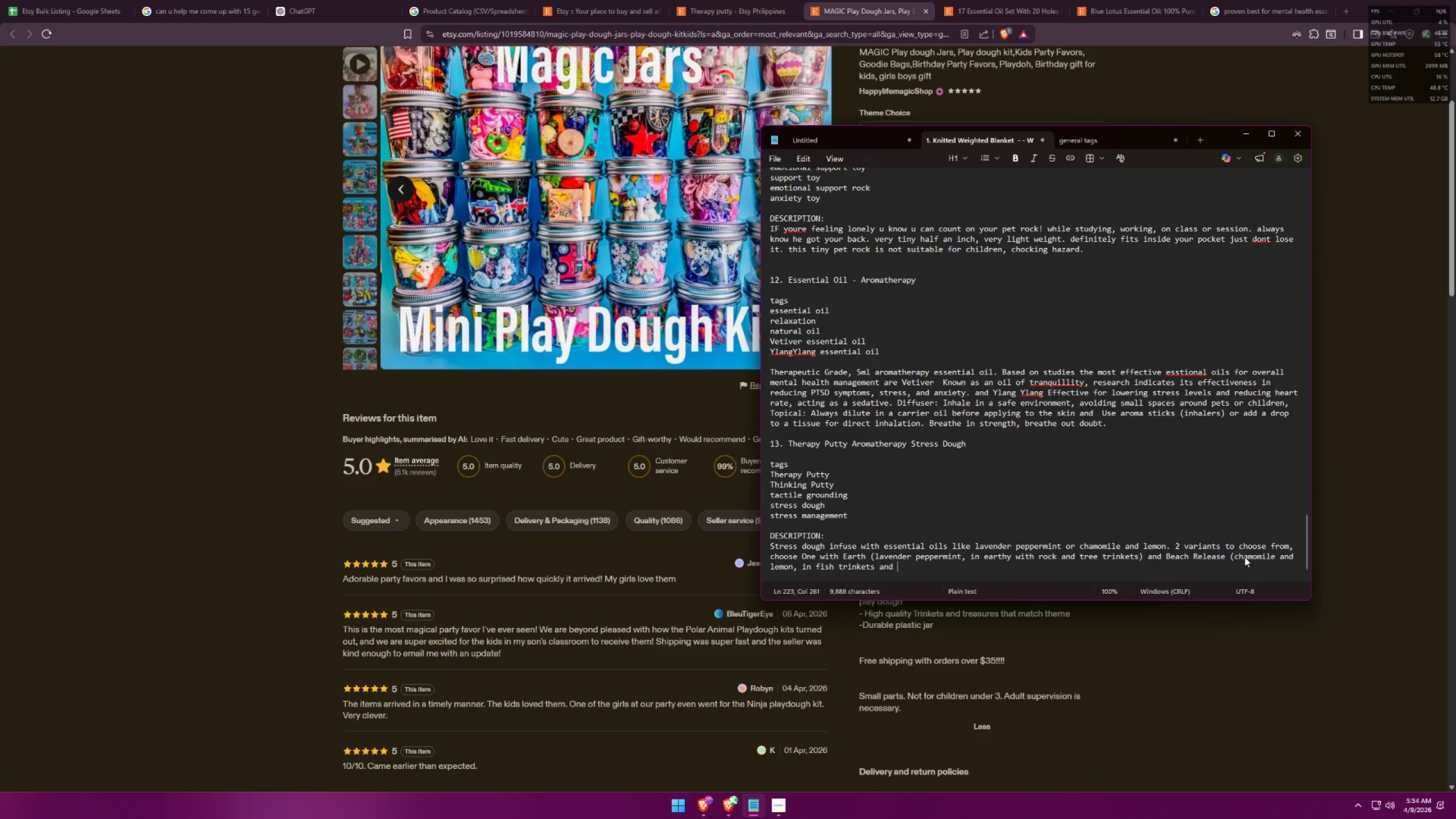 
left_click([1014, 557])
 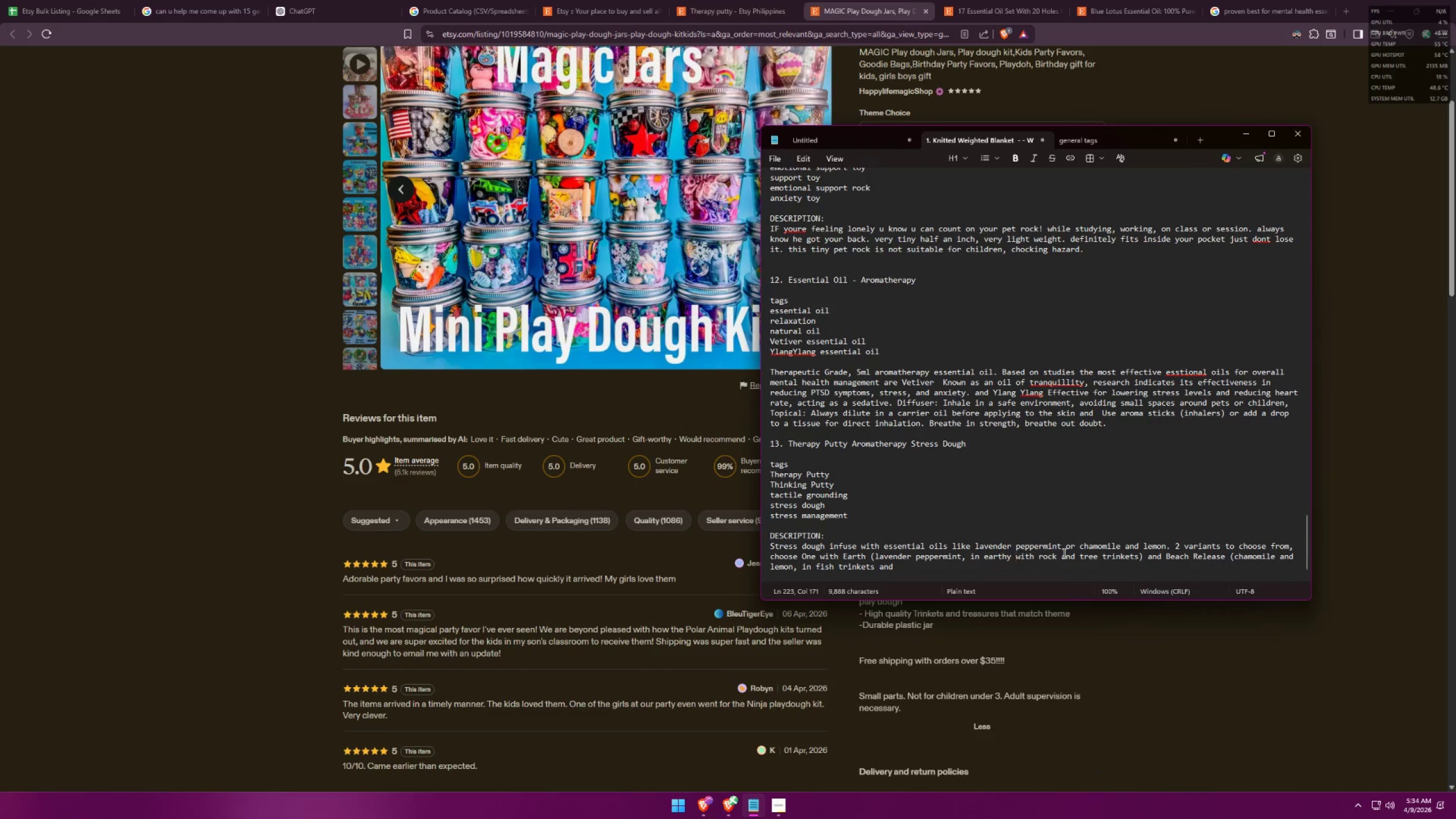 
type(dought )
key(Backspace)
key(Backspace)
type( )
 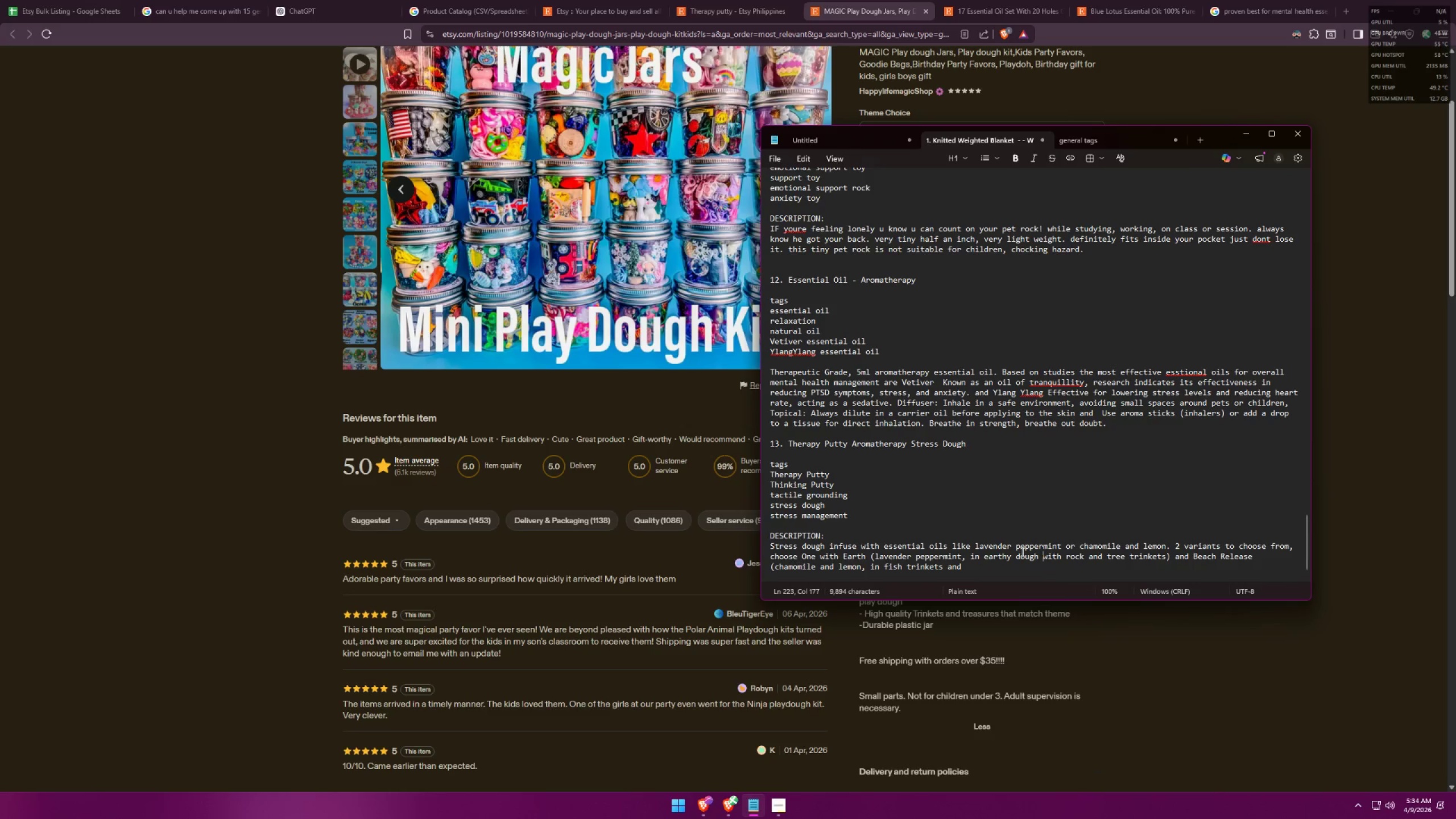 
left_click([1014, 557])
 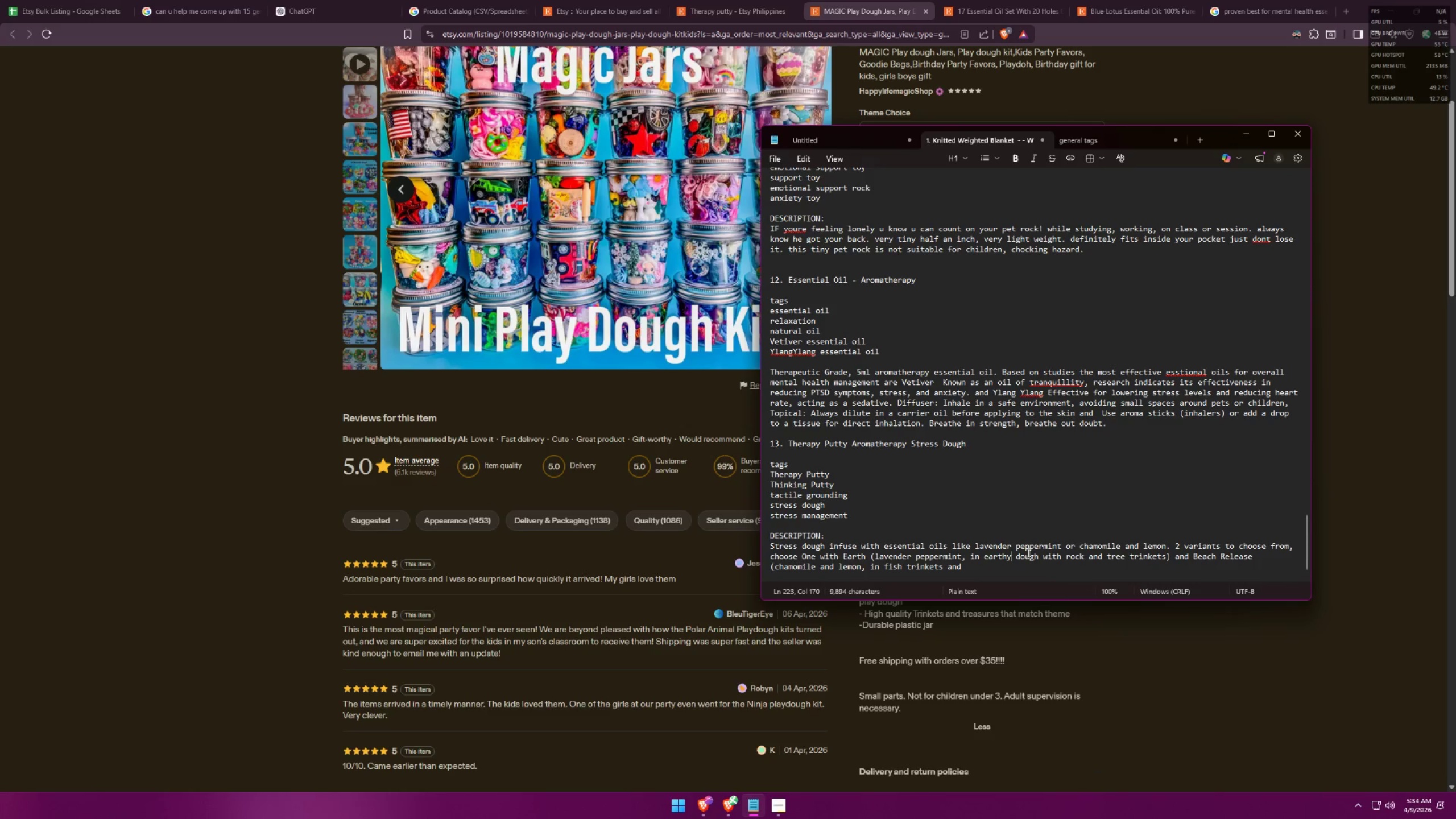 
type( colored)
 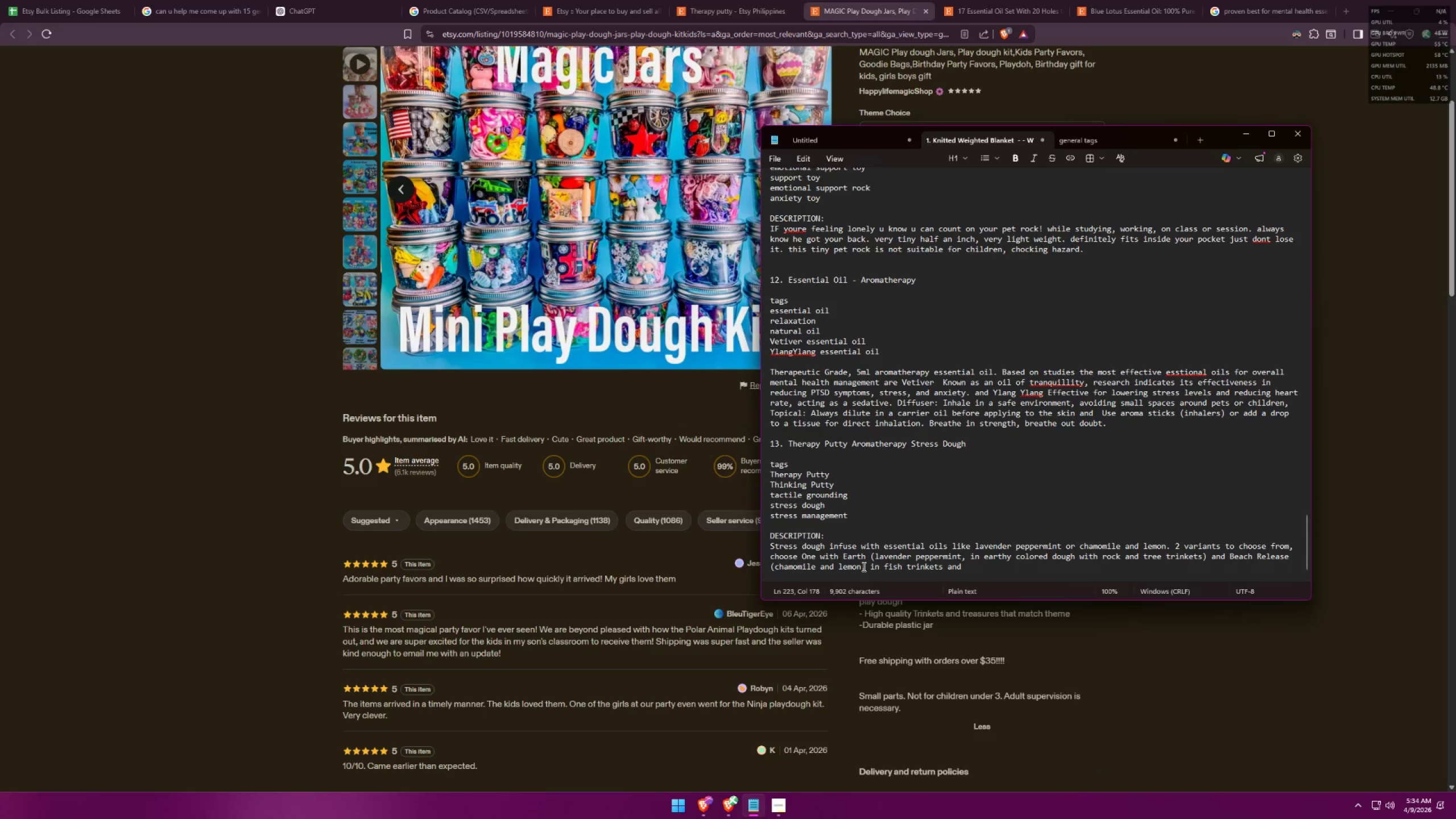 
left_click([983, 556])
 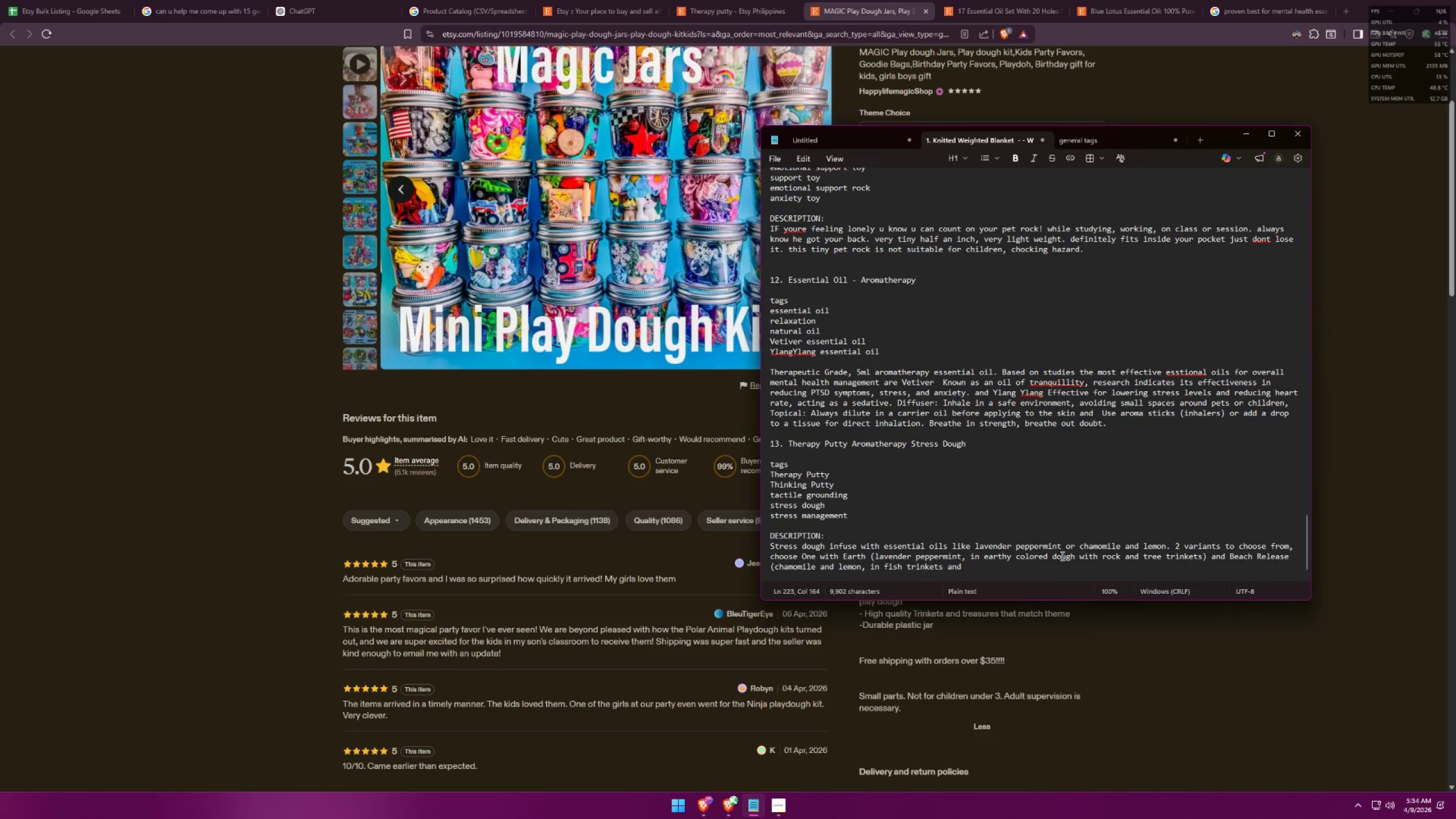 
type(brown green )
 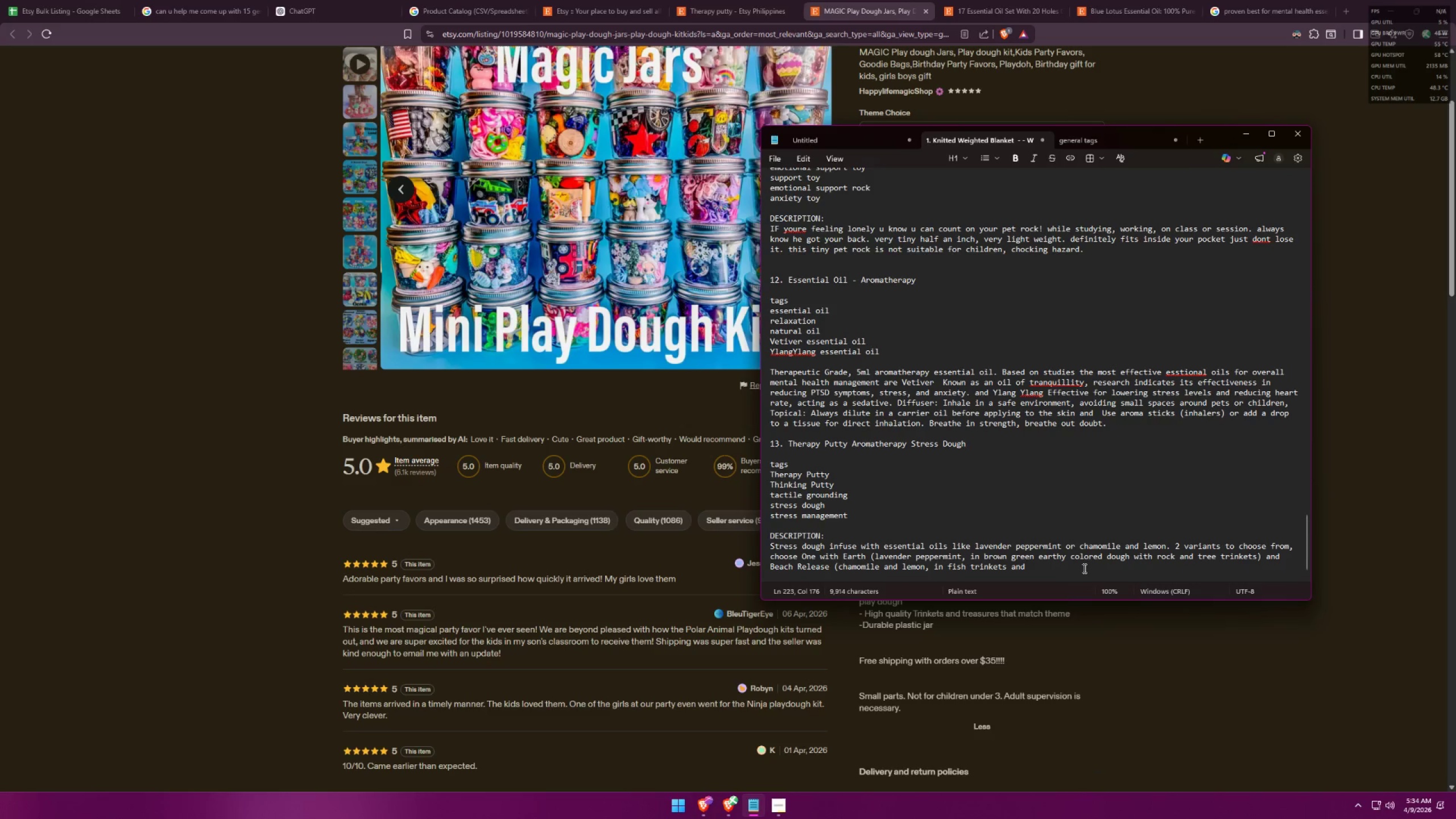 
key(Backspace)
 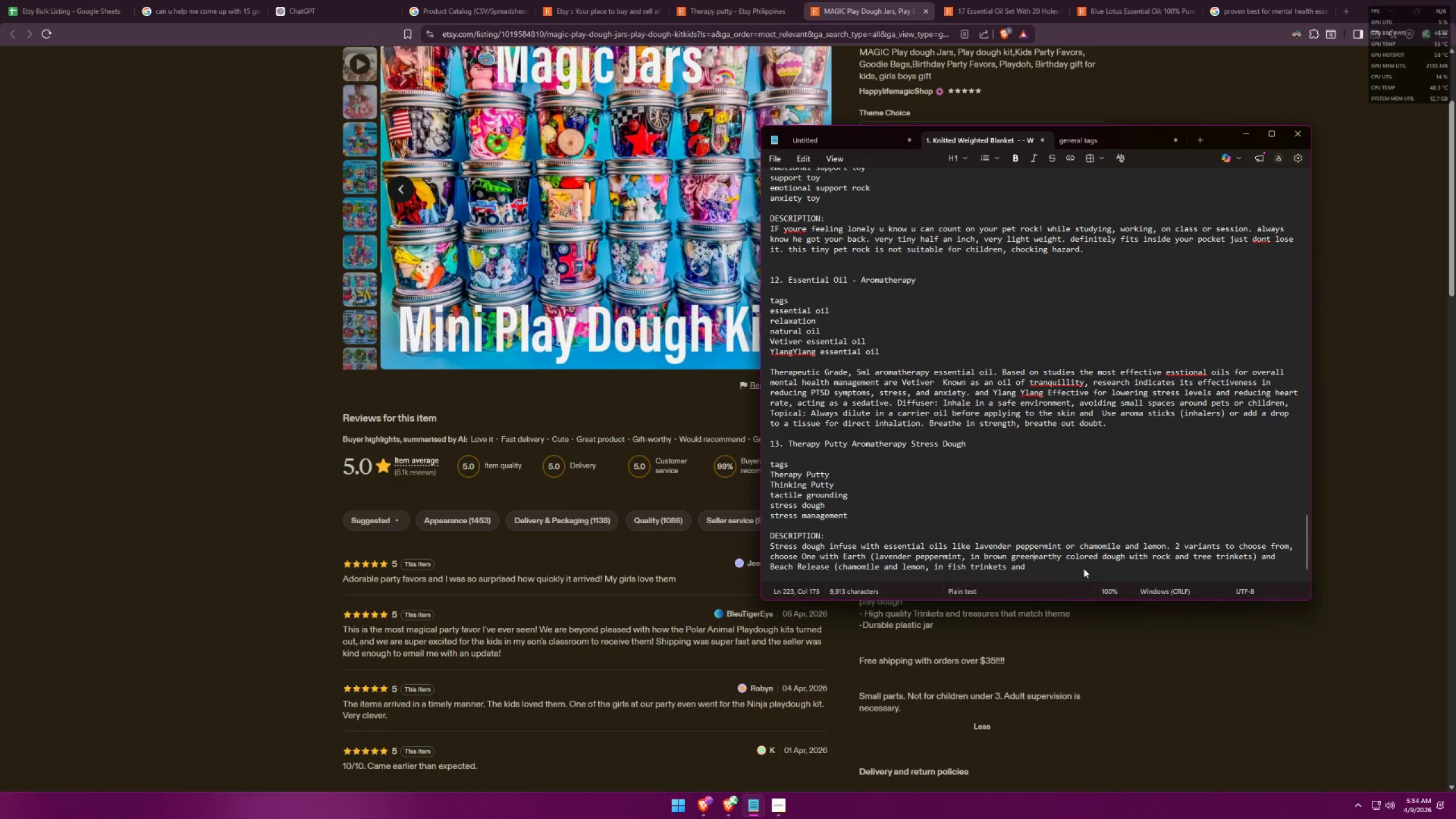 
key(Backspace)
 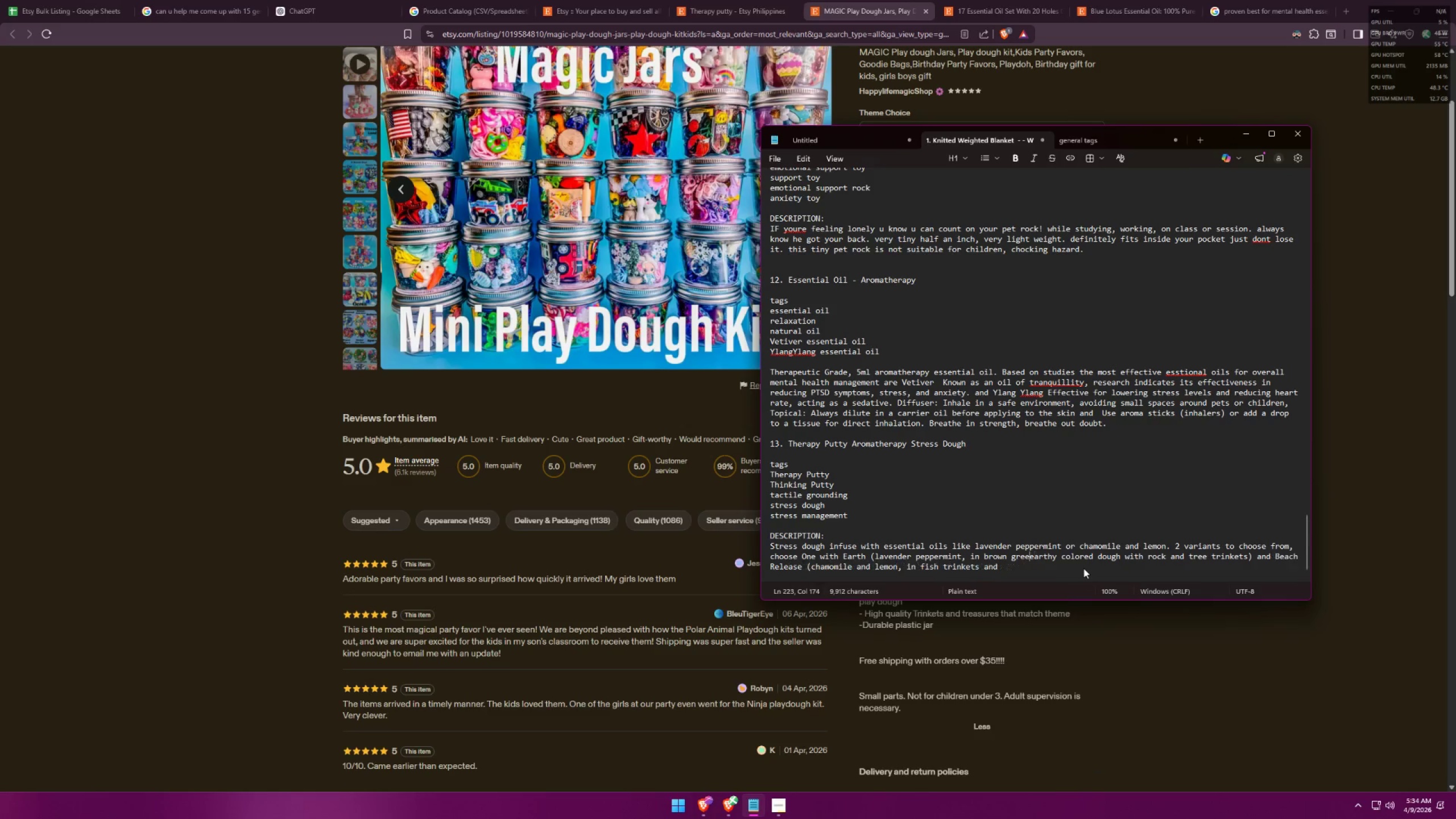 
key(Backspace)
 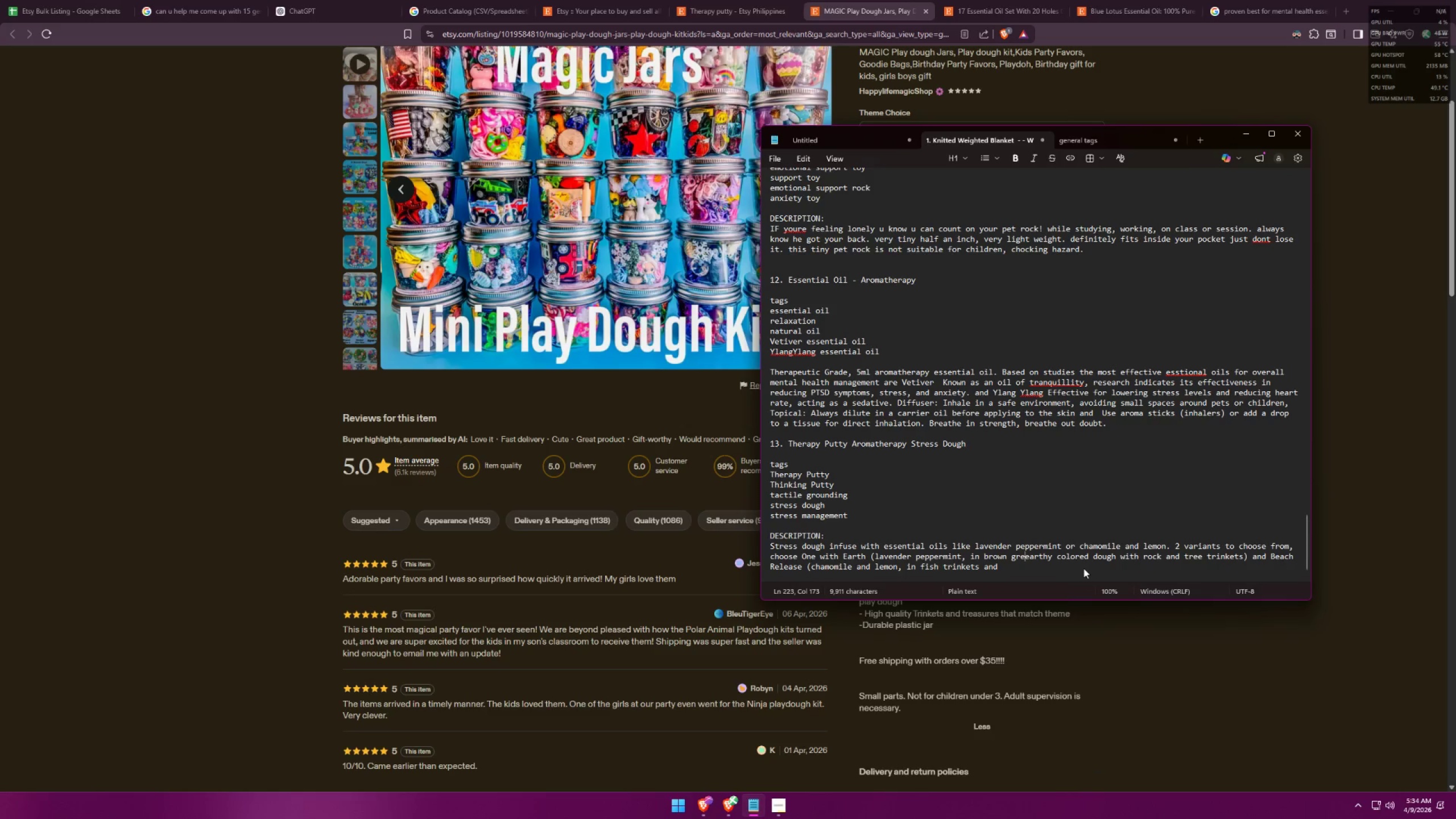 
key(Backspace)
 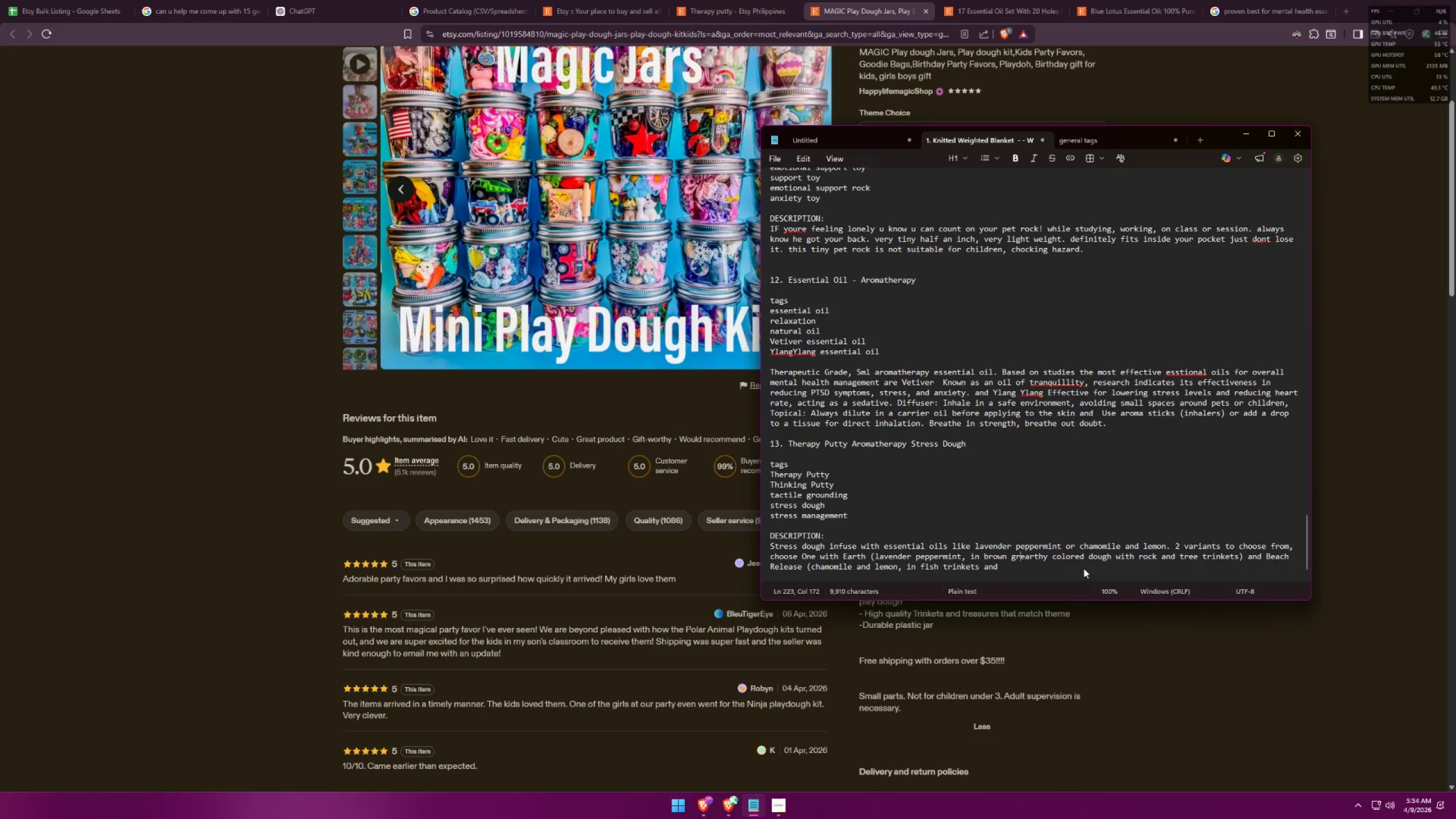 
key(Backspace)
 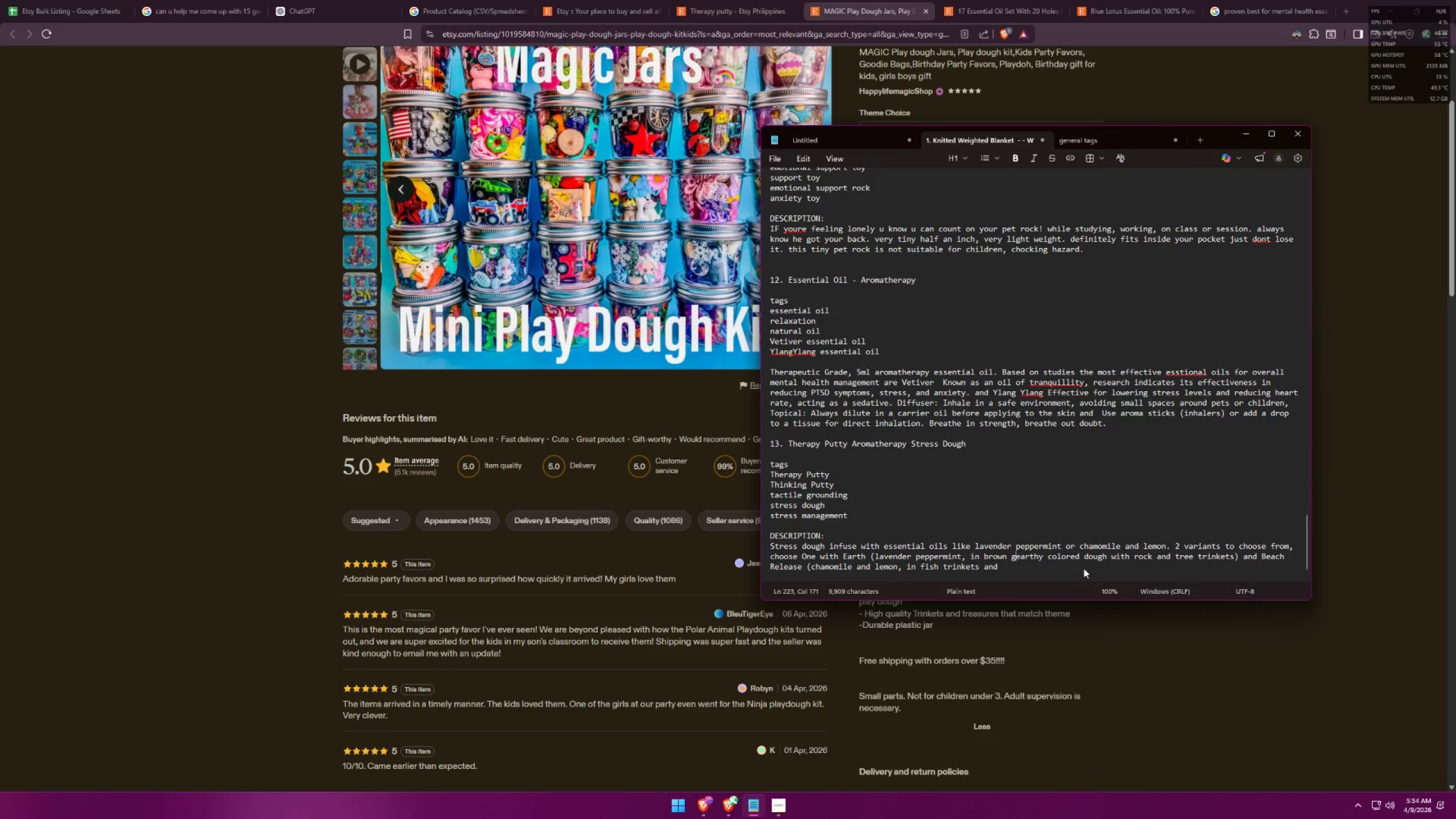 
key(Backspace)
 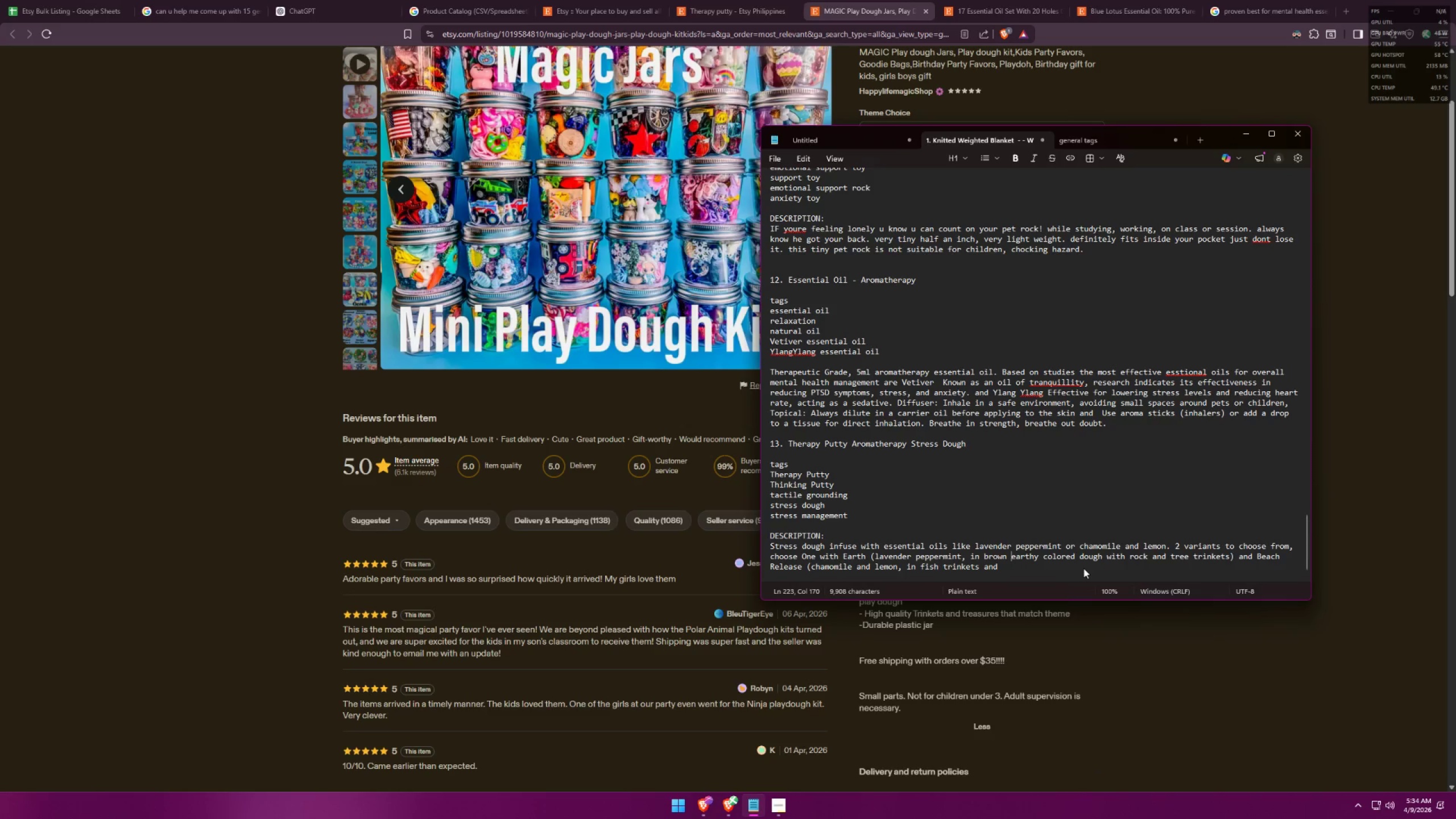 
key(Backspace)
 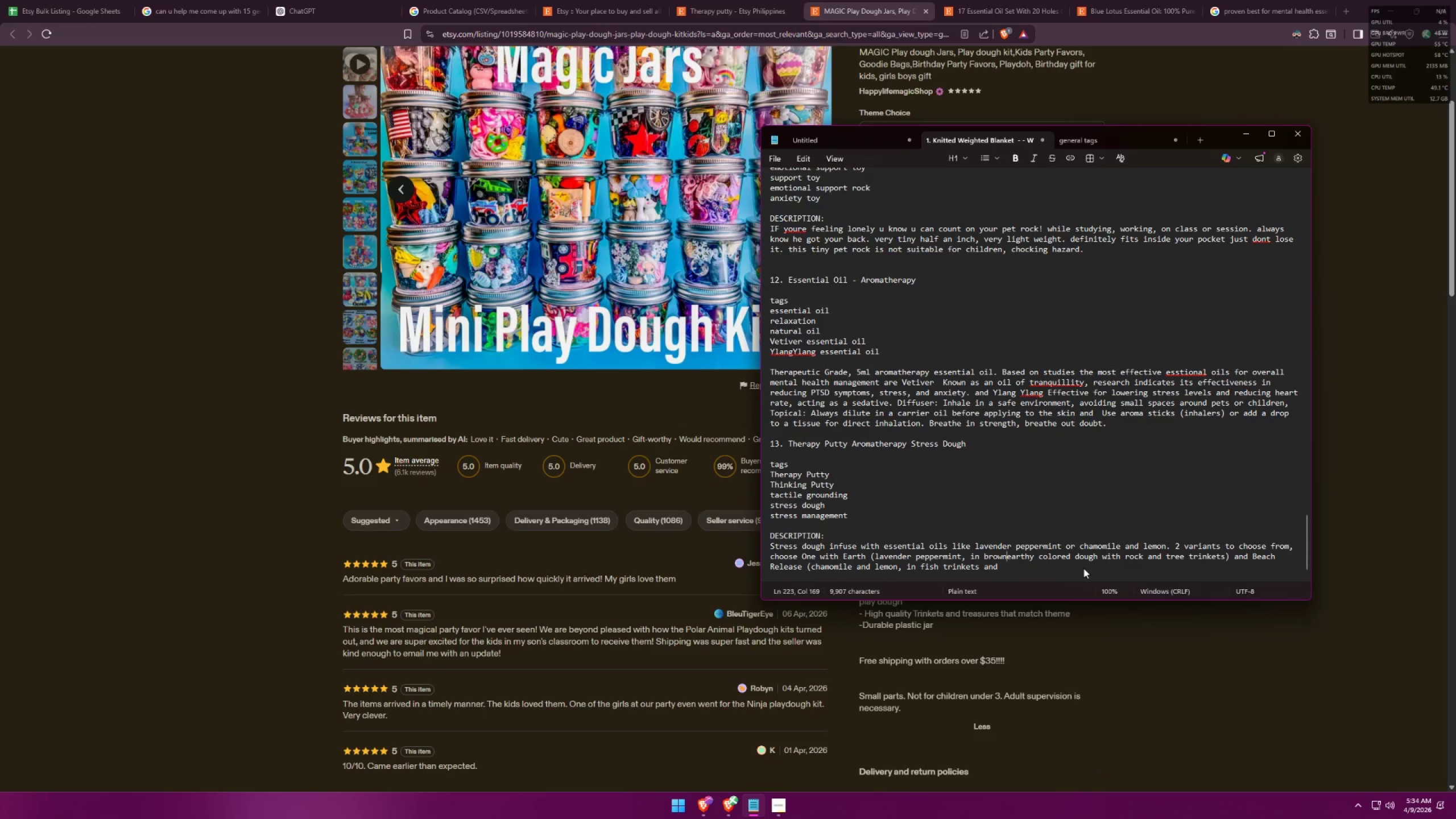 
key(Space)
 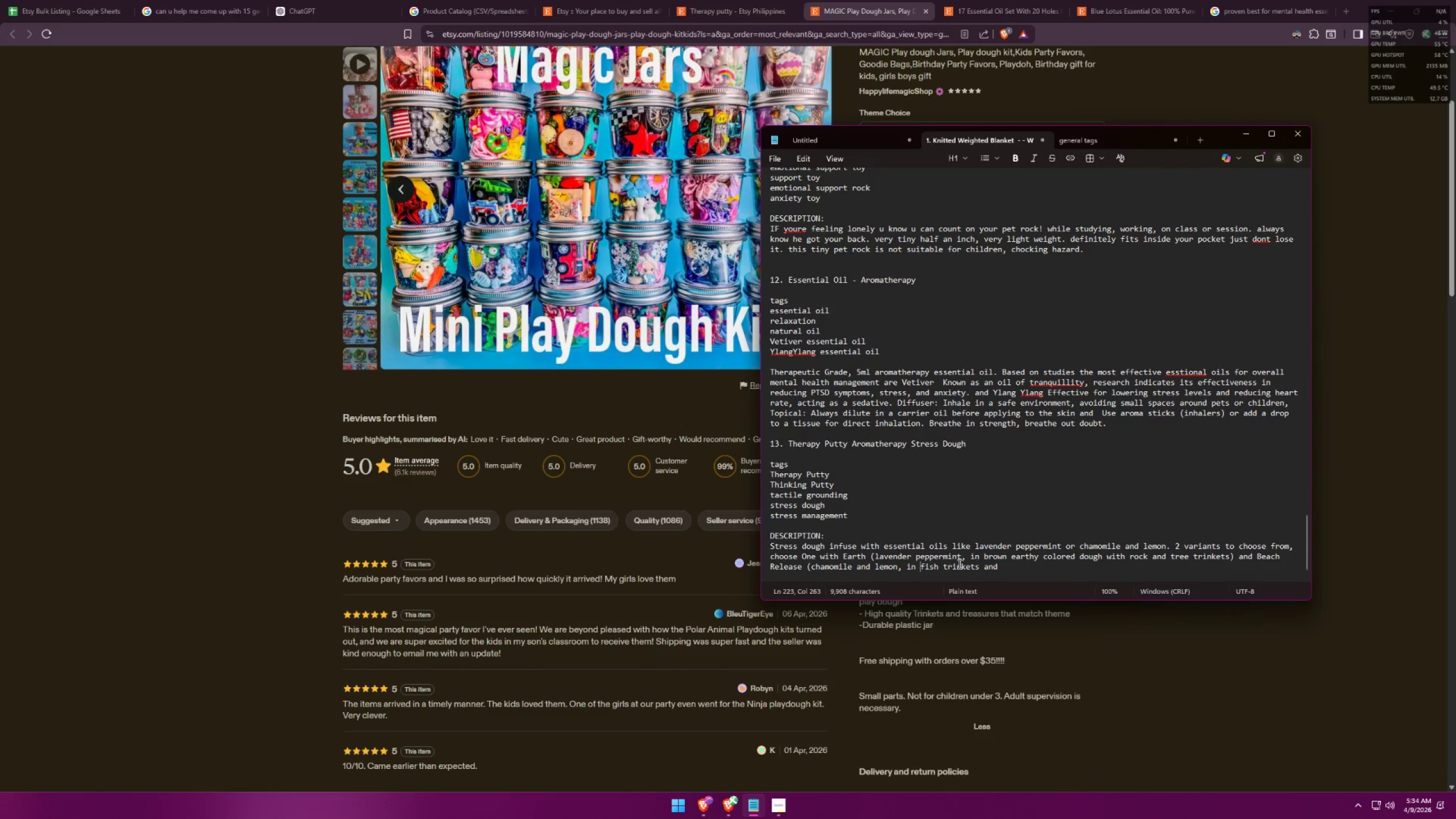 
wait(6.96)
 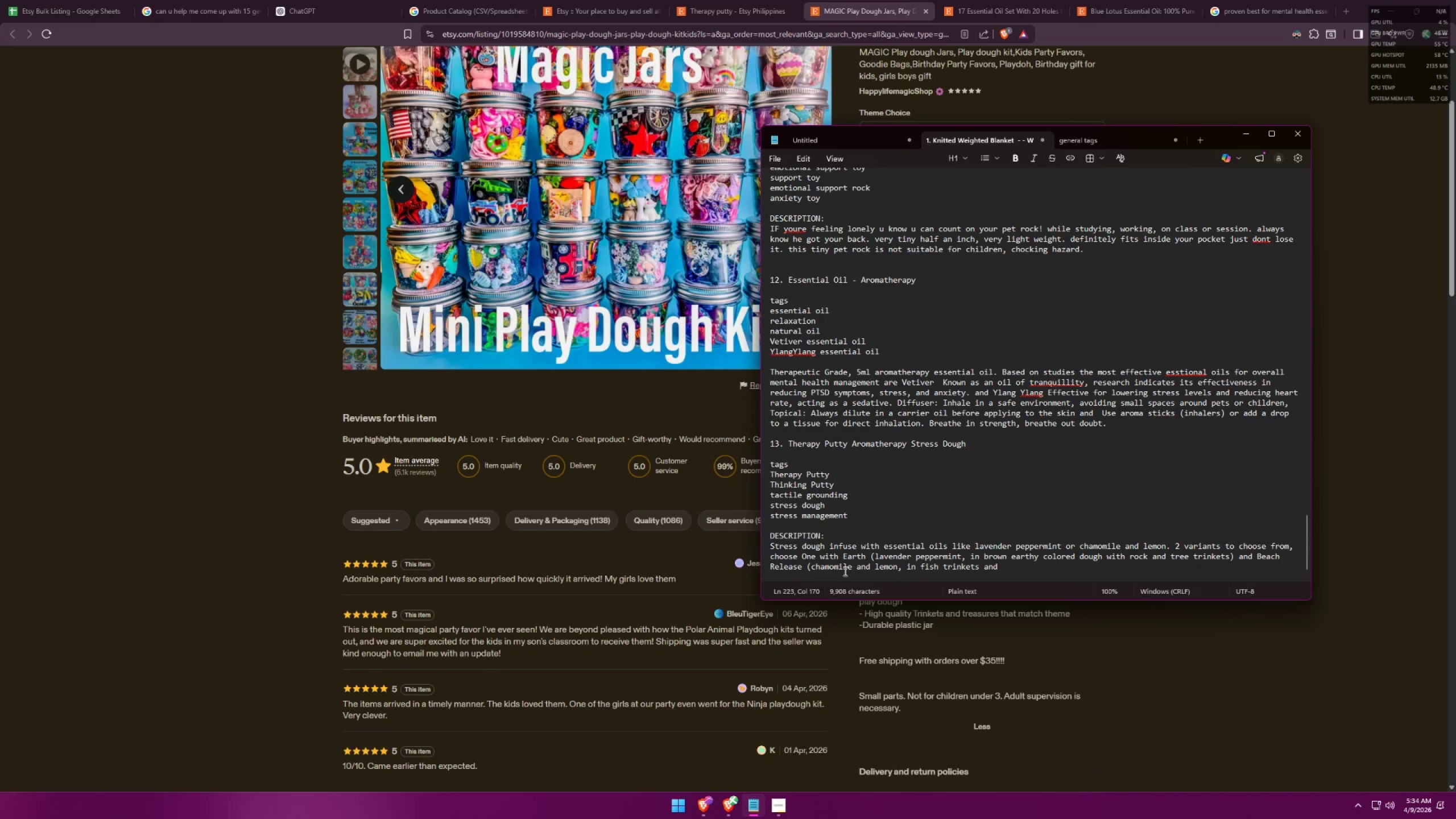 
type(sandy dough )
key(Backspace)
type( with )
 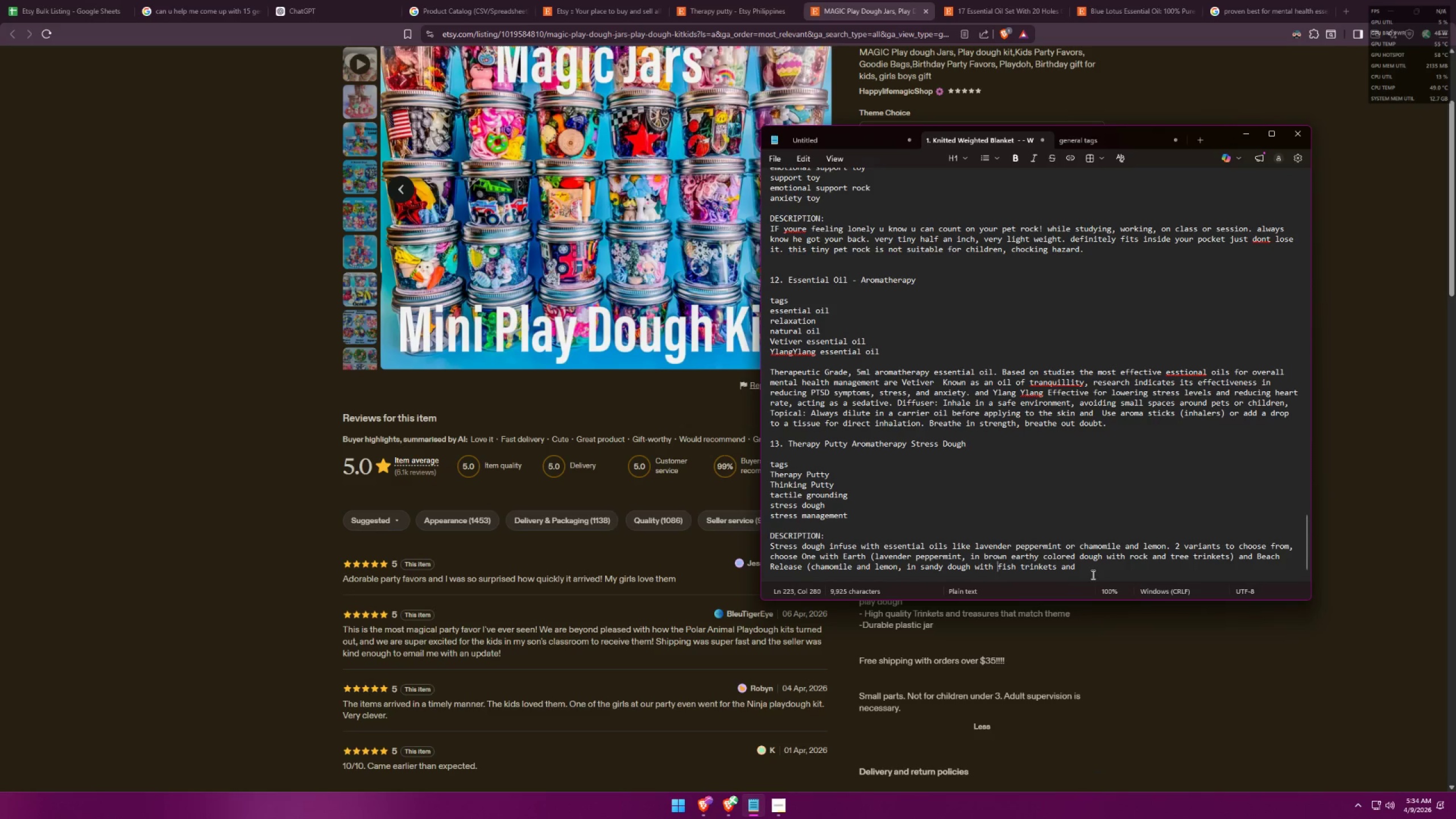 
left_click([1097, 569])
 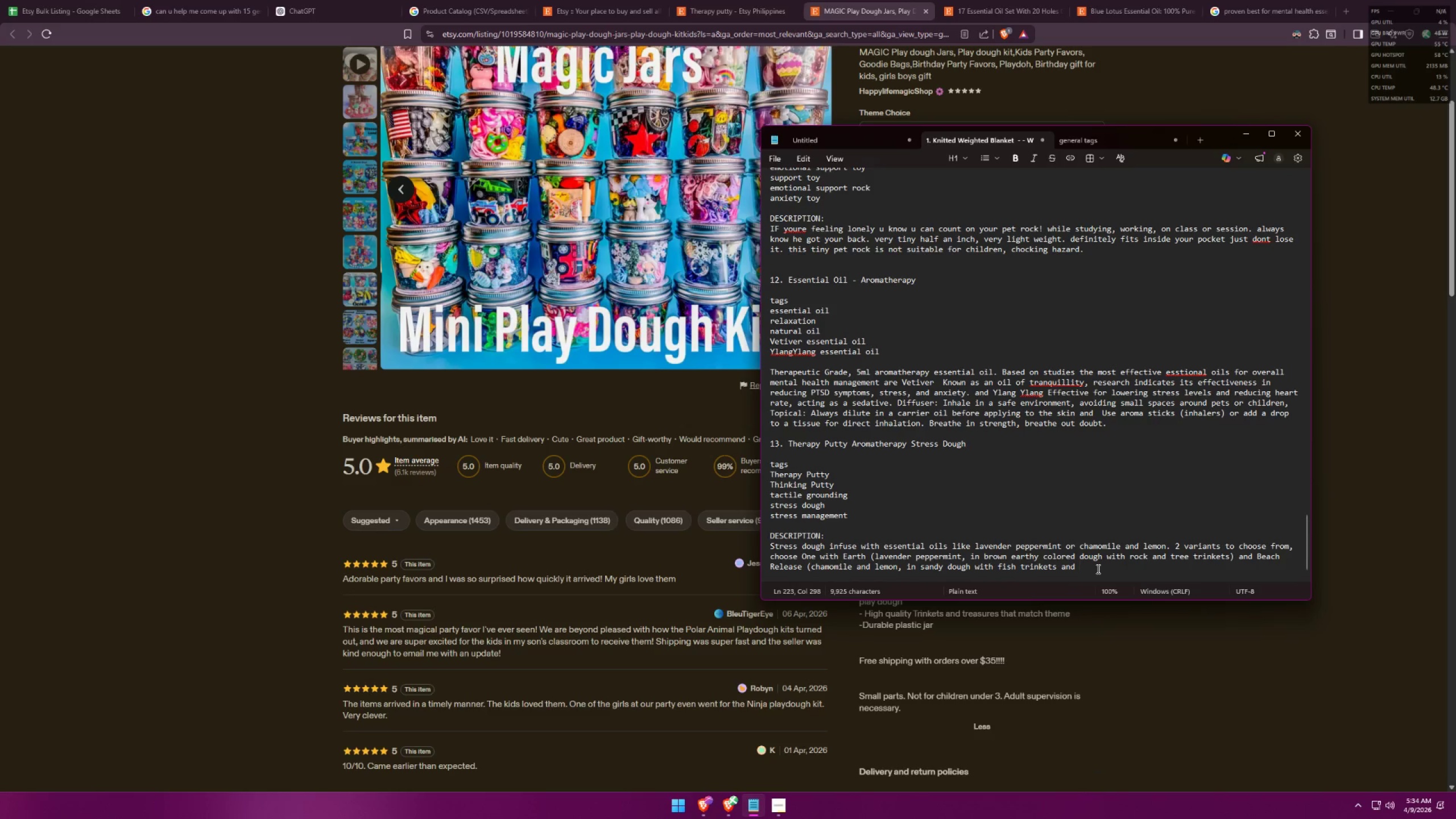 
key(Alt+AltLeft)
 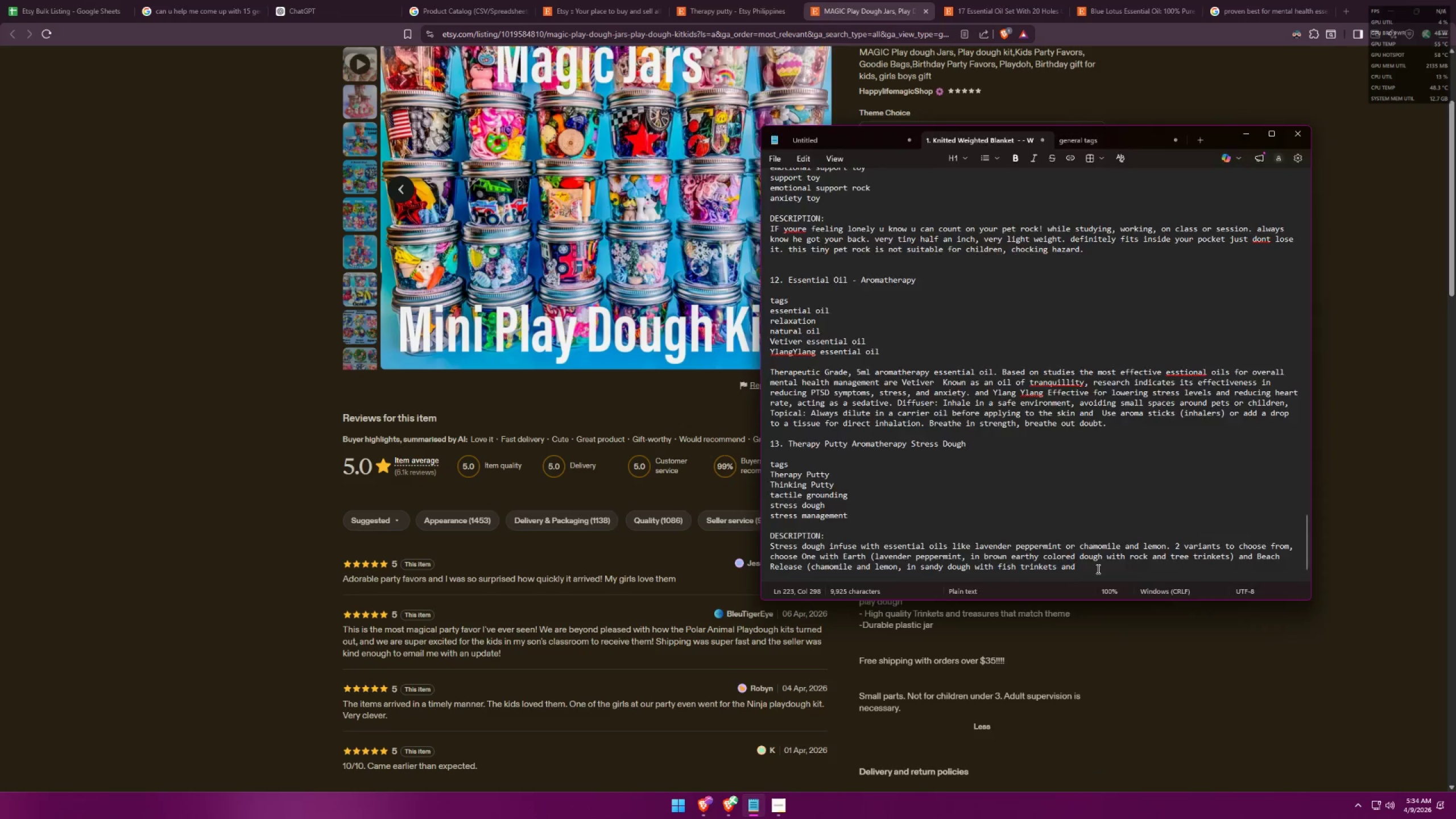 
key(Alt+Tab)
 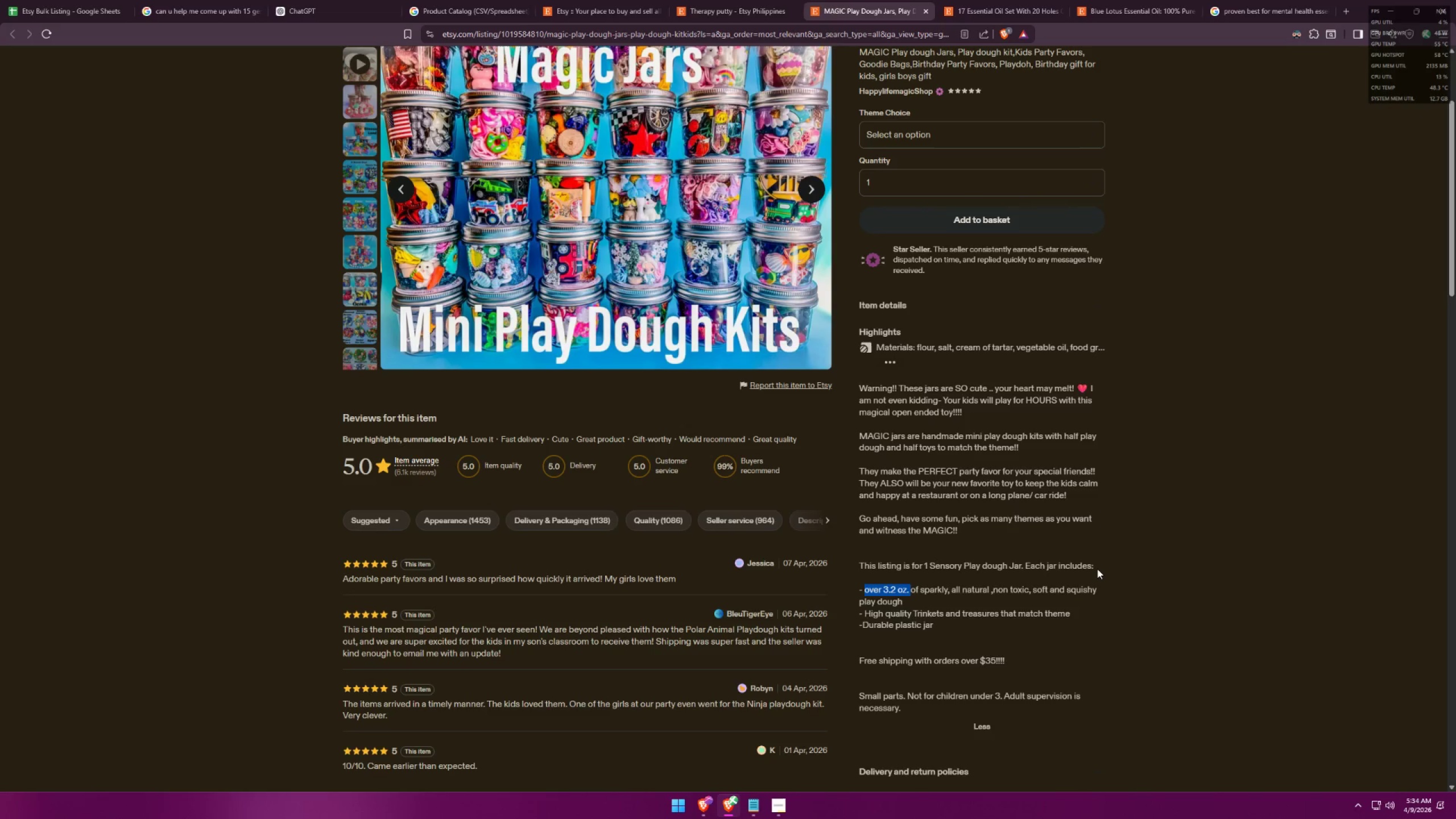 
key(Alt+AltLeft)
 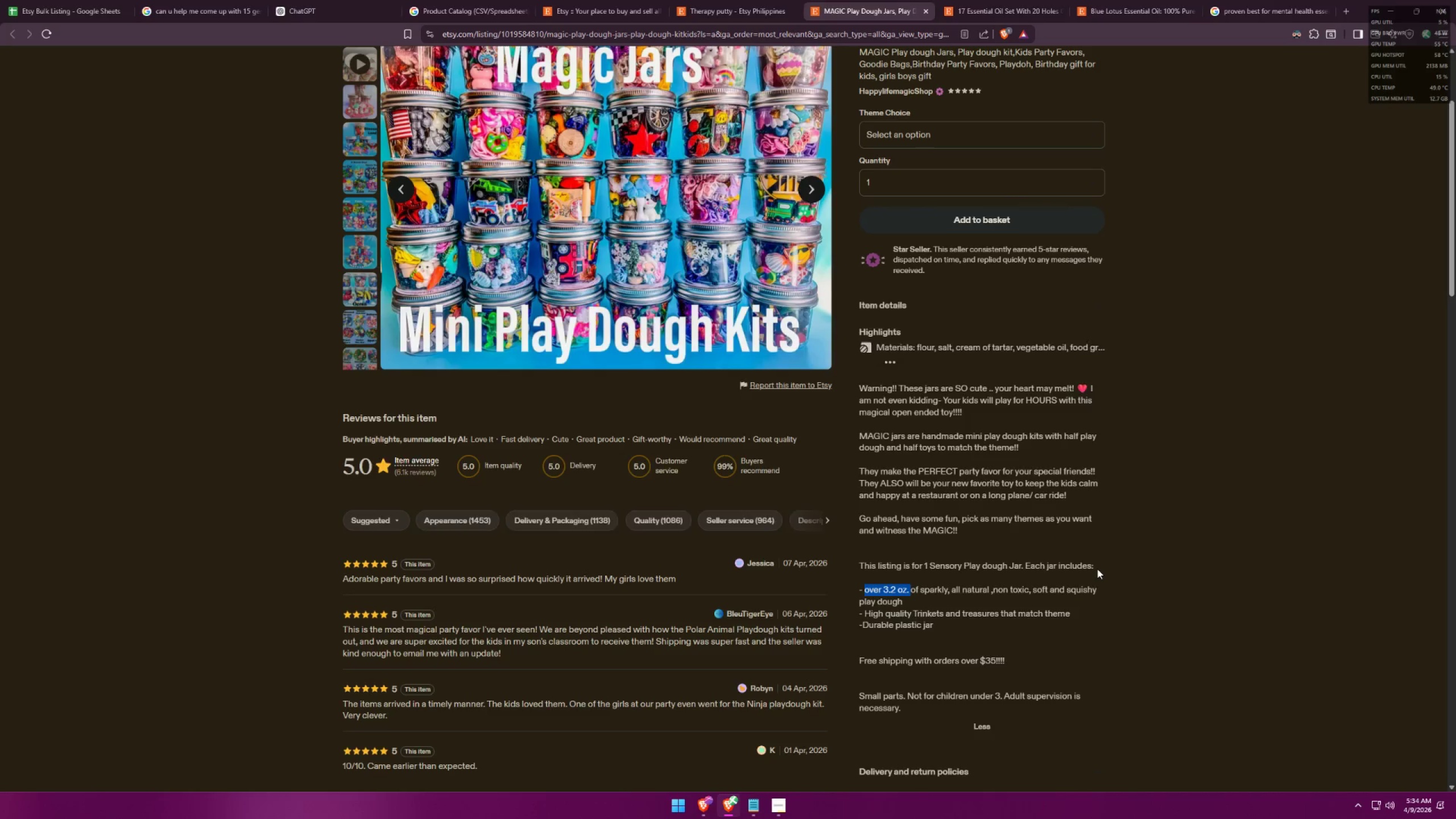 
key(Alt+Tab)
 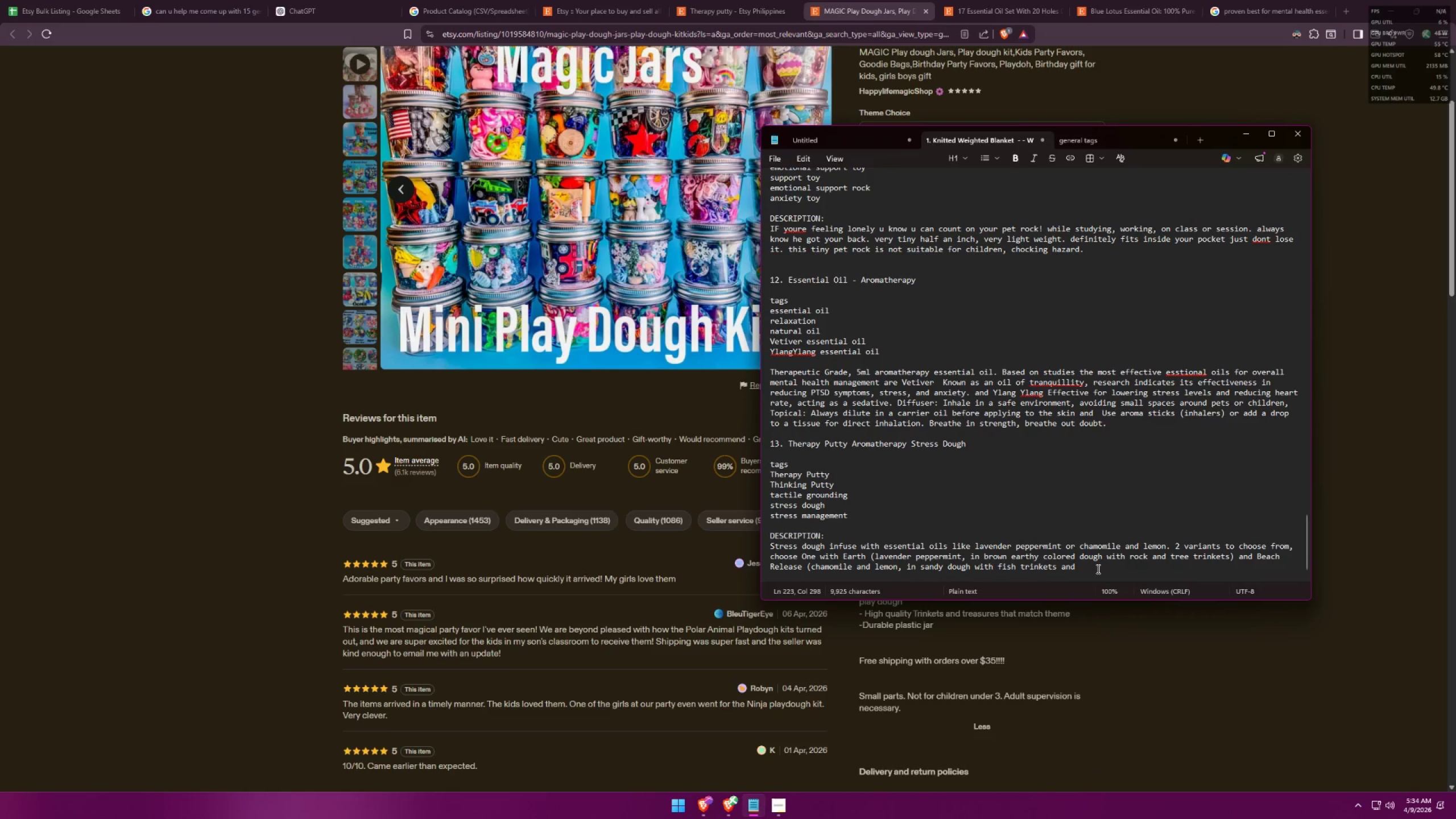 
type(star sparkles par)
key(Backspace)
key(Backspace)
key(Backspace)
key(Backspace)
 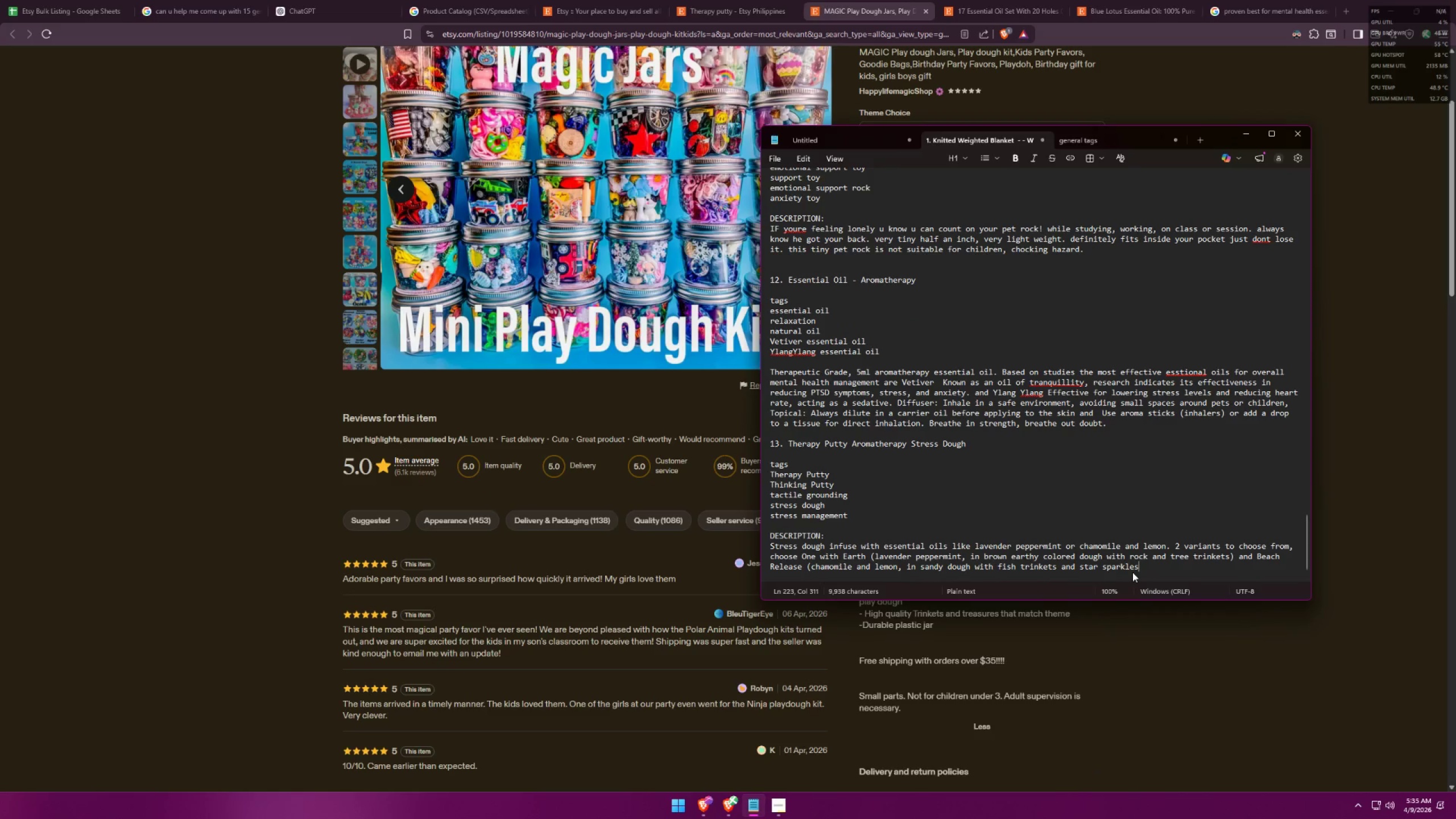 
hold_key(key=Backspace, duration=0.72)
 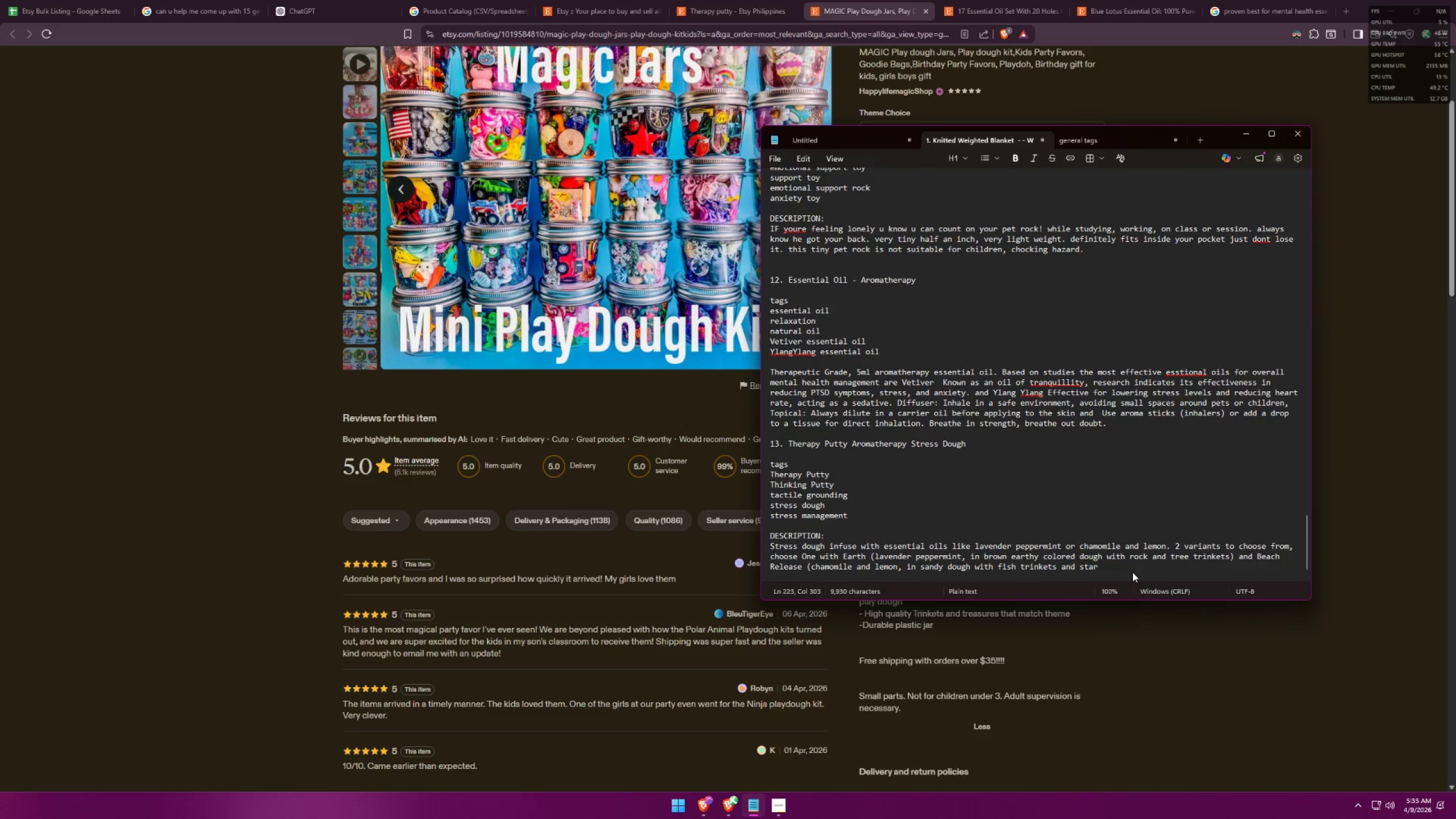 
type(particles). )
 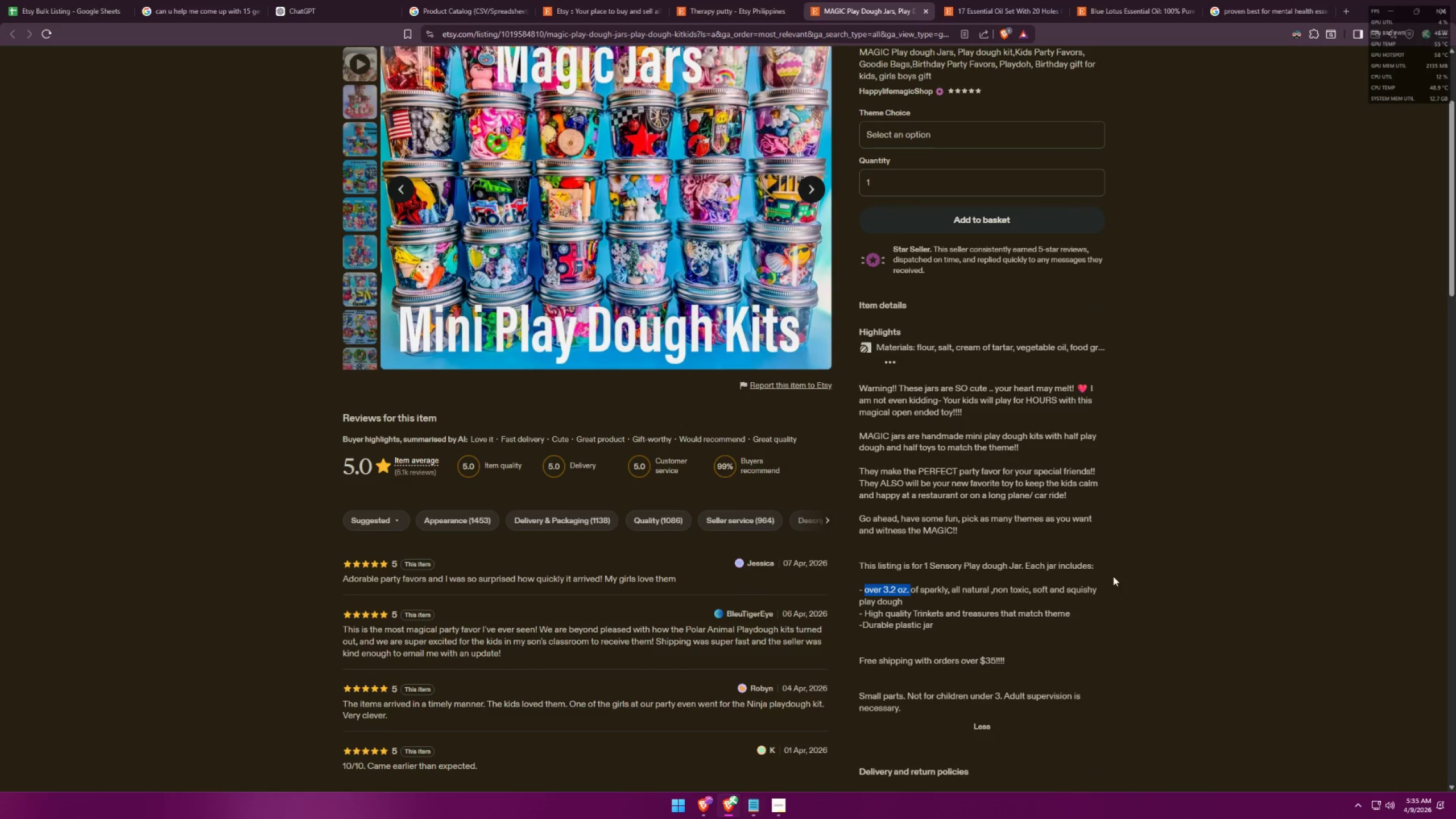 
 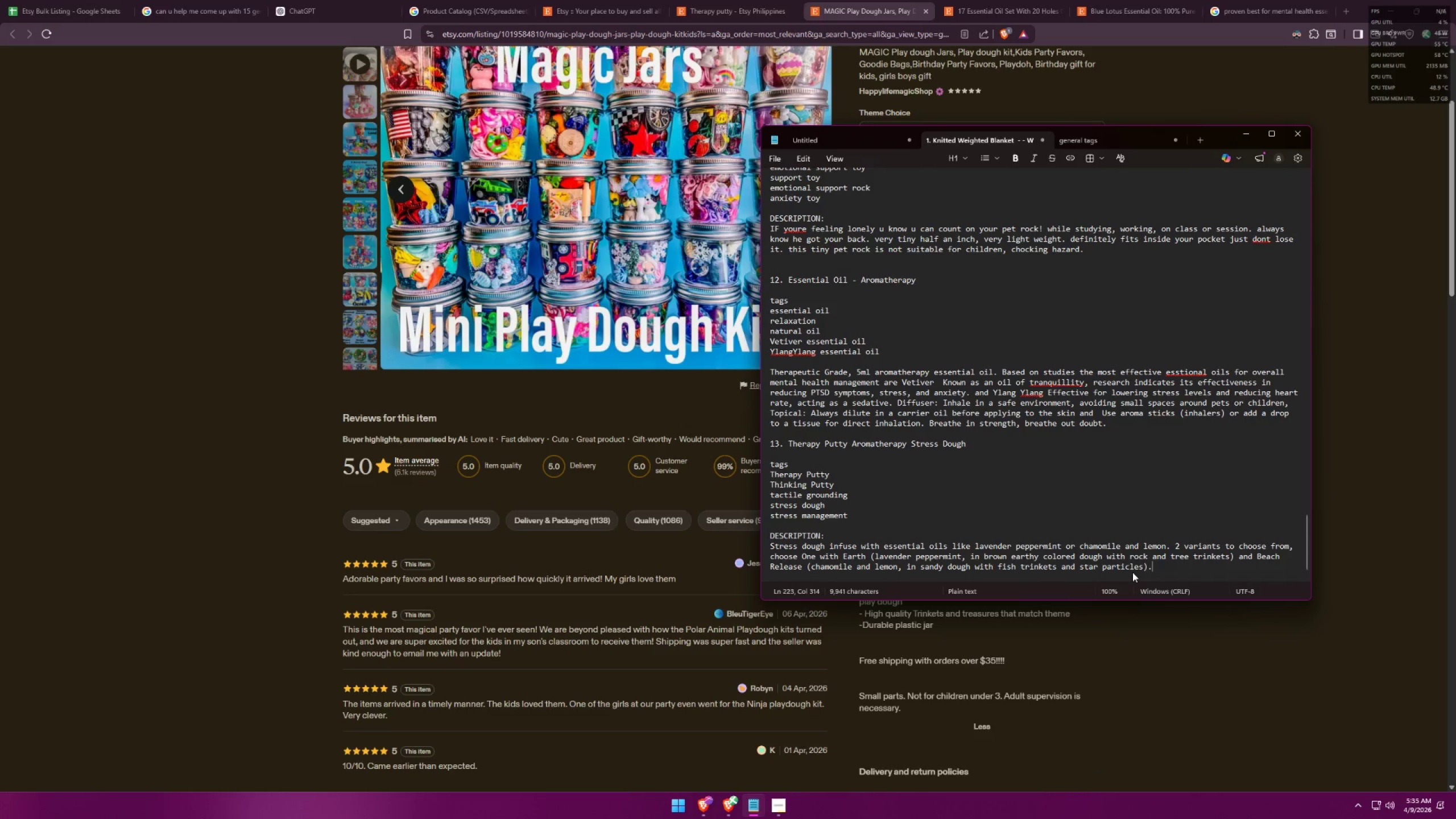 
key(Alt+AltLeft)
 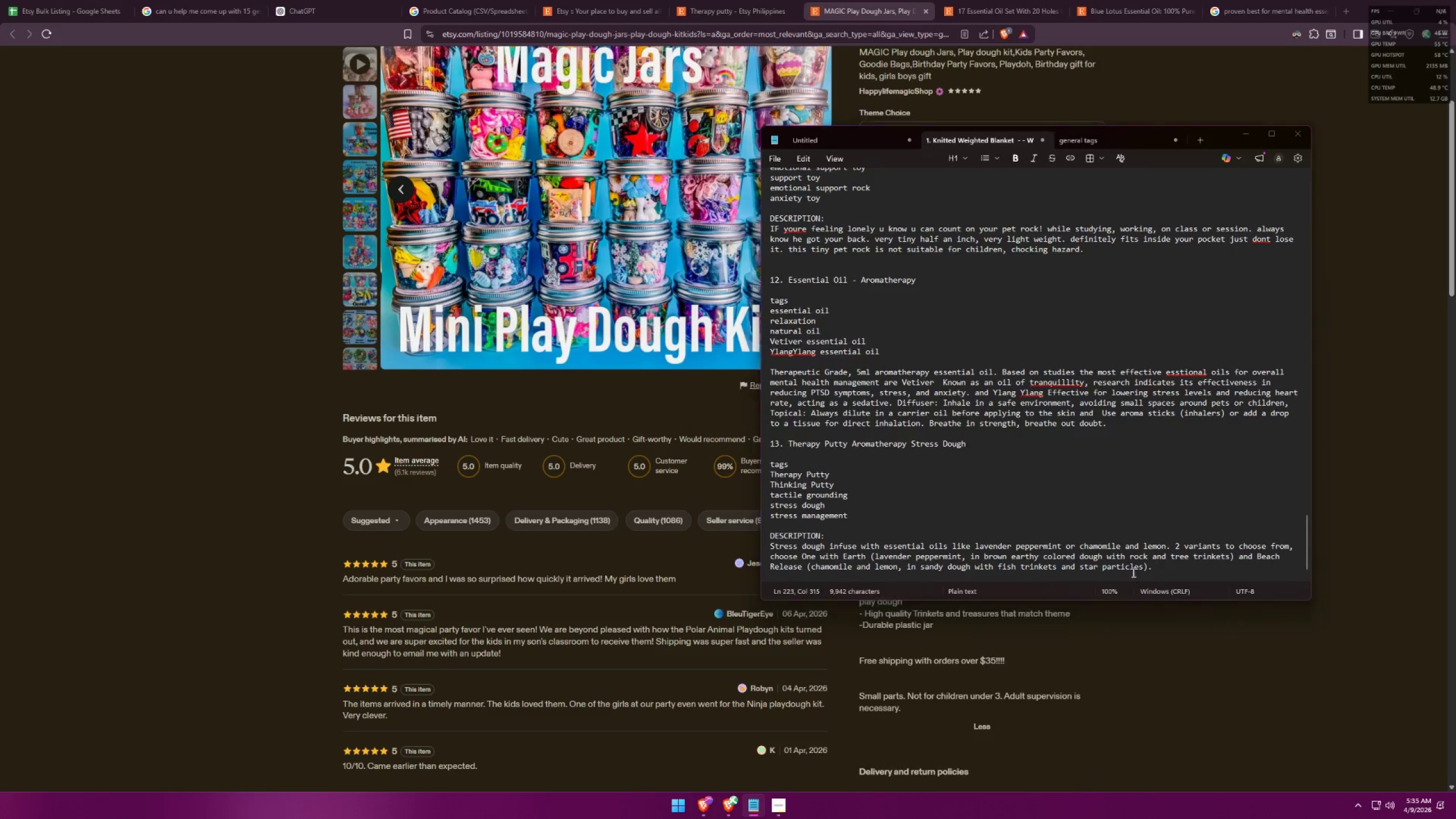 
key(Alt+Tab)
 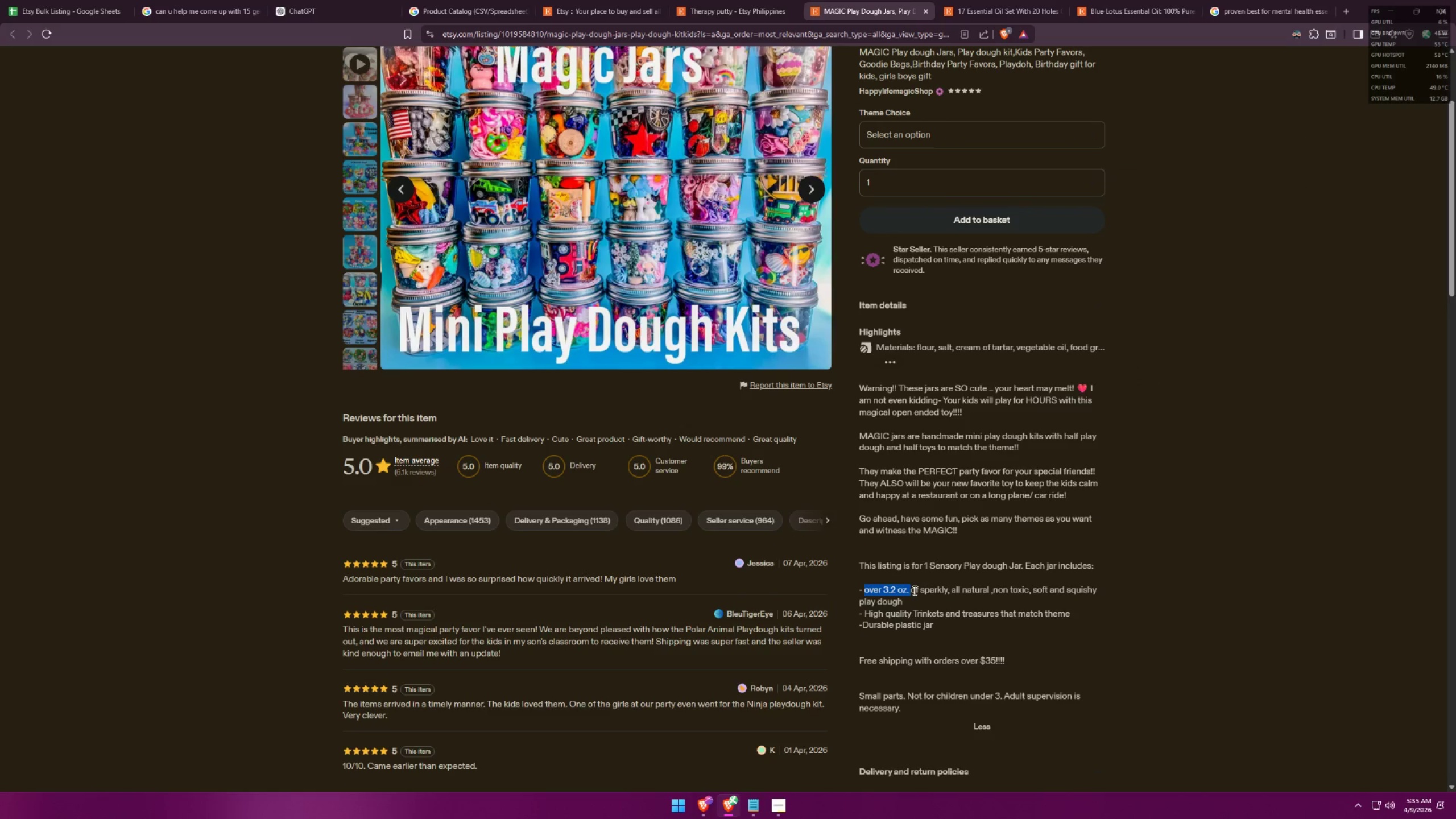 
left_click_drag(start_coordinate=[949, 589], to_coordinate=[963, 597])
 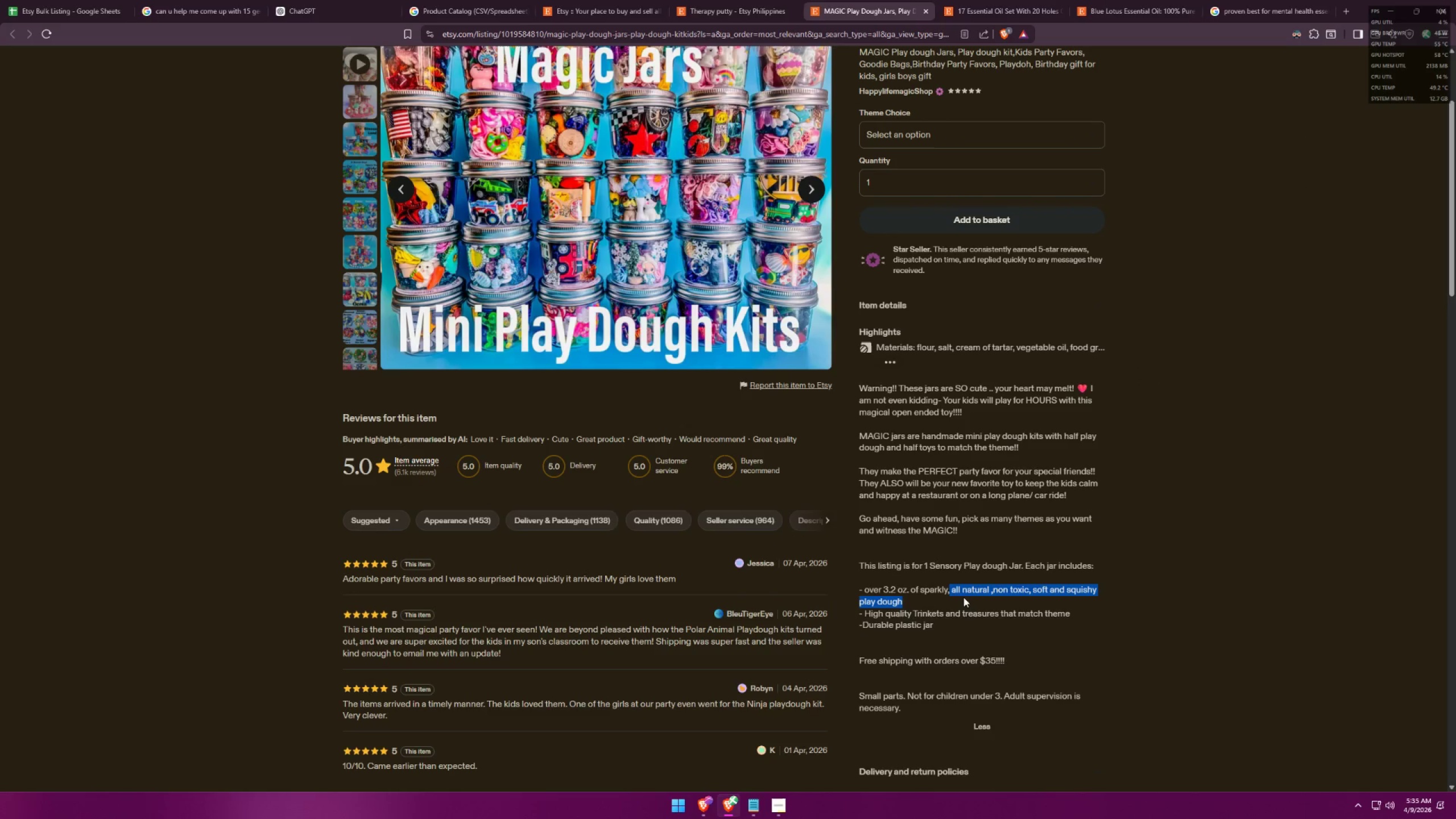 
key(Control+ControlLeft)
 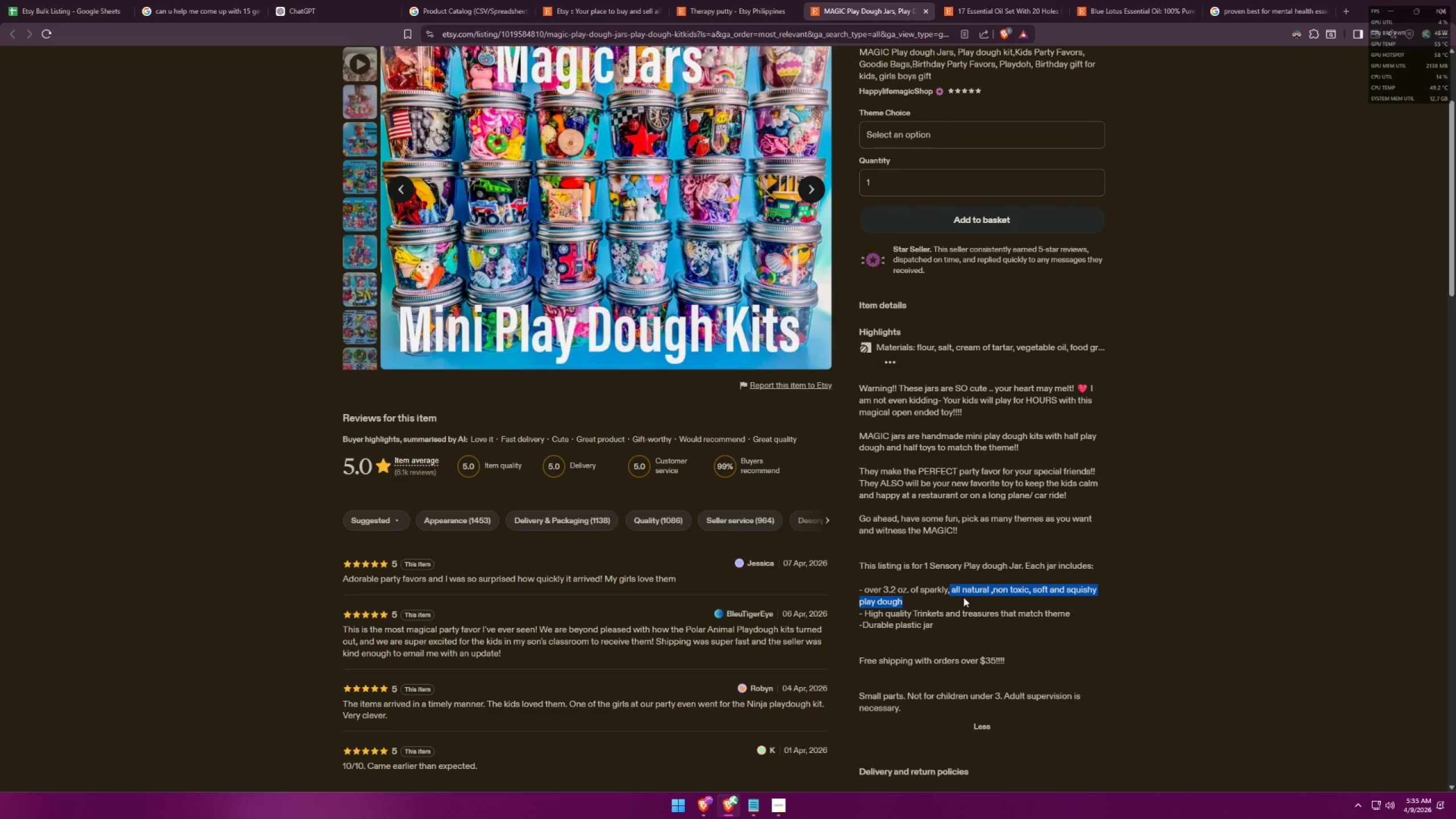 
key(Control+C)
 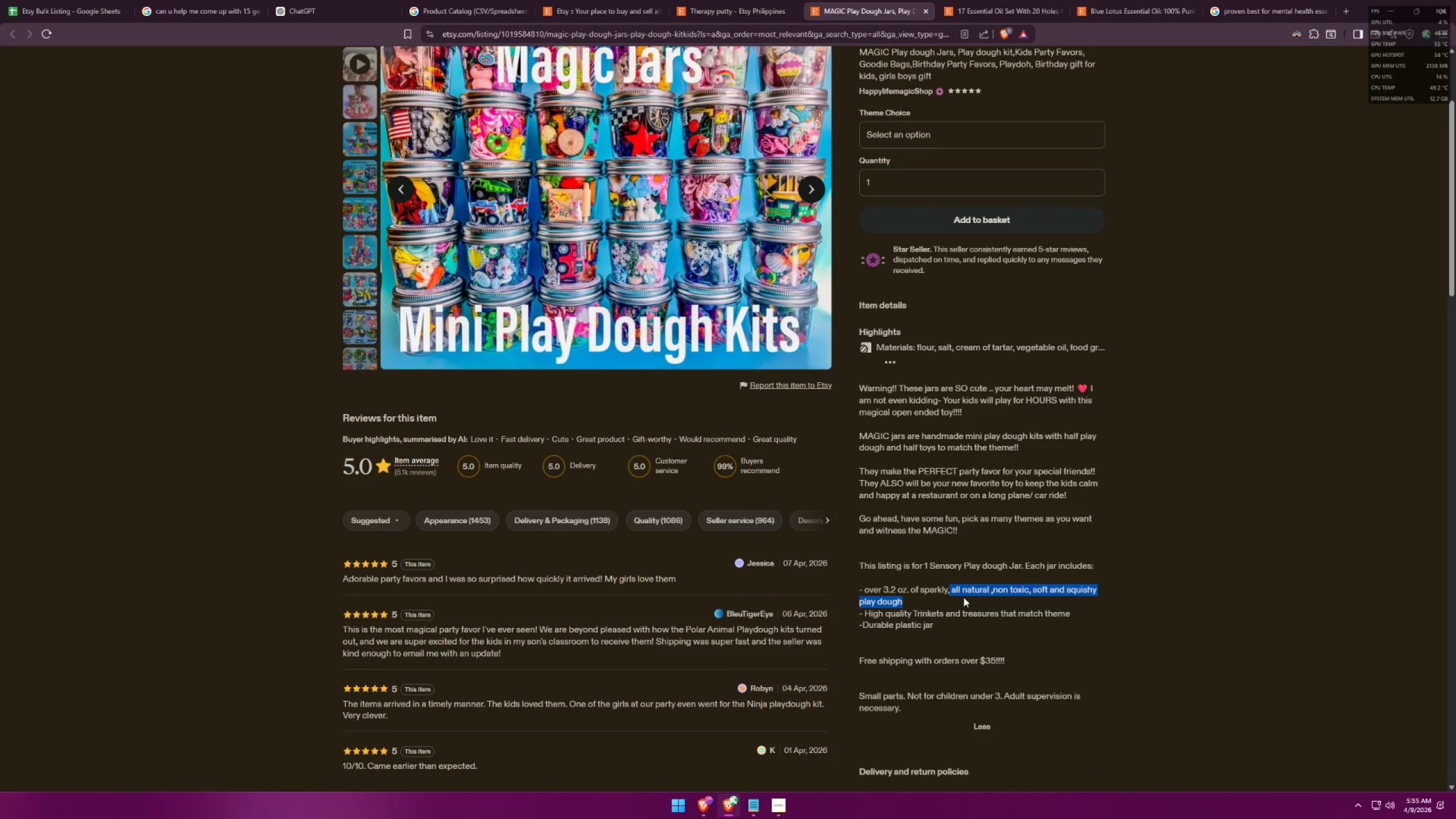 
key(Alt+AltLeft)
 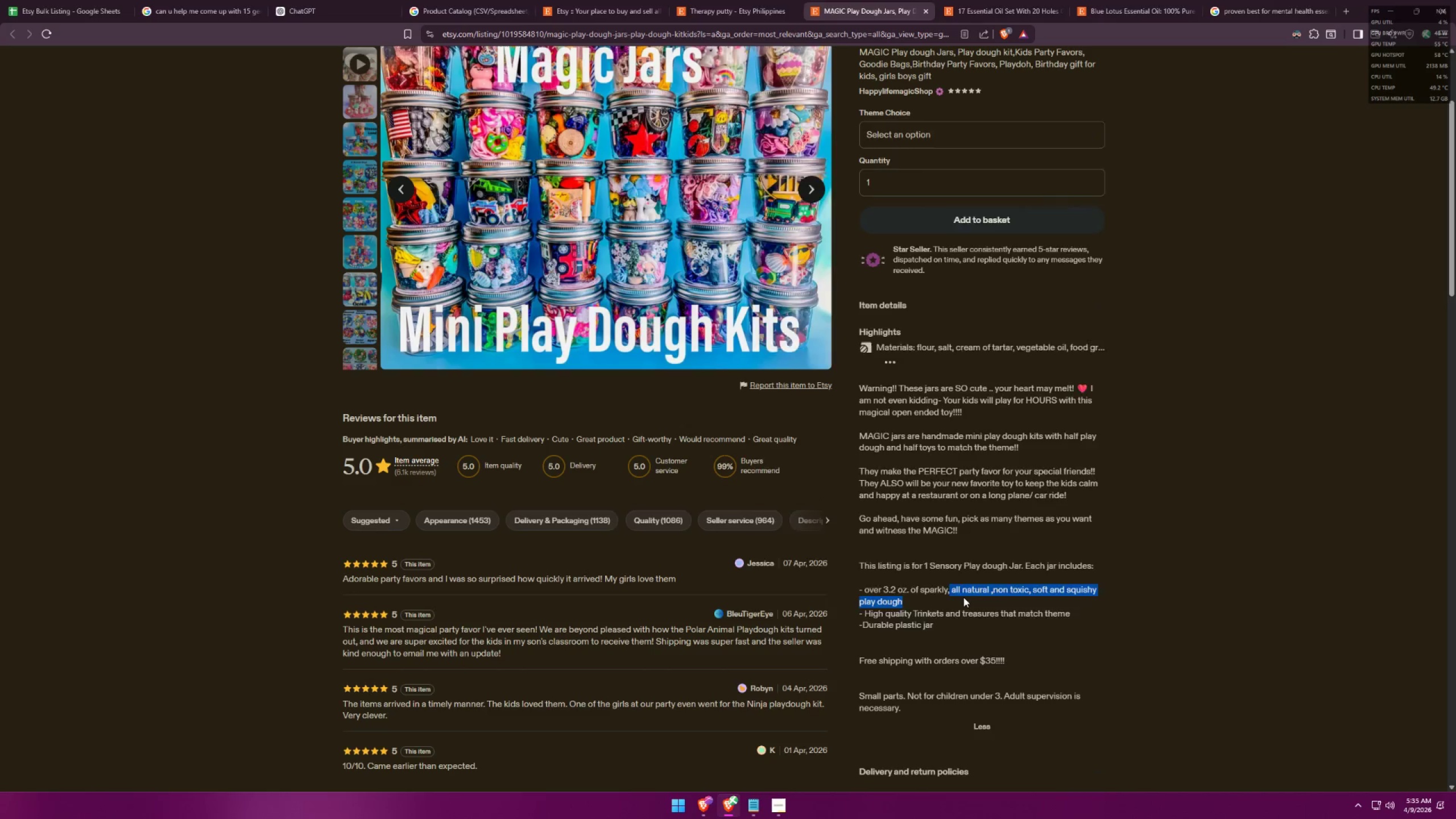 
key(Alt+Tab)
 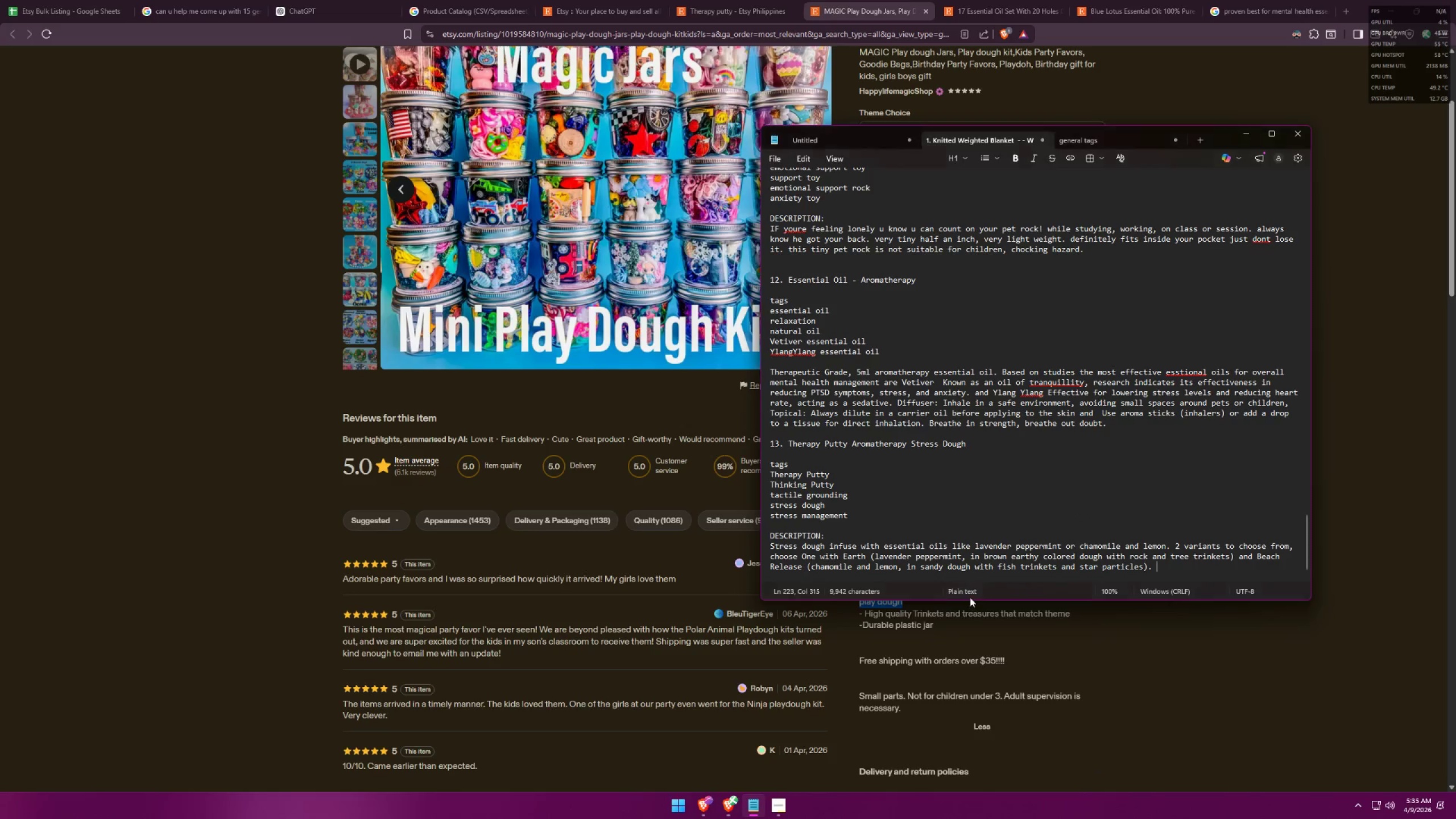 
key(Control+ControlLeft)
 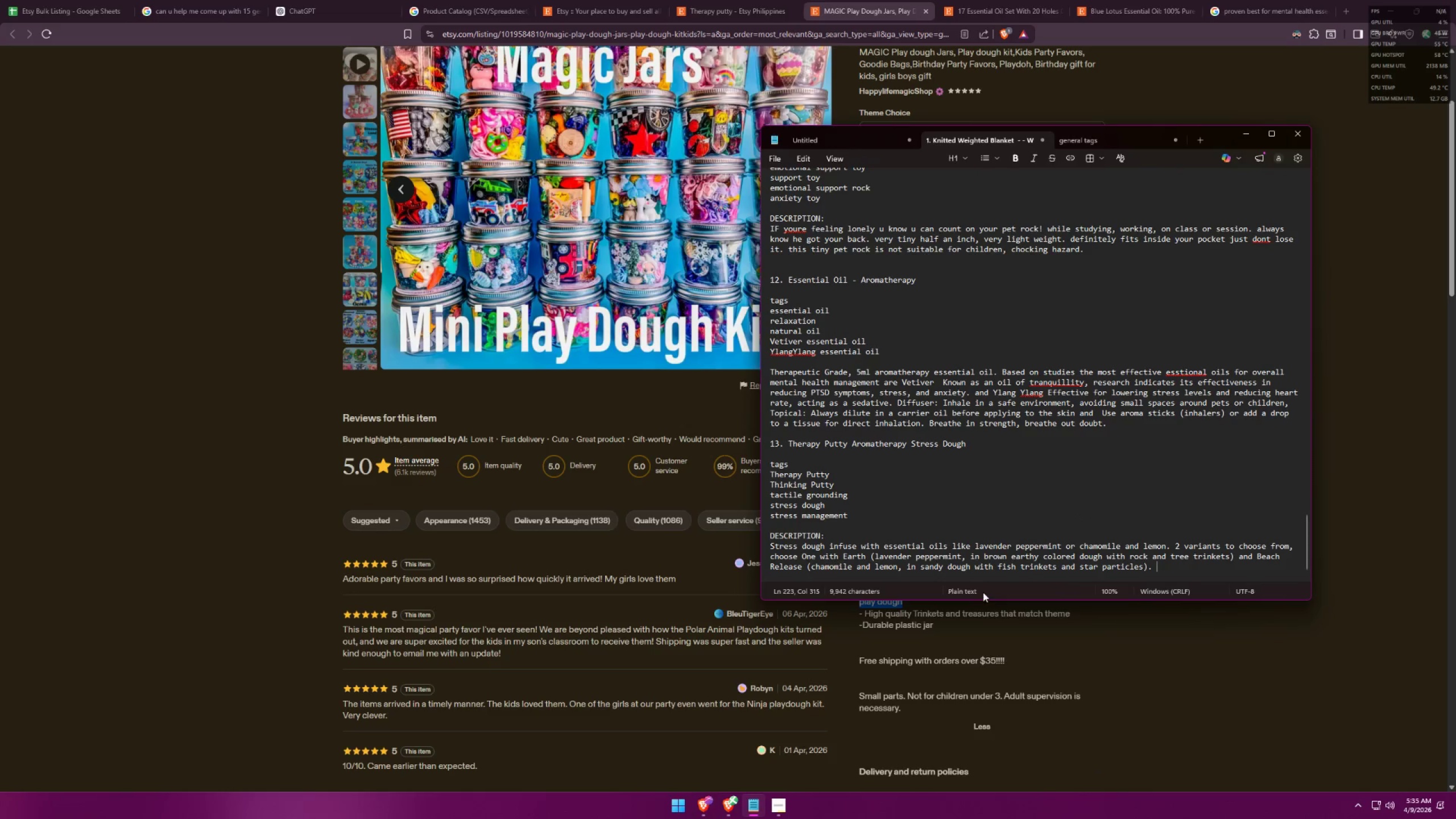 
key(Control+V)
 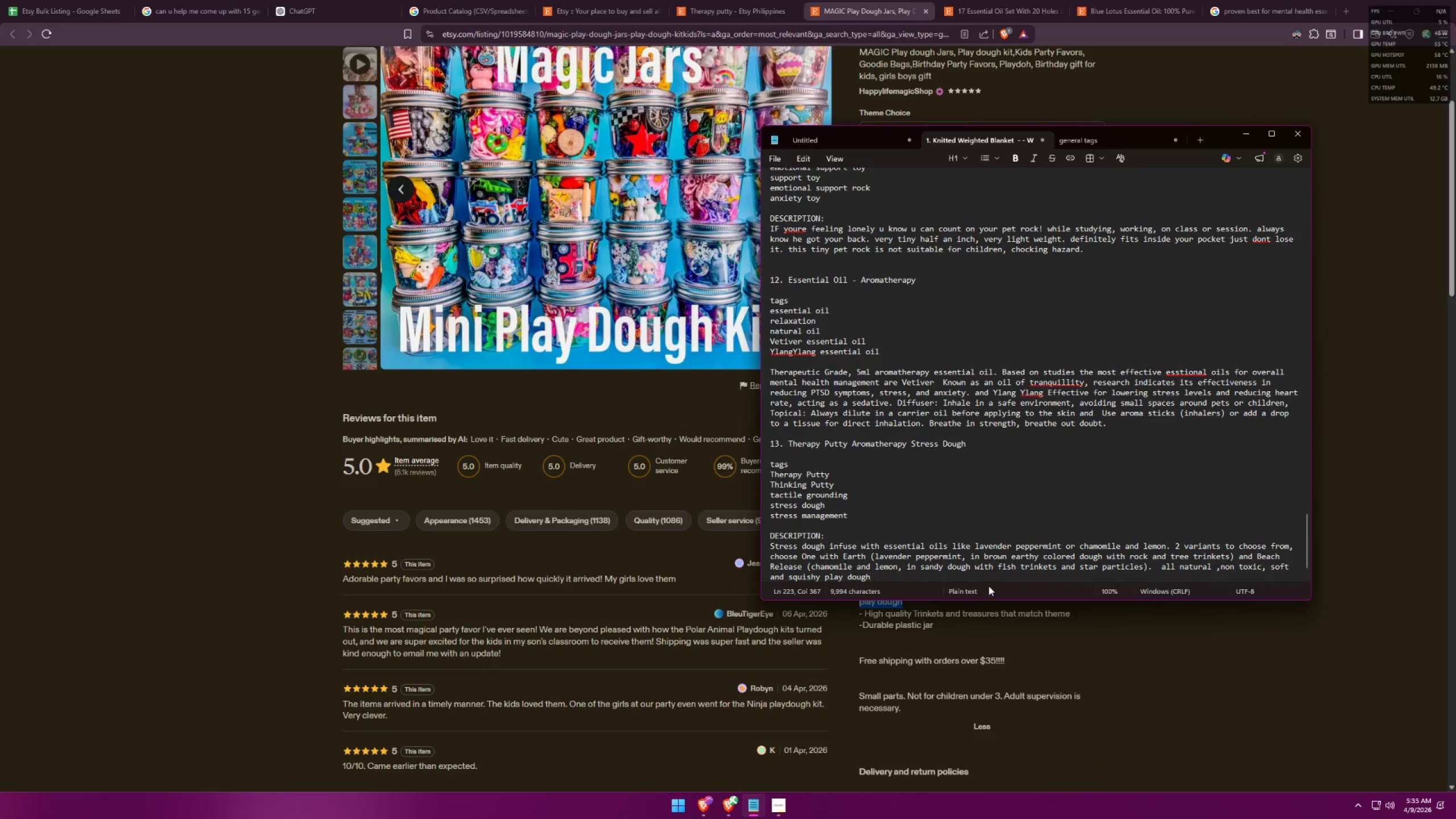 
key(Alt+AltLeft)
 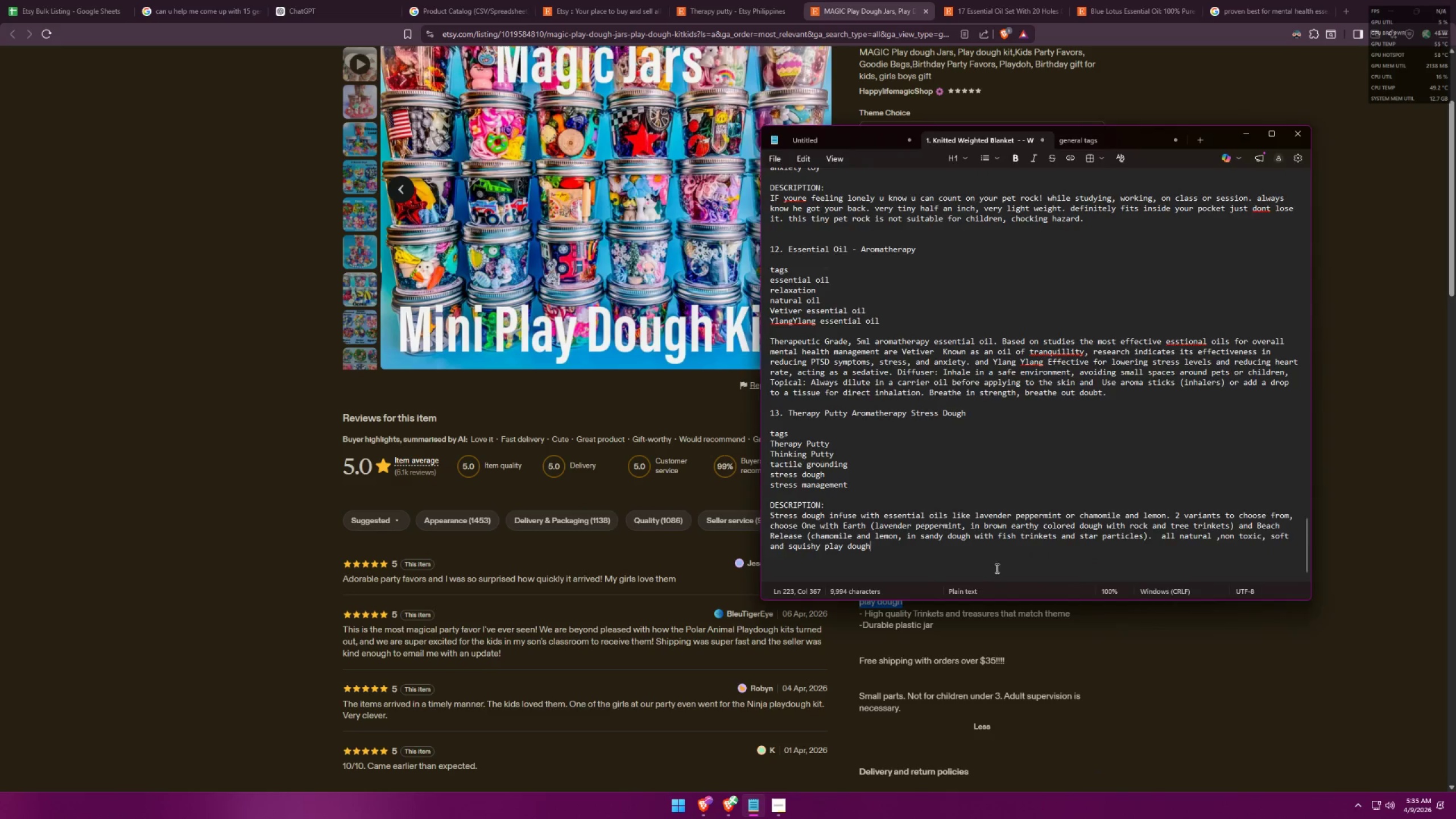 
key(Alt+Tab)
 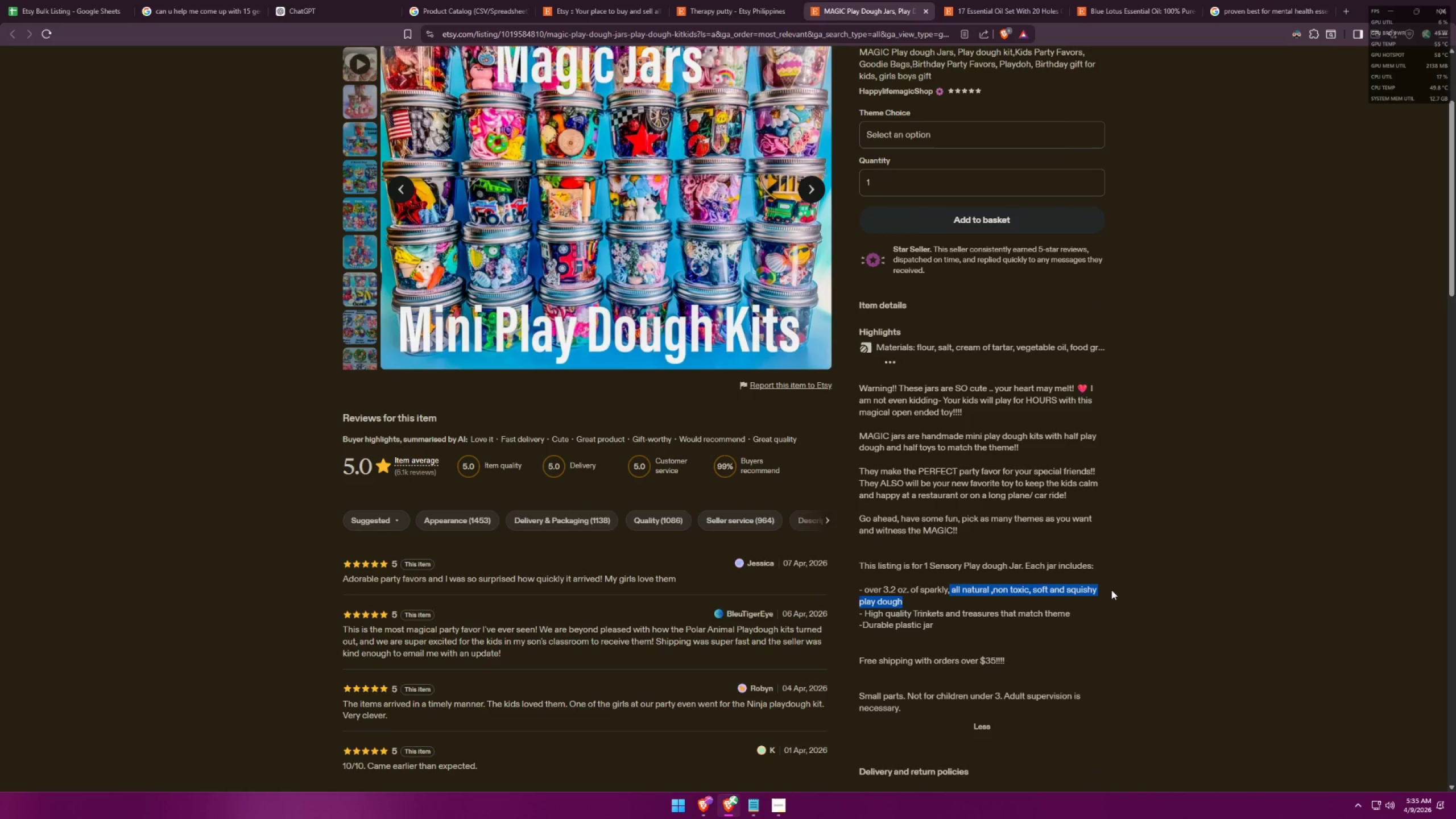 
scroll: coordinate [996, 568], scroll_direction: down, amount: 4.0
 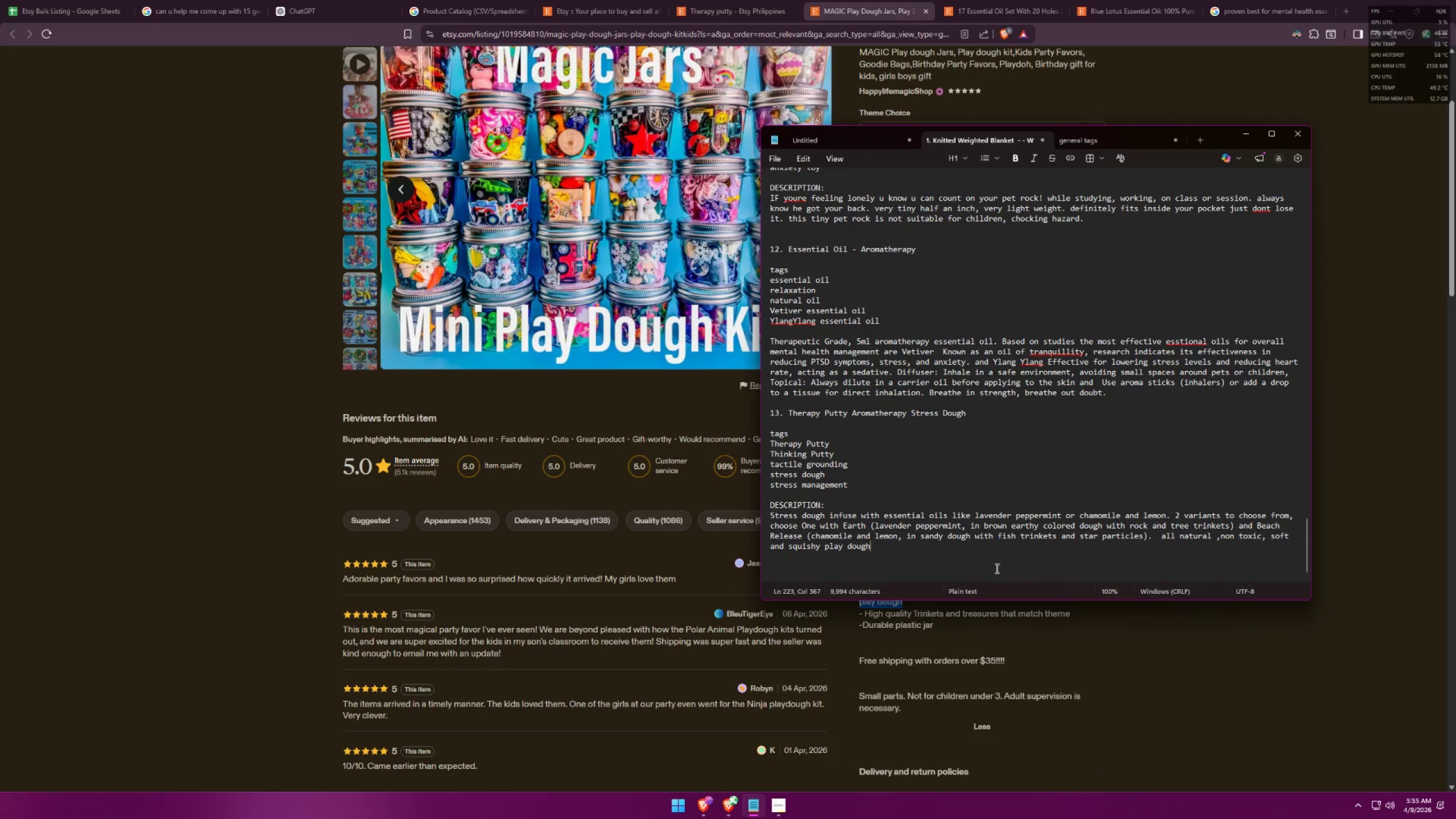 
left_click([1112, 590])
 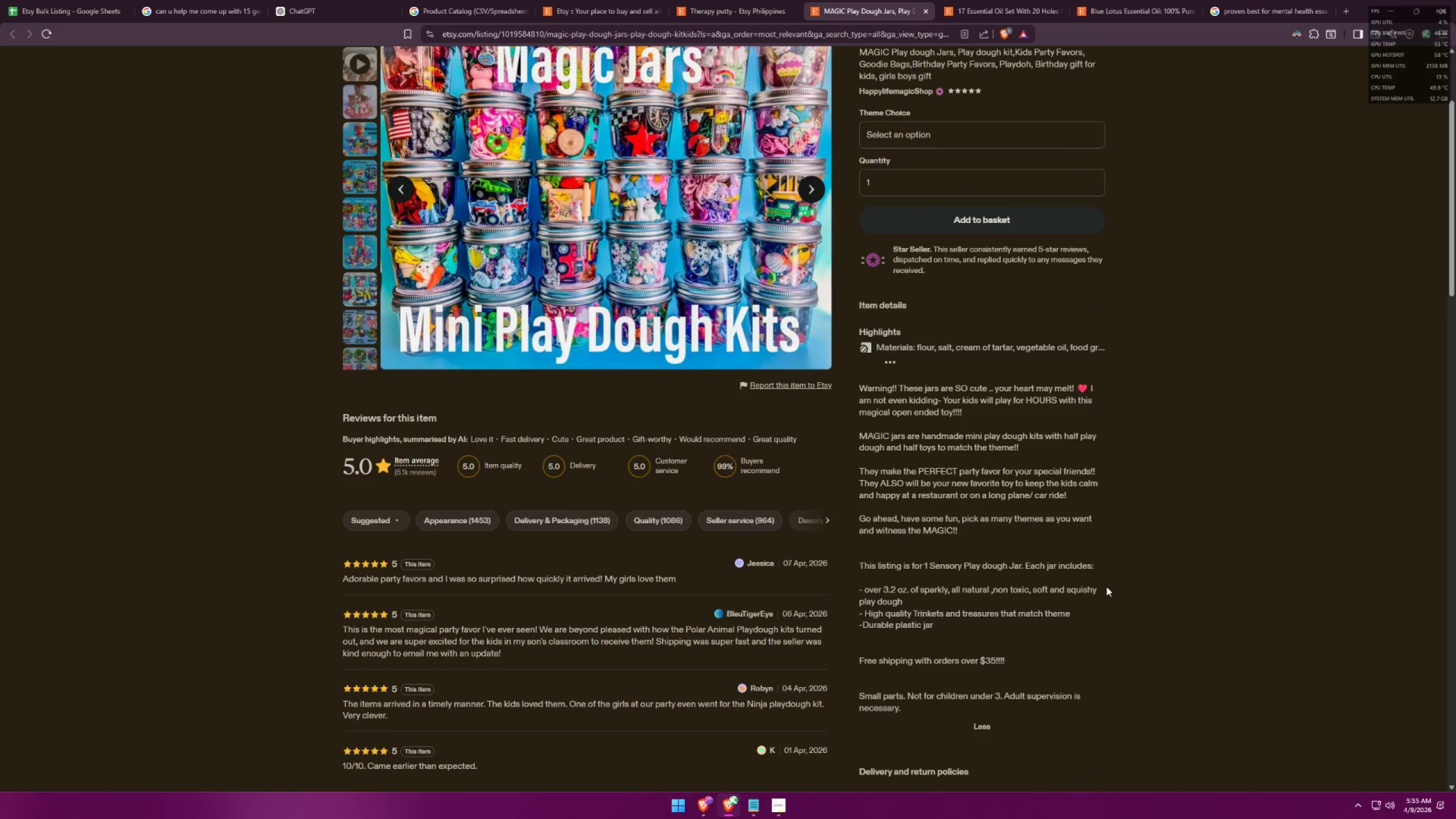 
key(Alt+AltLeft)
 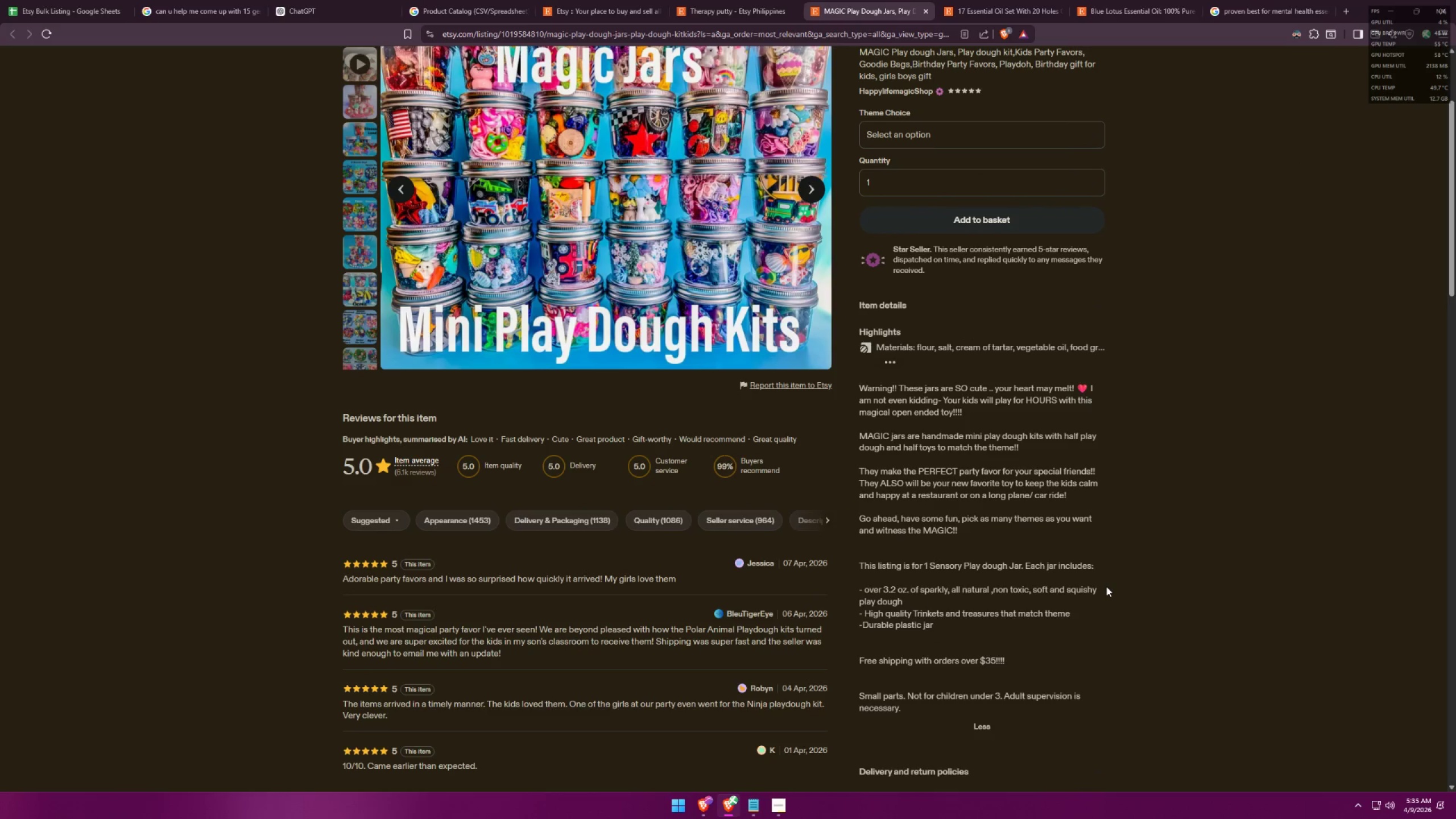 
key(Alt+Tab)
 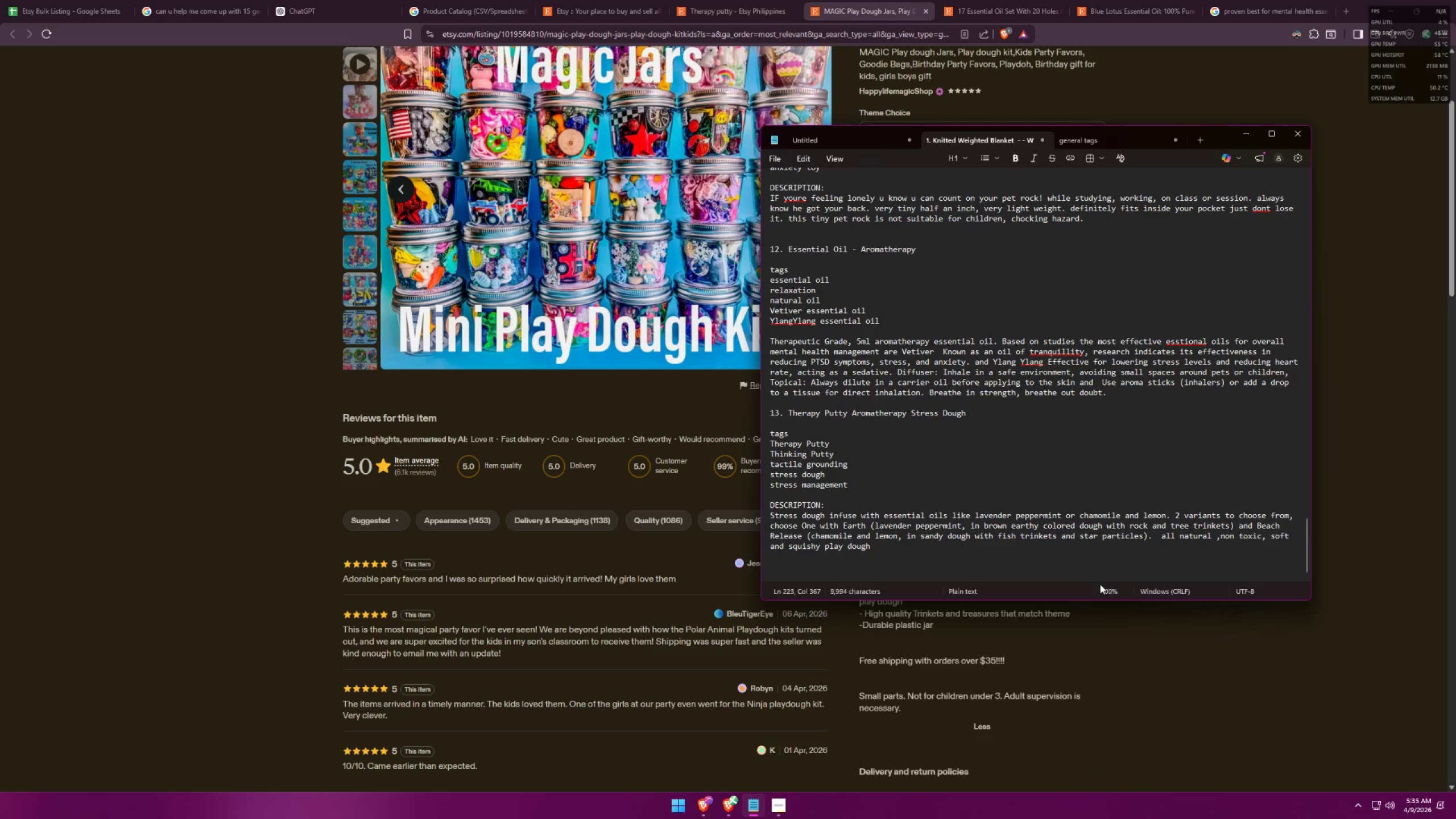 
wait(5.58)
 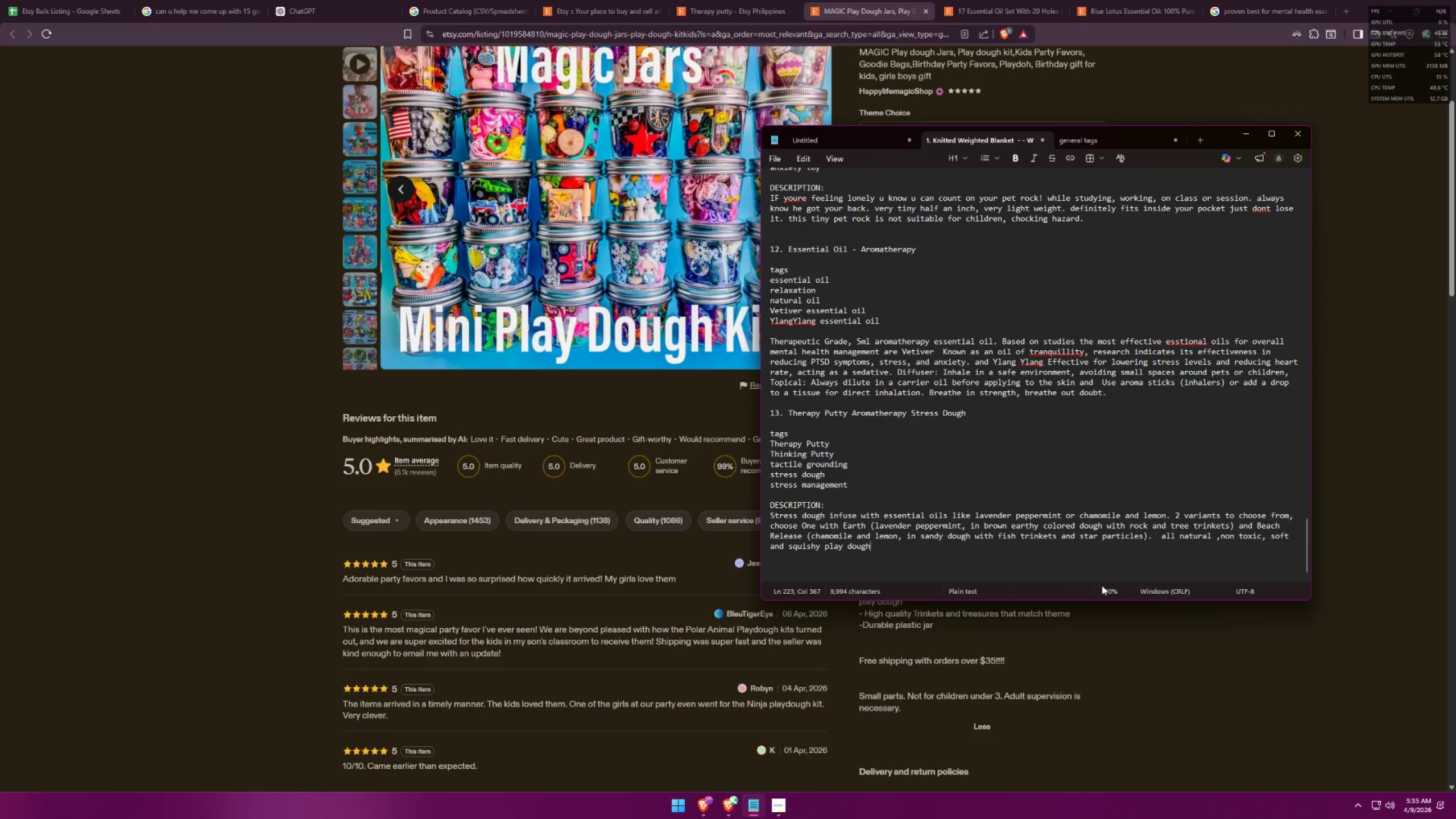 
type(. Plaful )
key(Backspace)
key(Backspace)
key(Backspace)
key(Backspace)
type(yful and calm and be achieve in one. )
 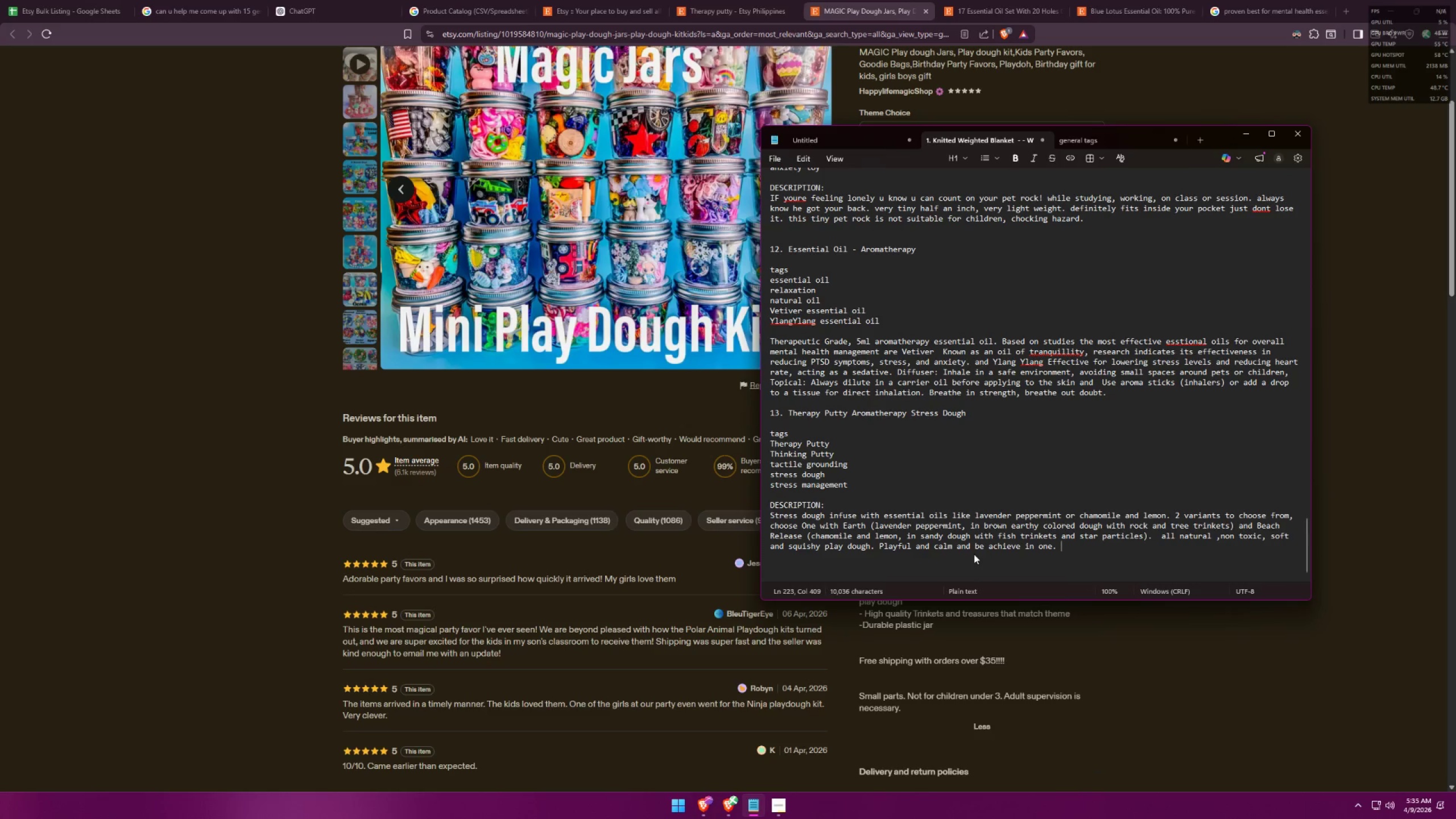 
key(Backspace)
 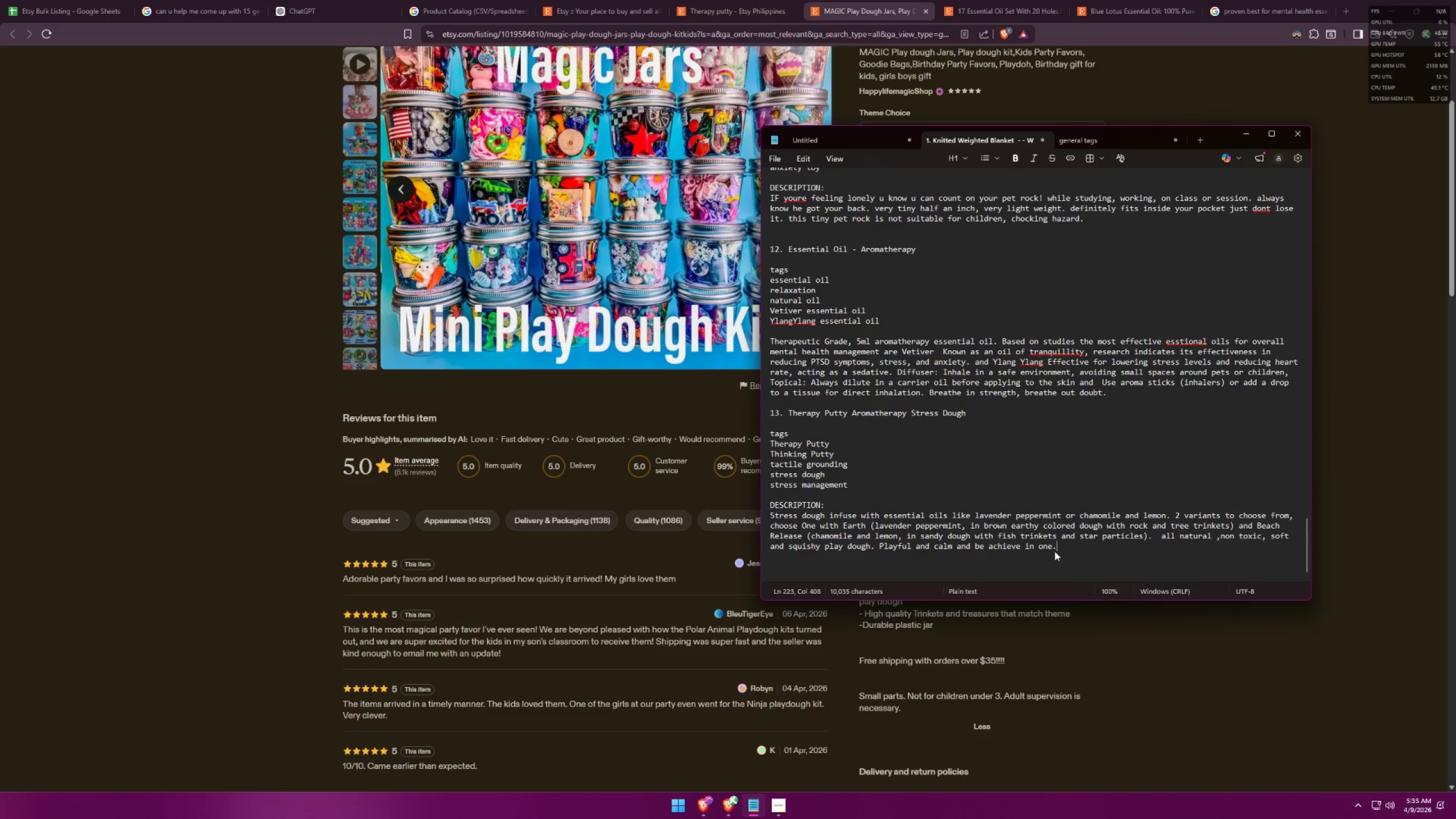 
key(Backspace)
 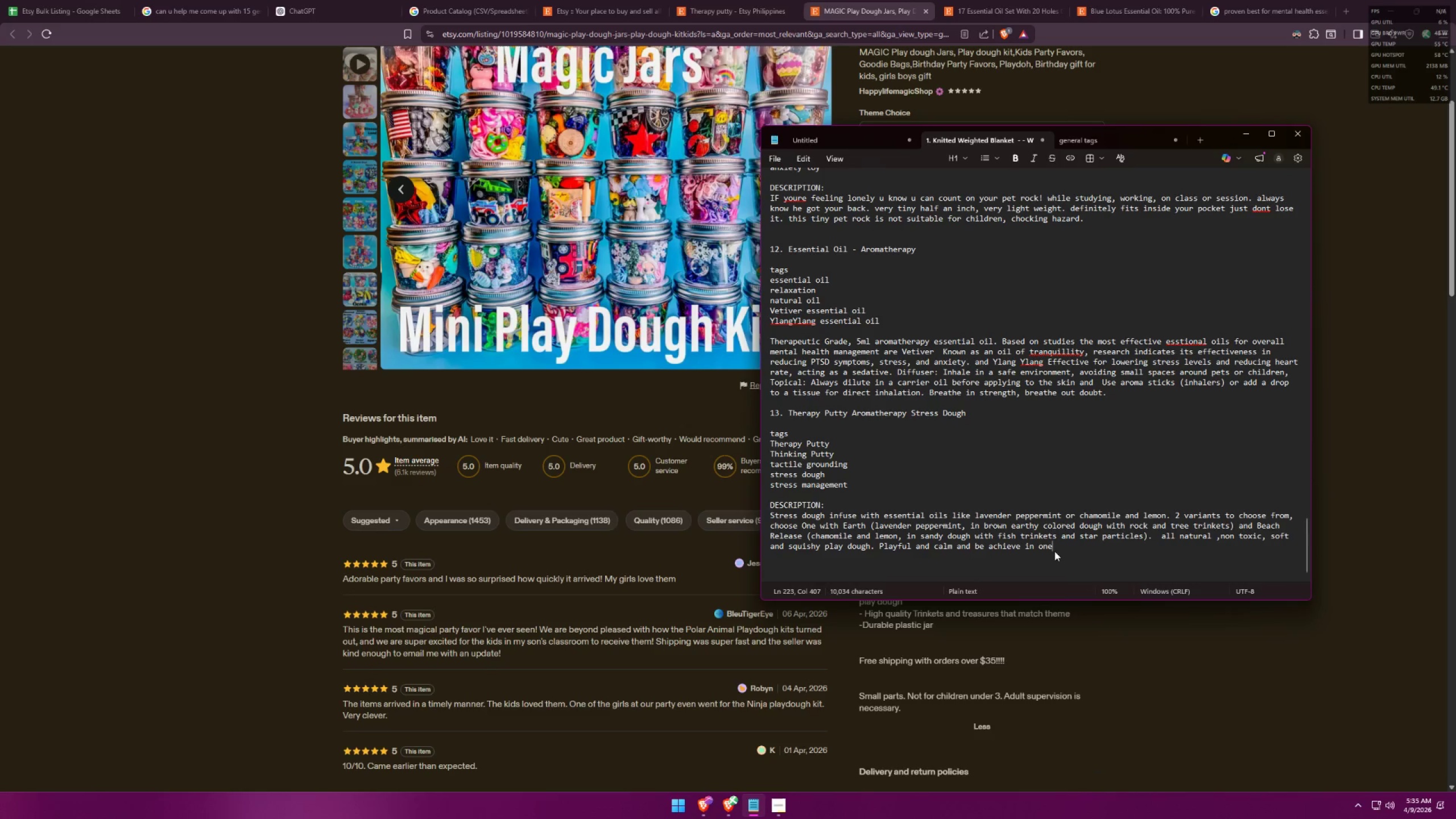 
key(Backspace)
 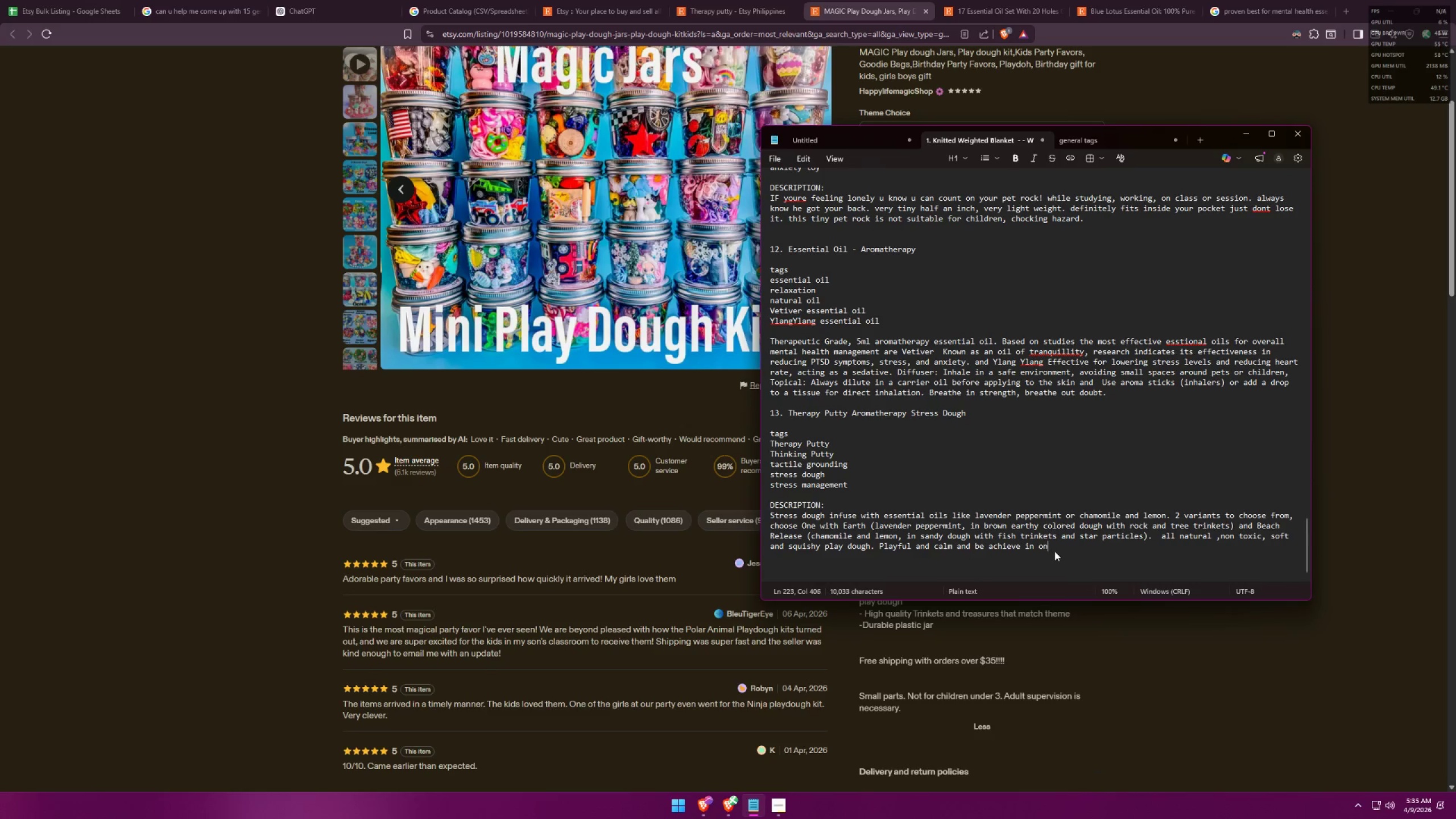 
key(Backspace)
 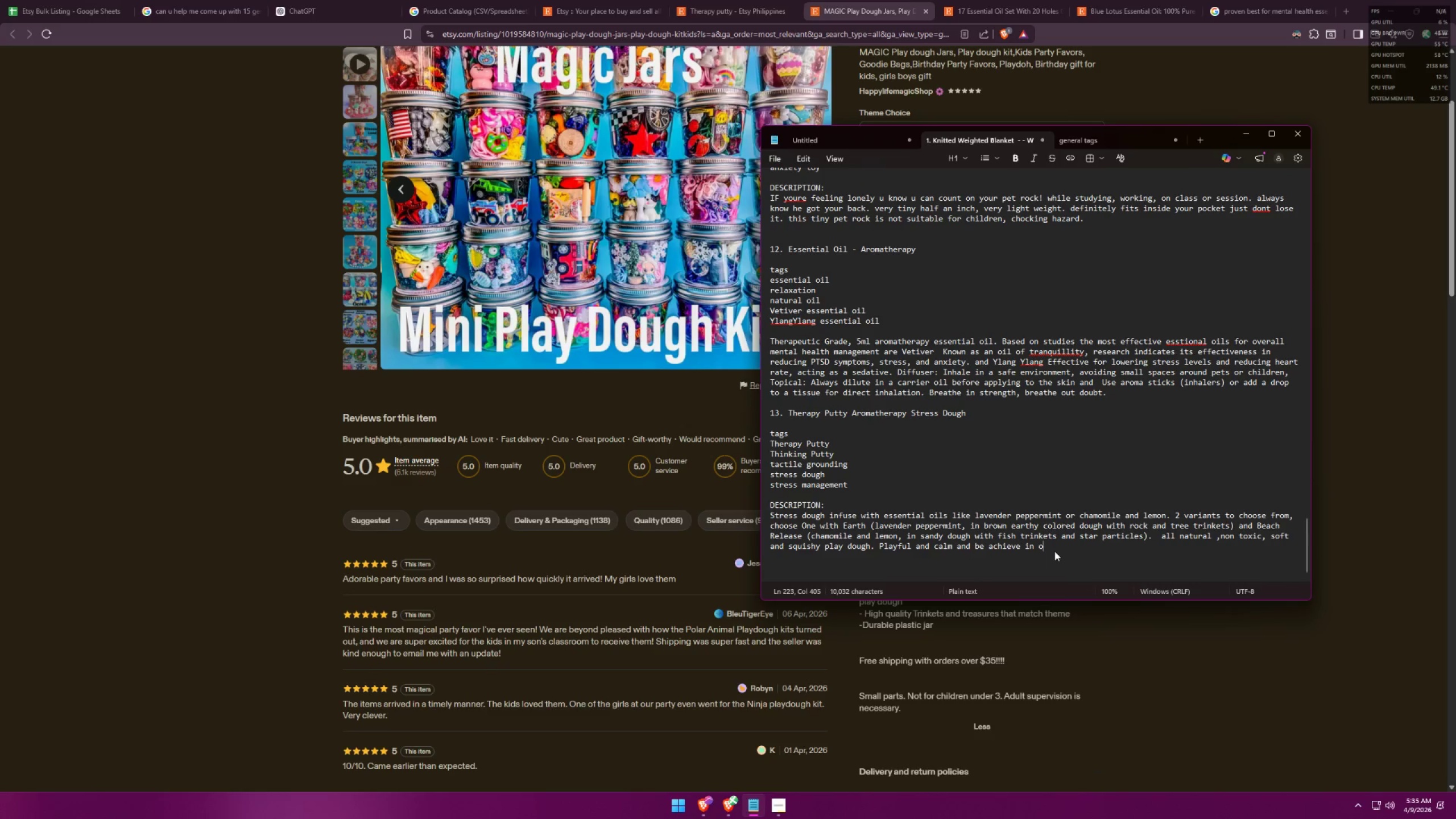 
key(Backspace)
 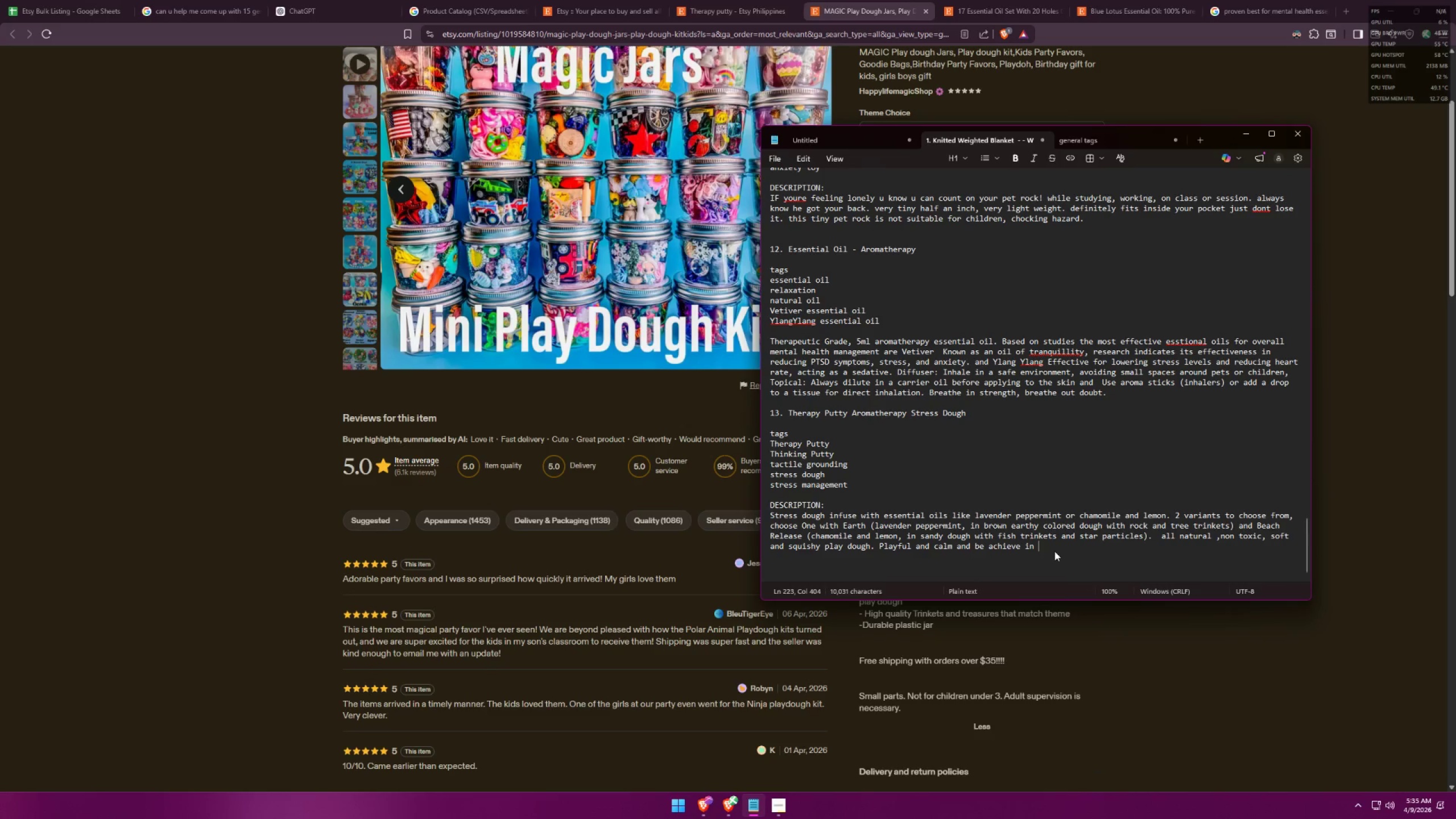 
key(Backspace)
 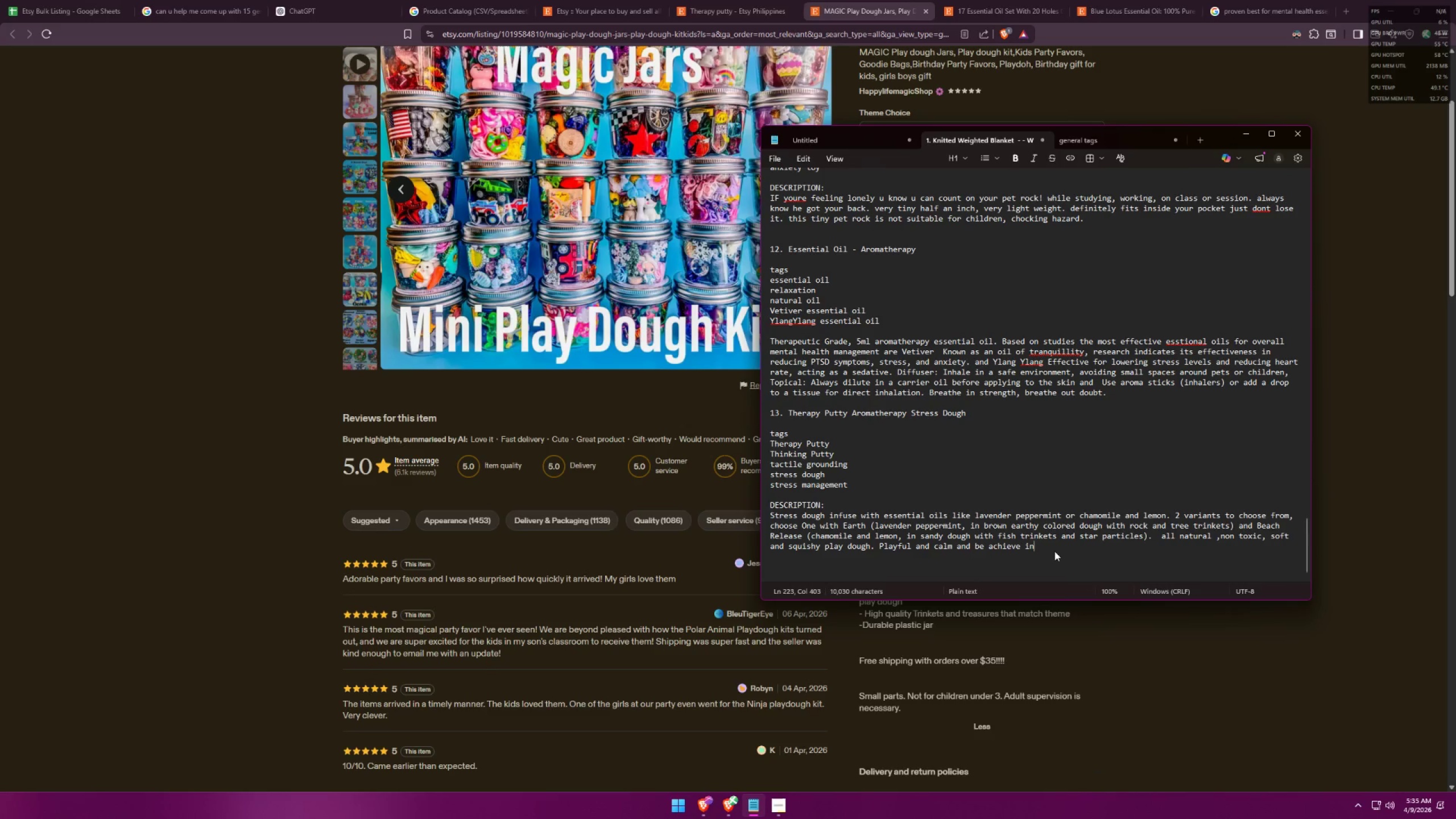 
key(Backspace)
 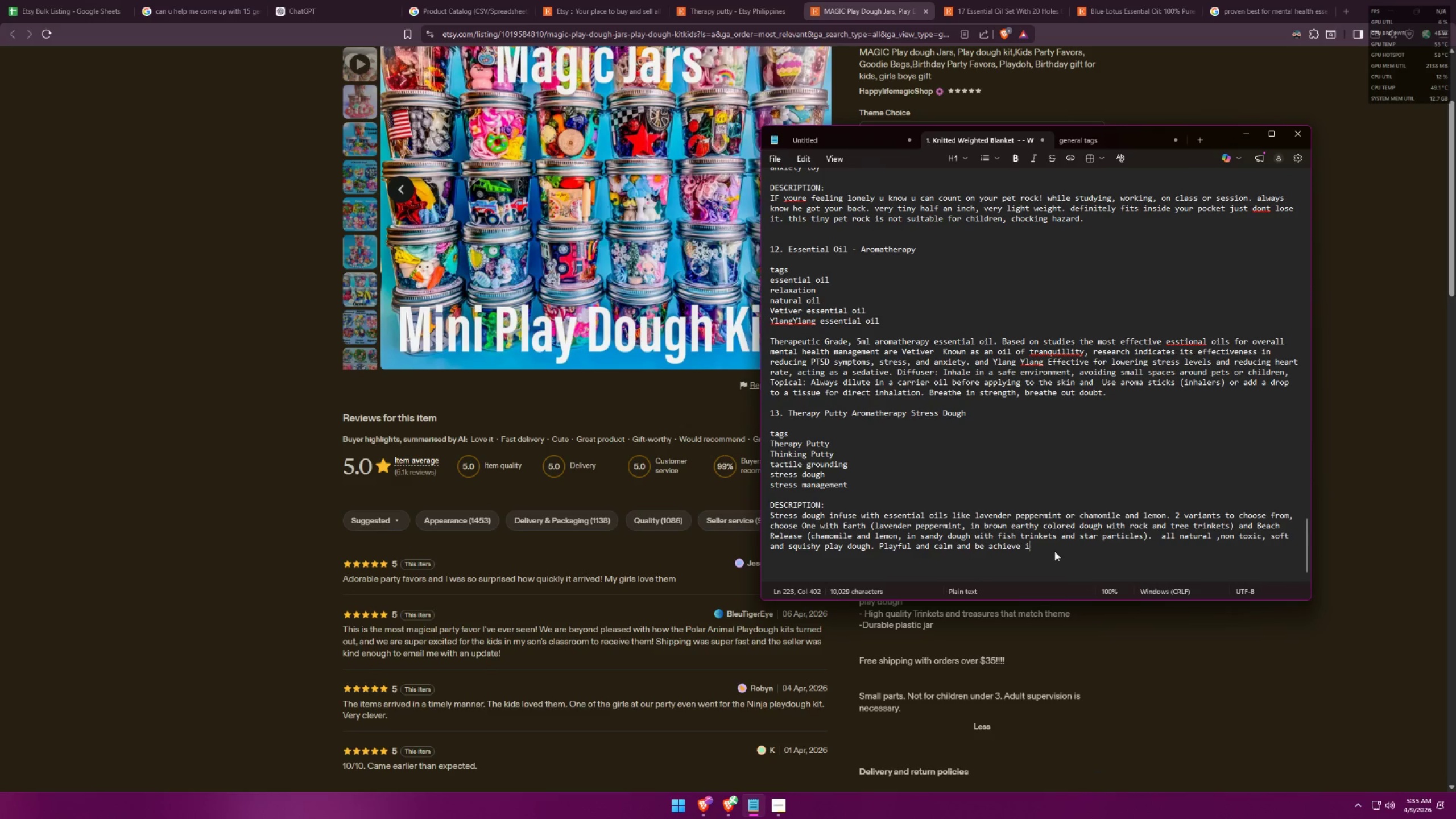 
key(Backspace)
 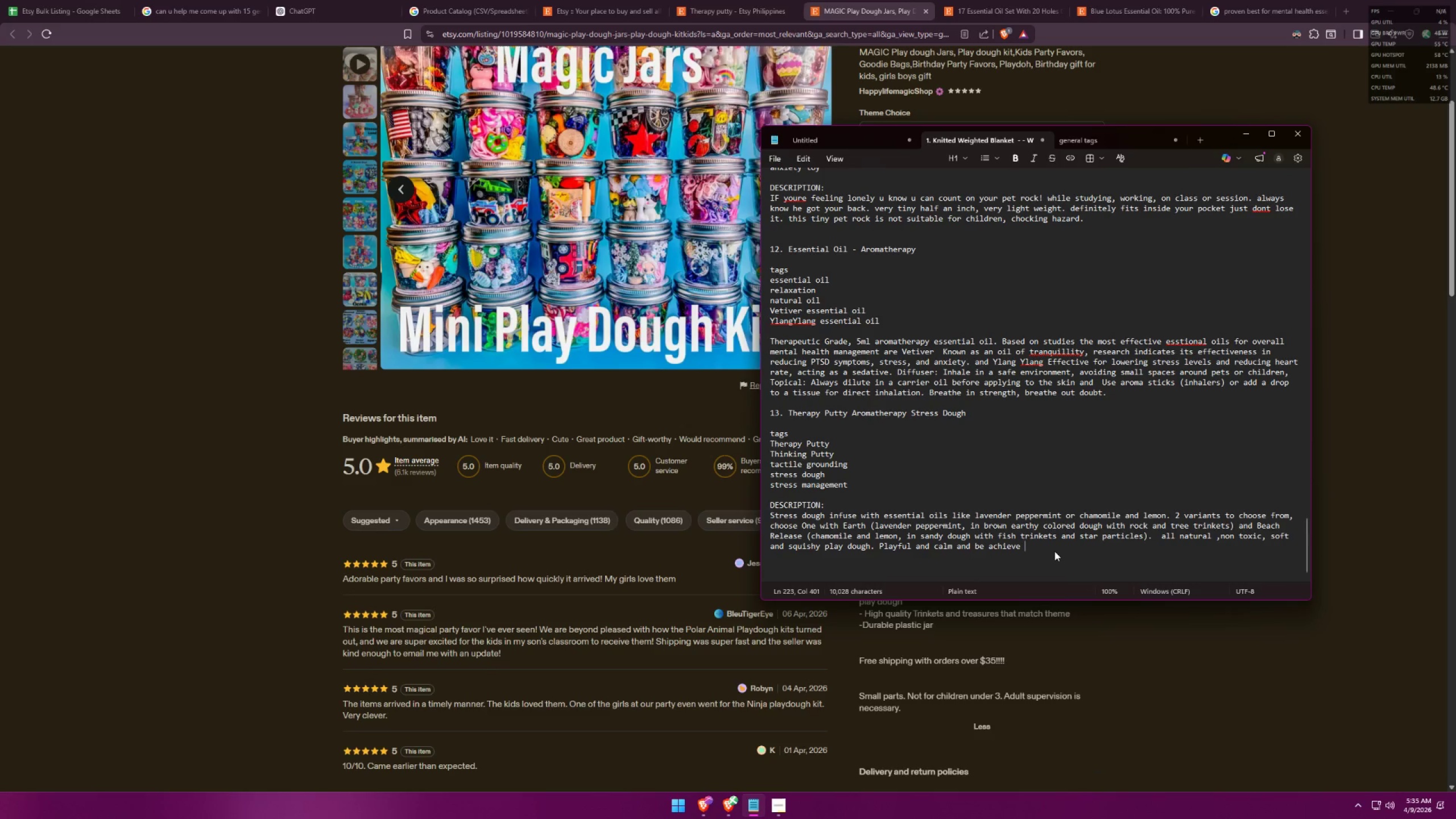 
key(T)
 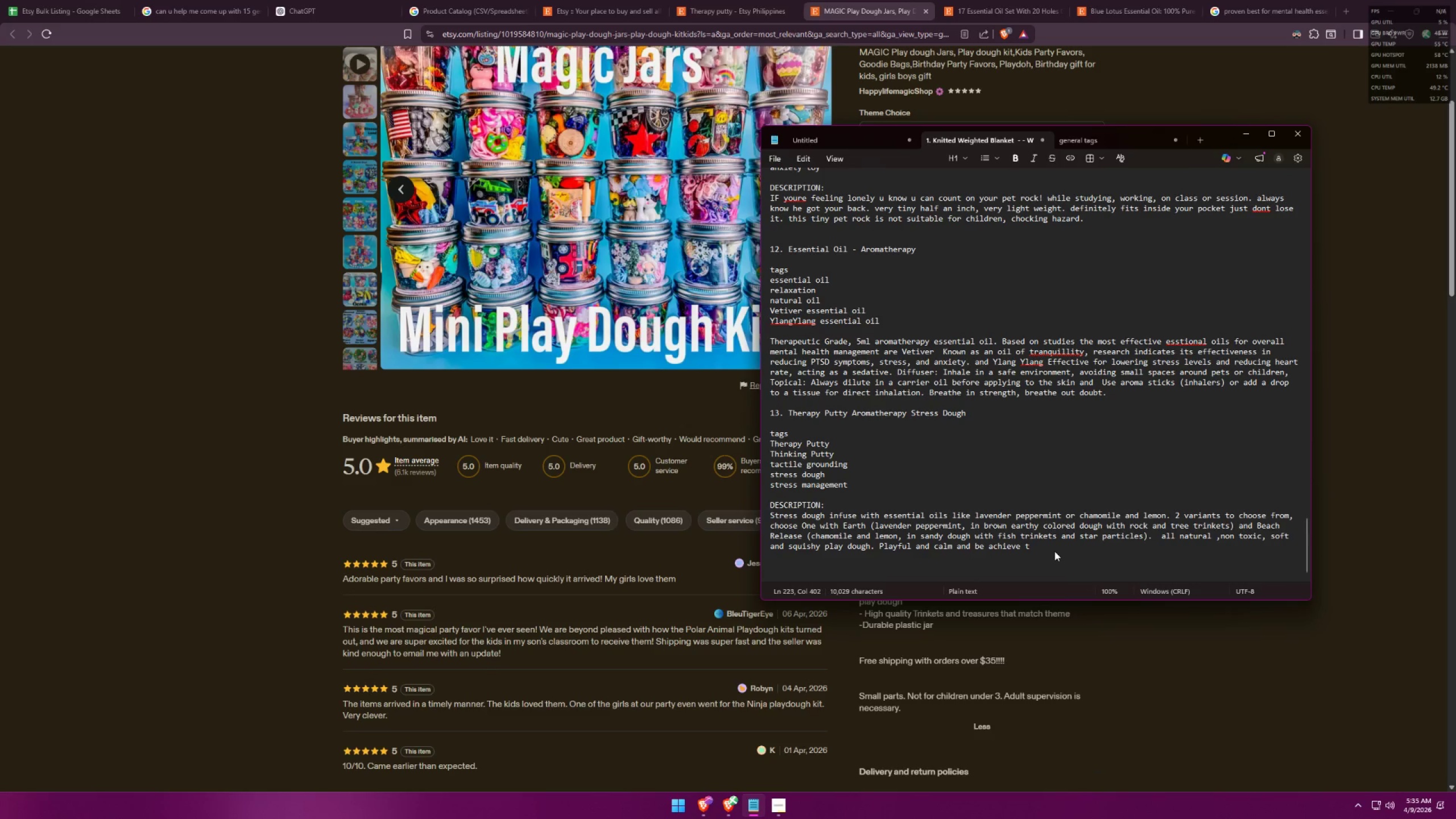 
hold_key(key=Backspace, duration=1.09)
 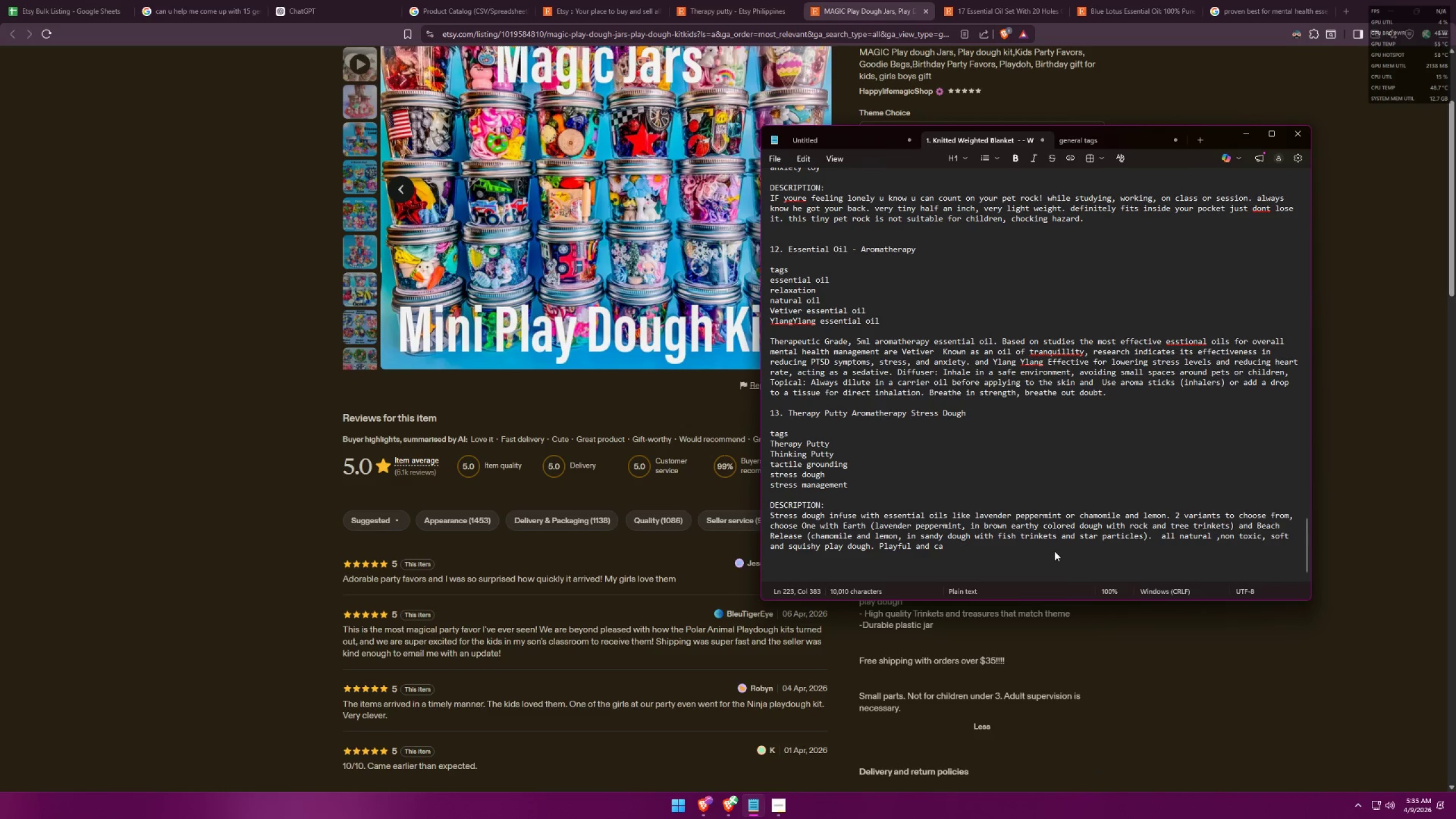 
type(lm. )
 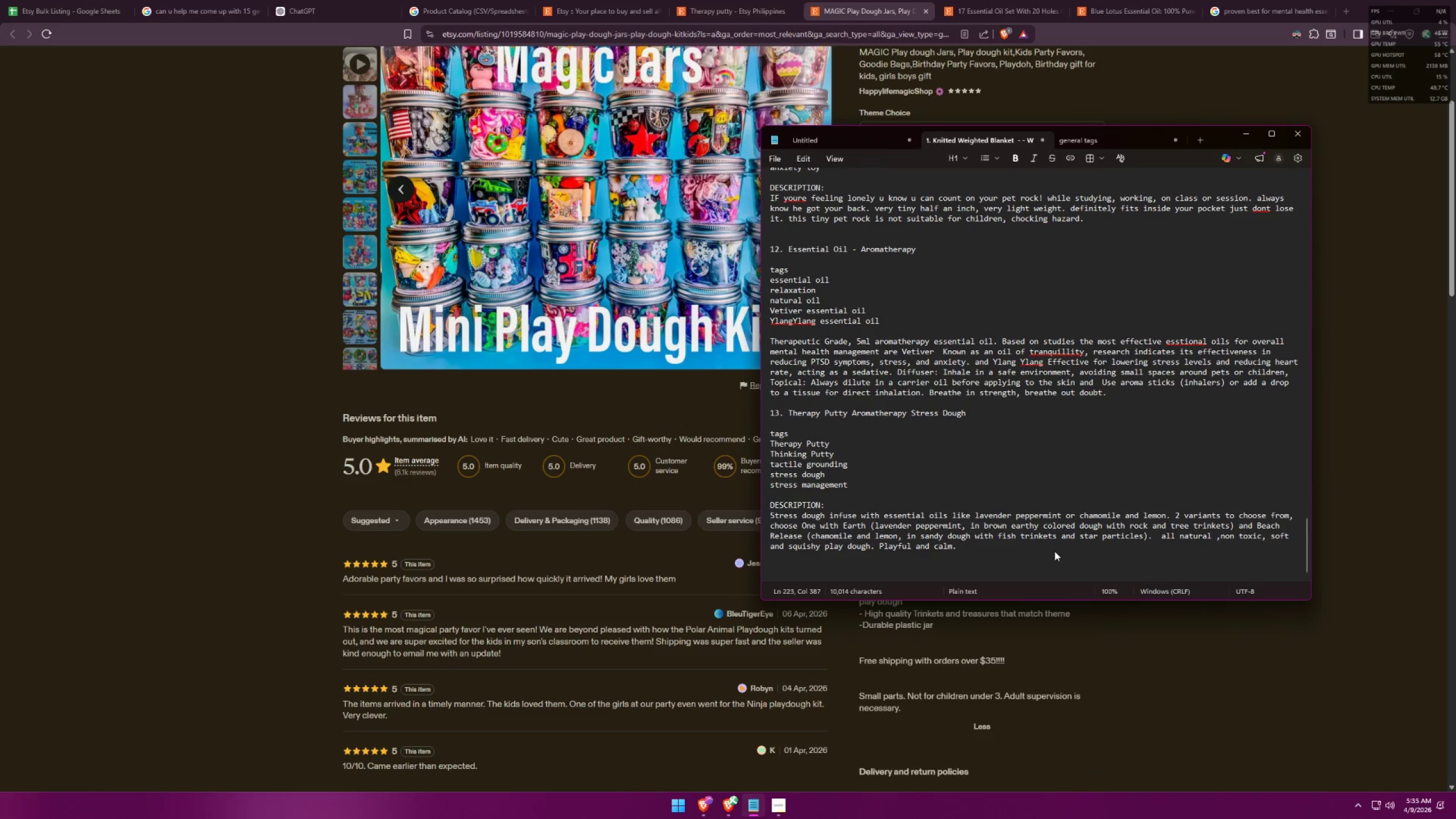 
key(Shift+Enter)
 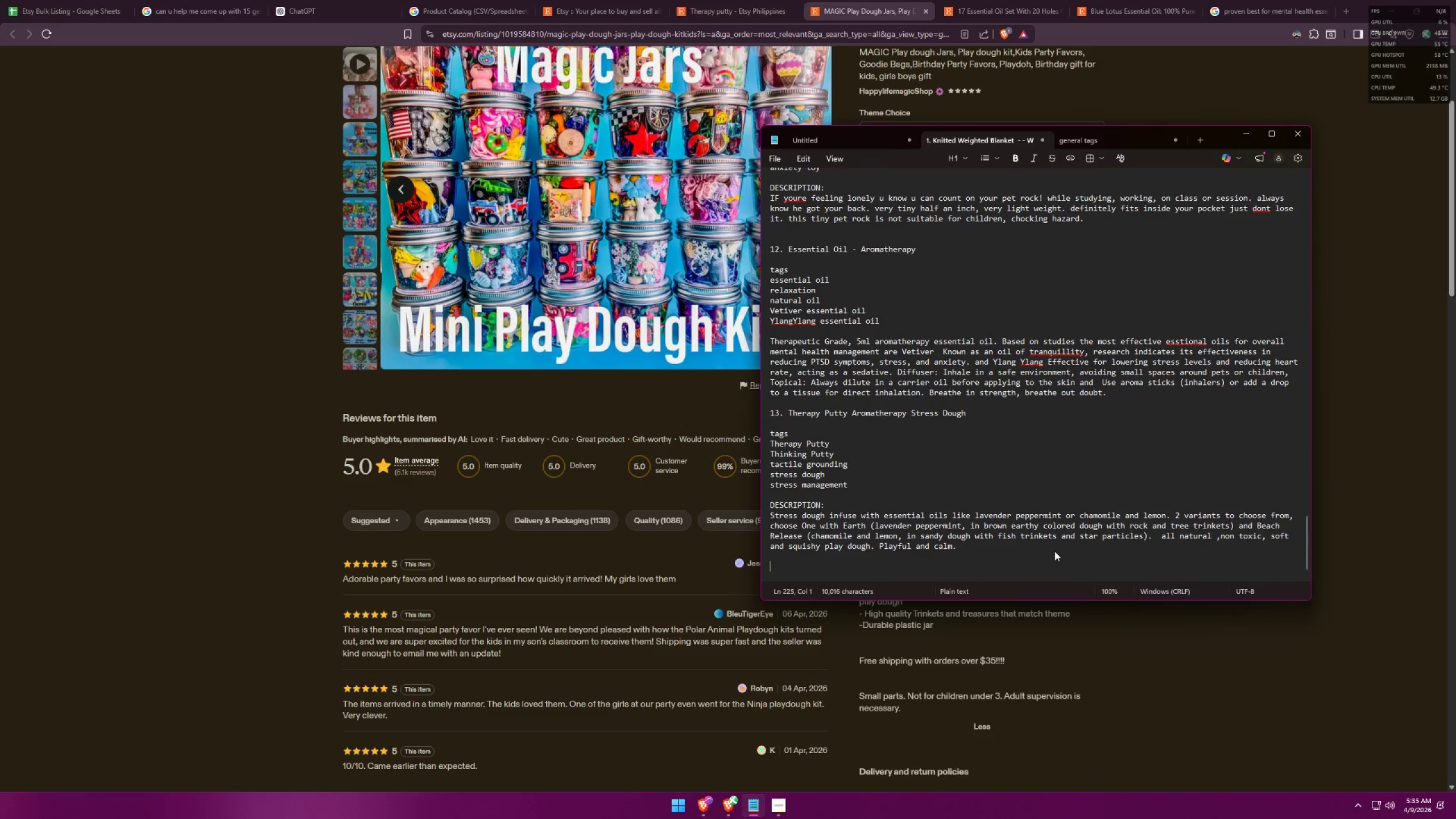 
key(Shift+Enter)
 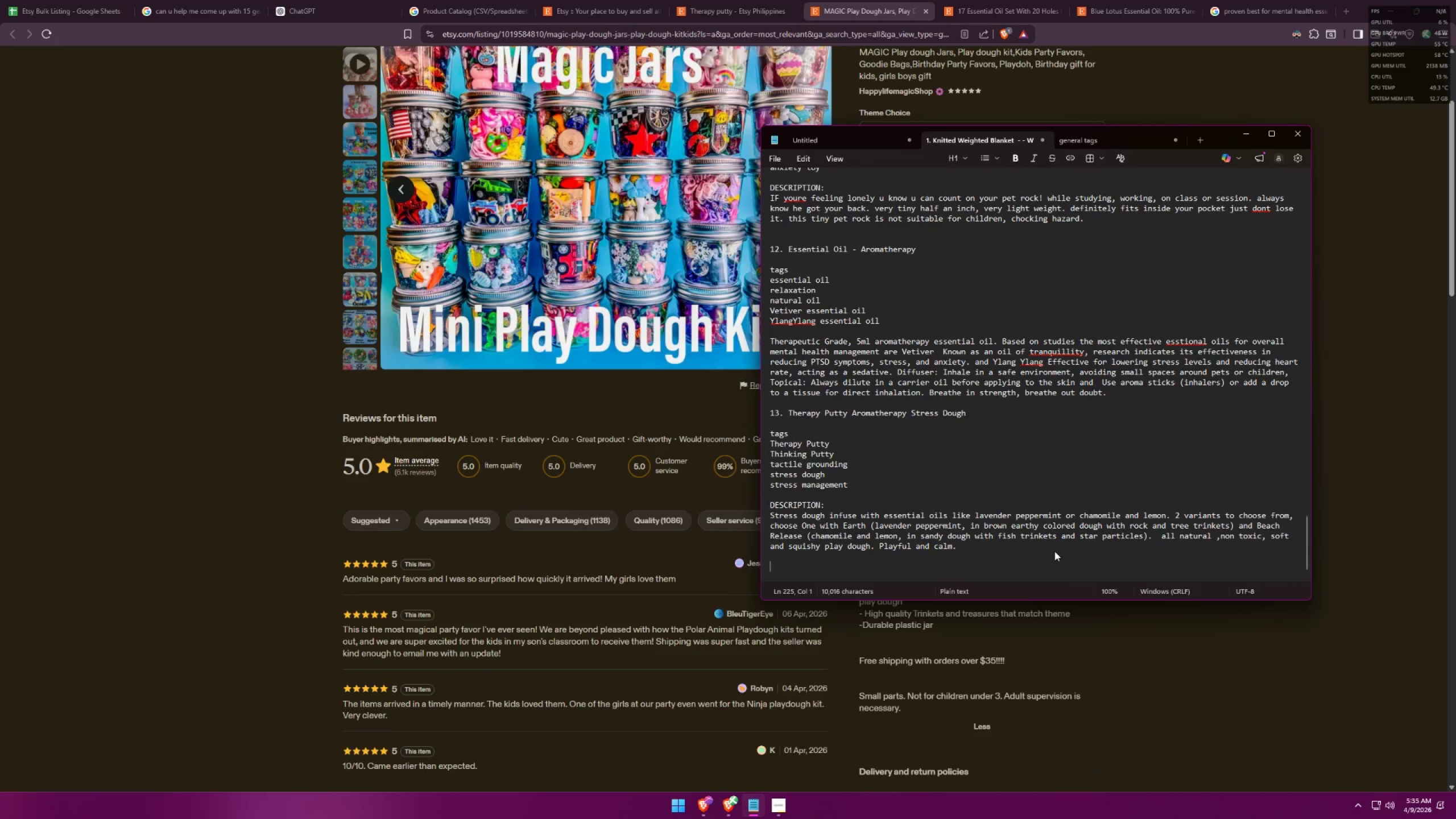 
key(Alt+AltLeft)
 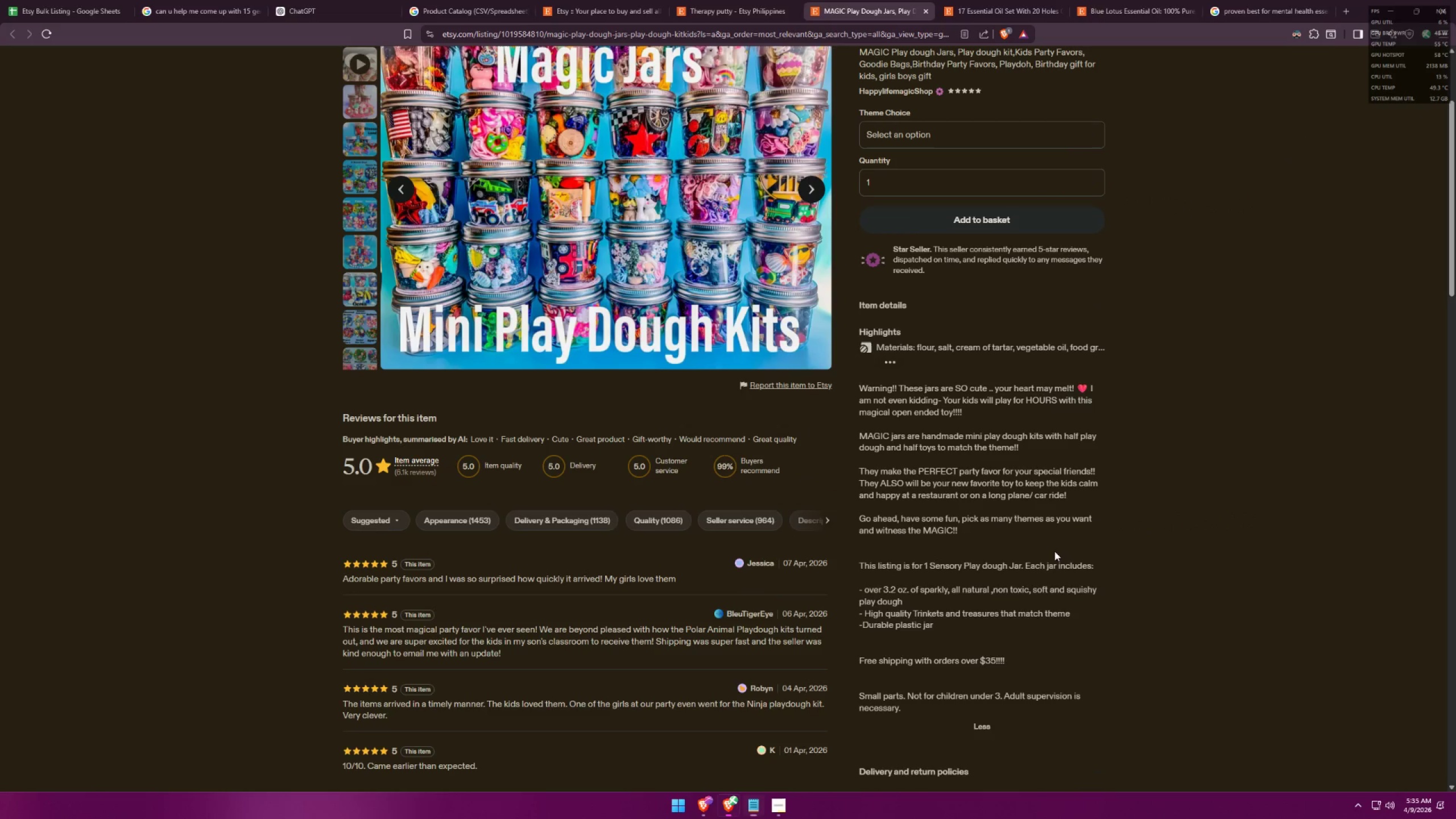 
key(Alt+Tab)
 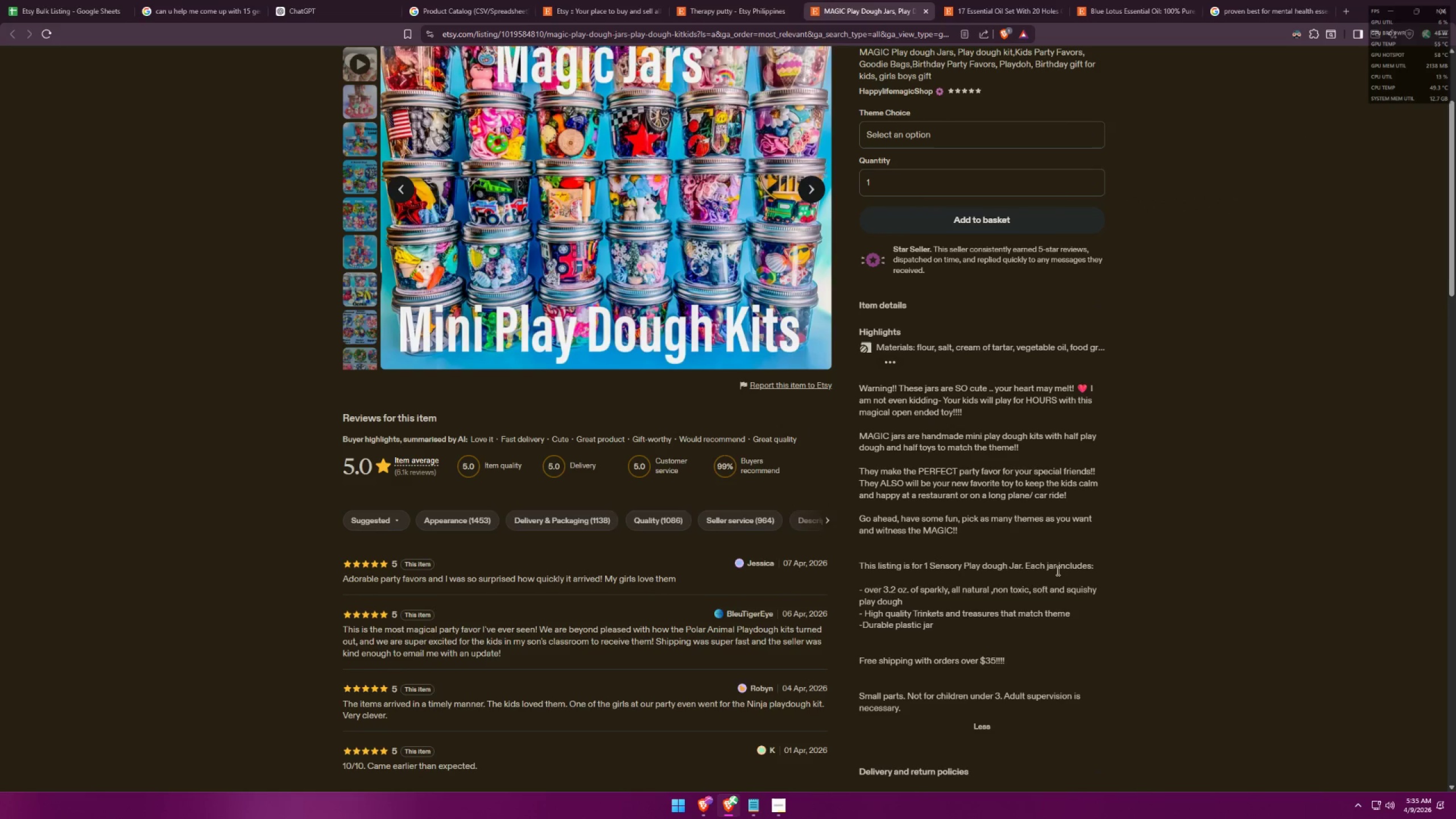 
scroll: coordinate [1065, 564], scroll_direction: down, amount: 6.0
 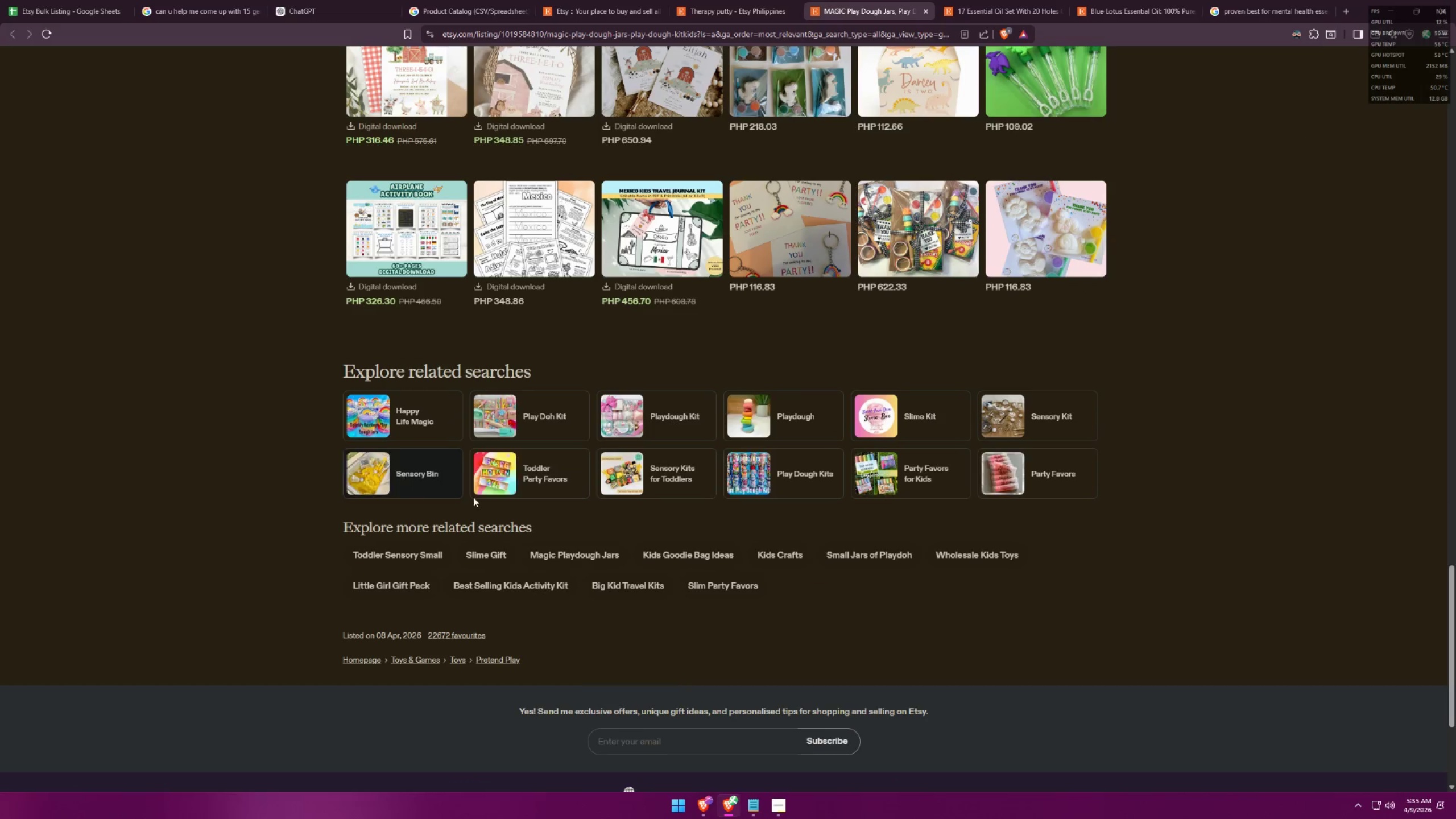 
scroll: coordinate [1099, 96], scroll_direction: up, amount: 1.0
 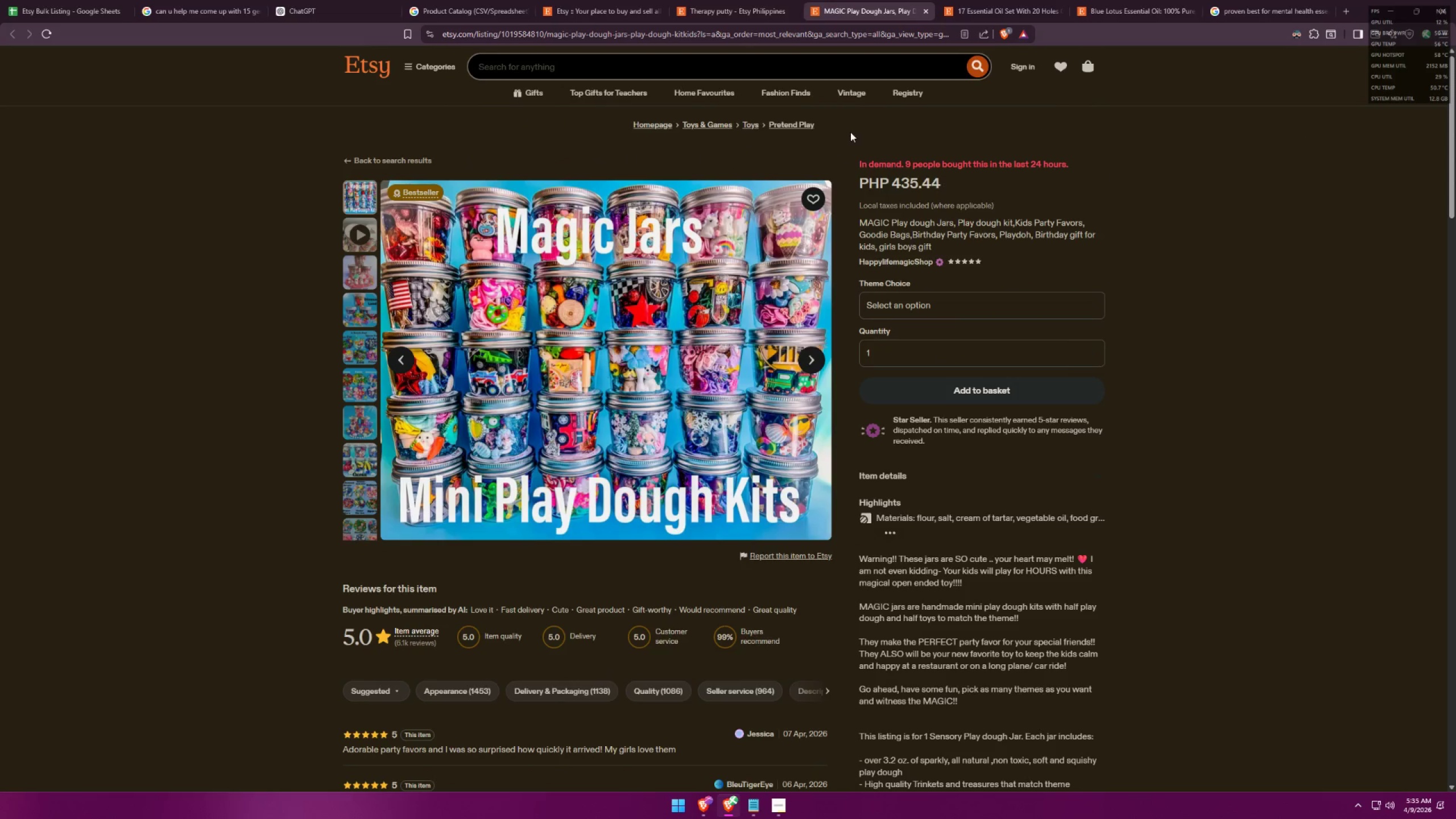 
left_click_drag(start_coordinate=[840, 123], to_coordinate=[770, 125])
 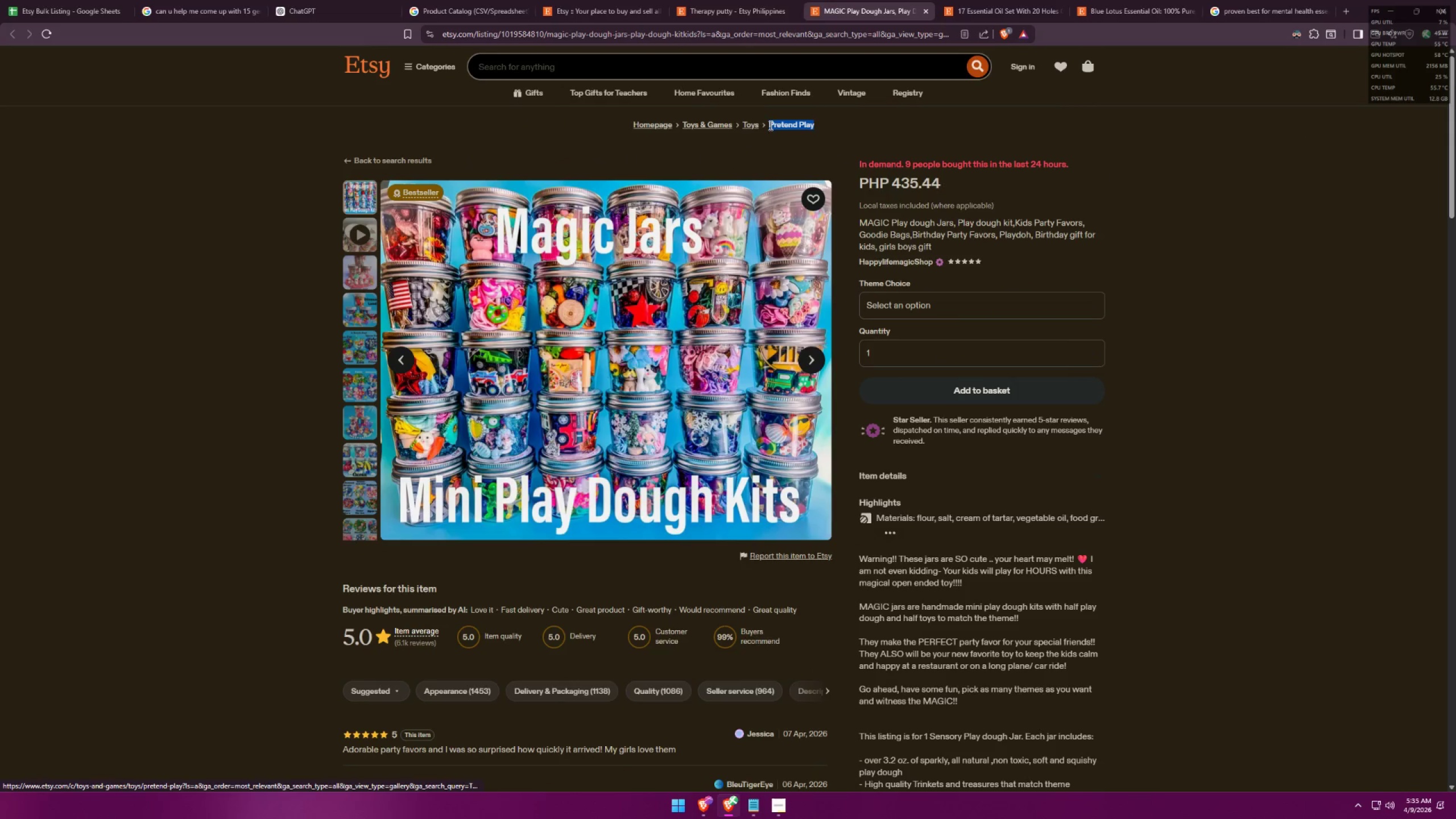 
key(Control+ControlLeft)
 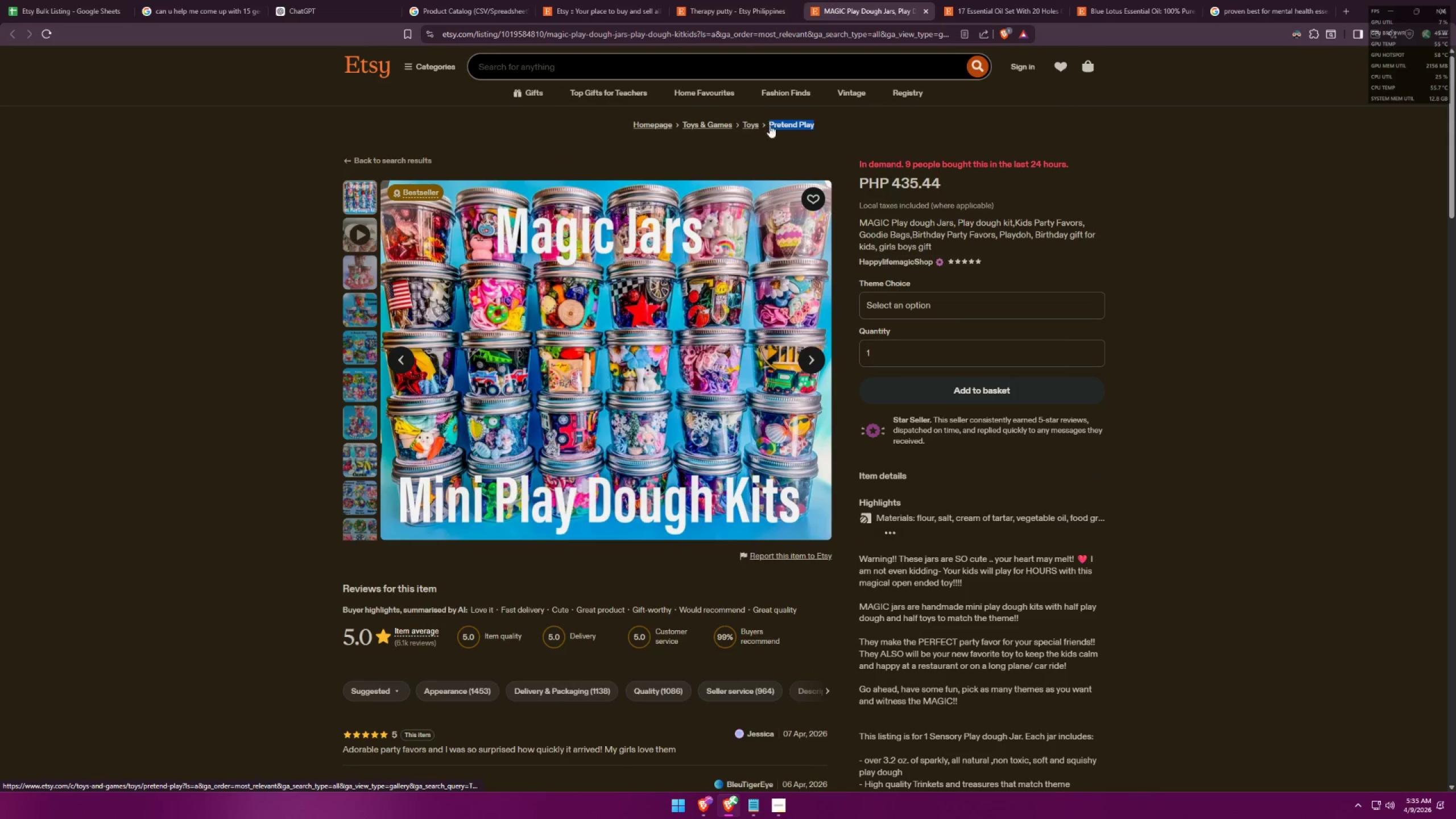 
key(Control+C)
 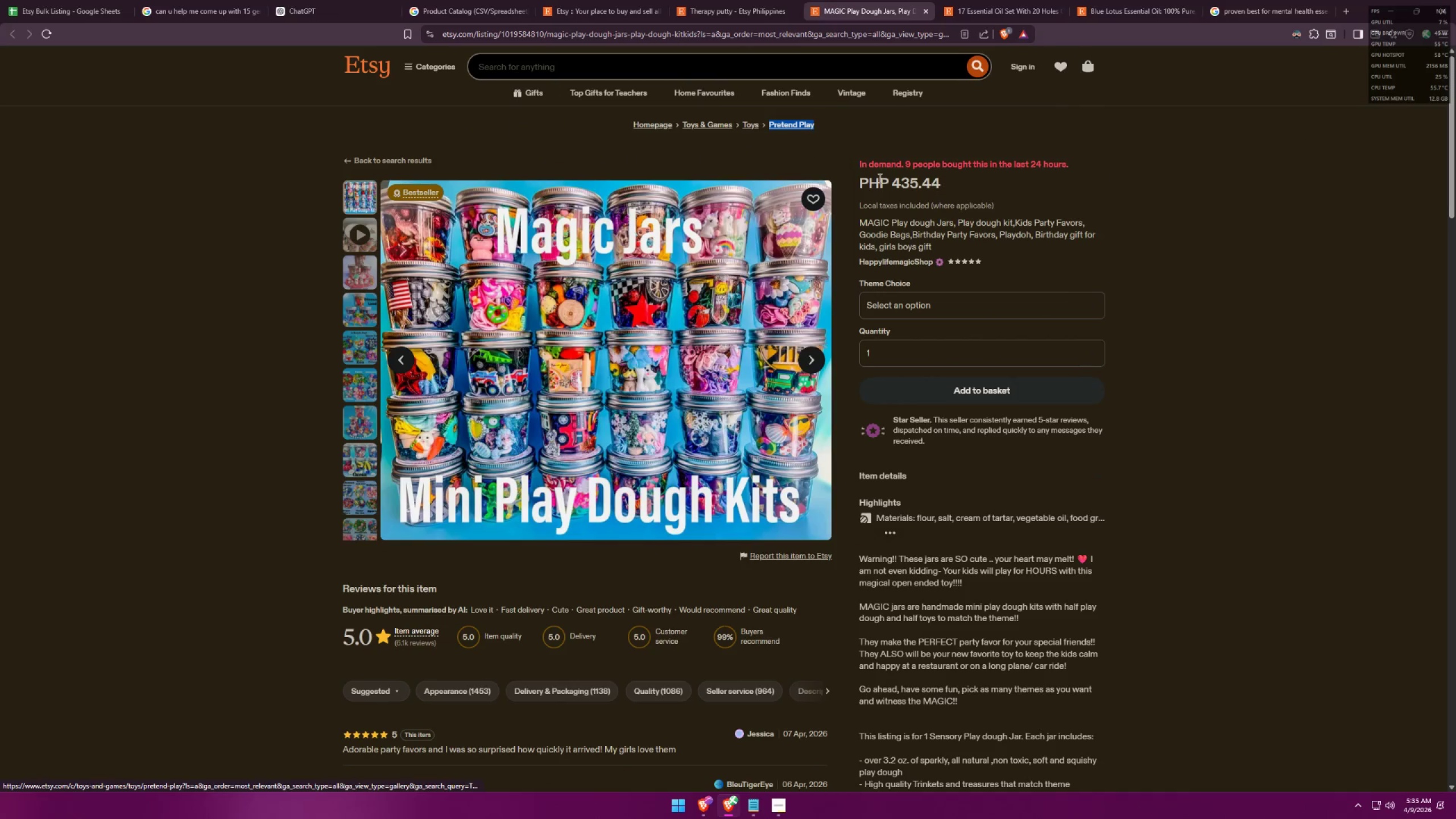 
key(Alt+AltLeft)
 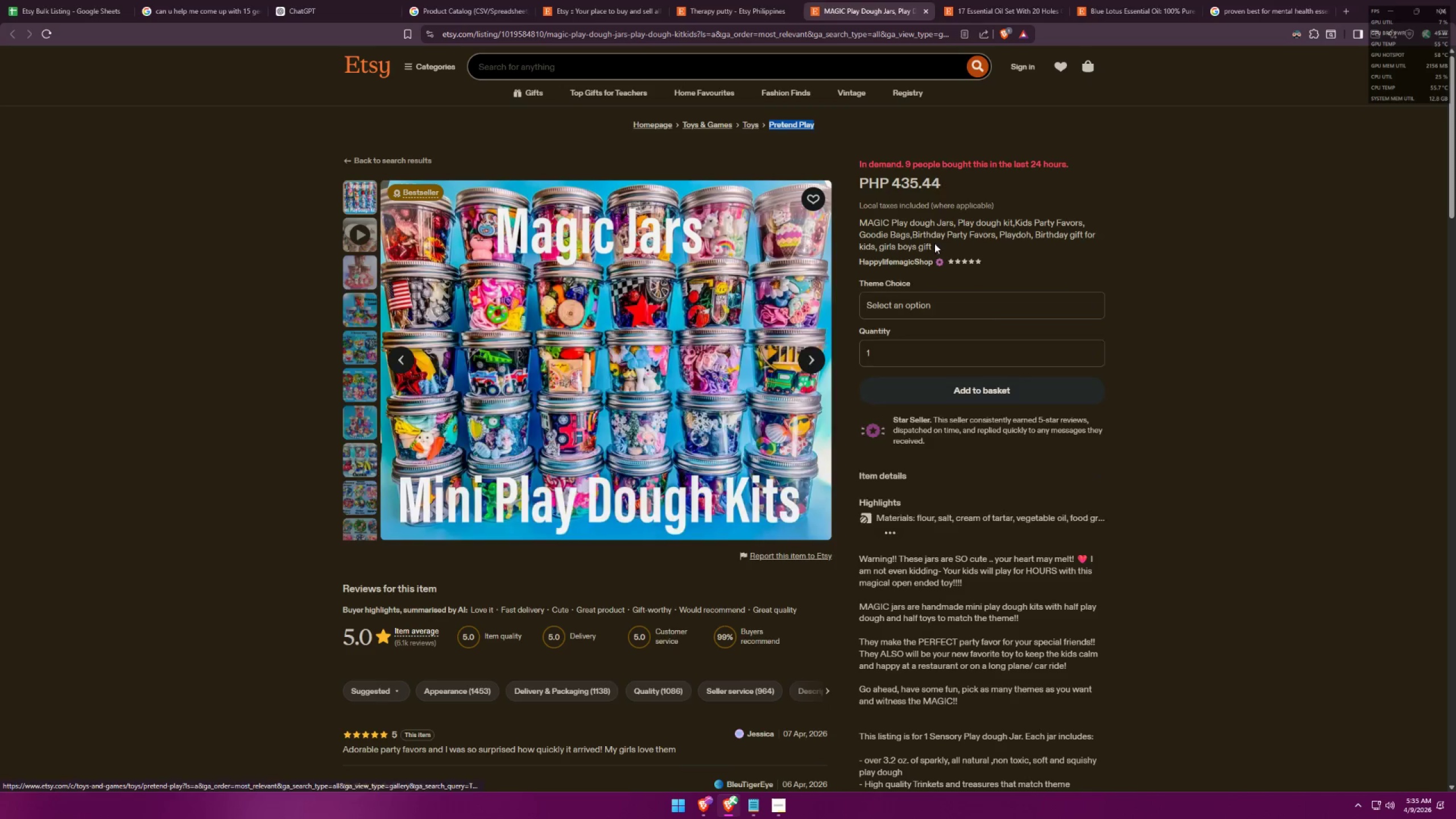 
key(Alt+Tab)
 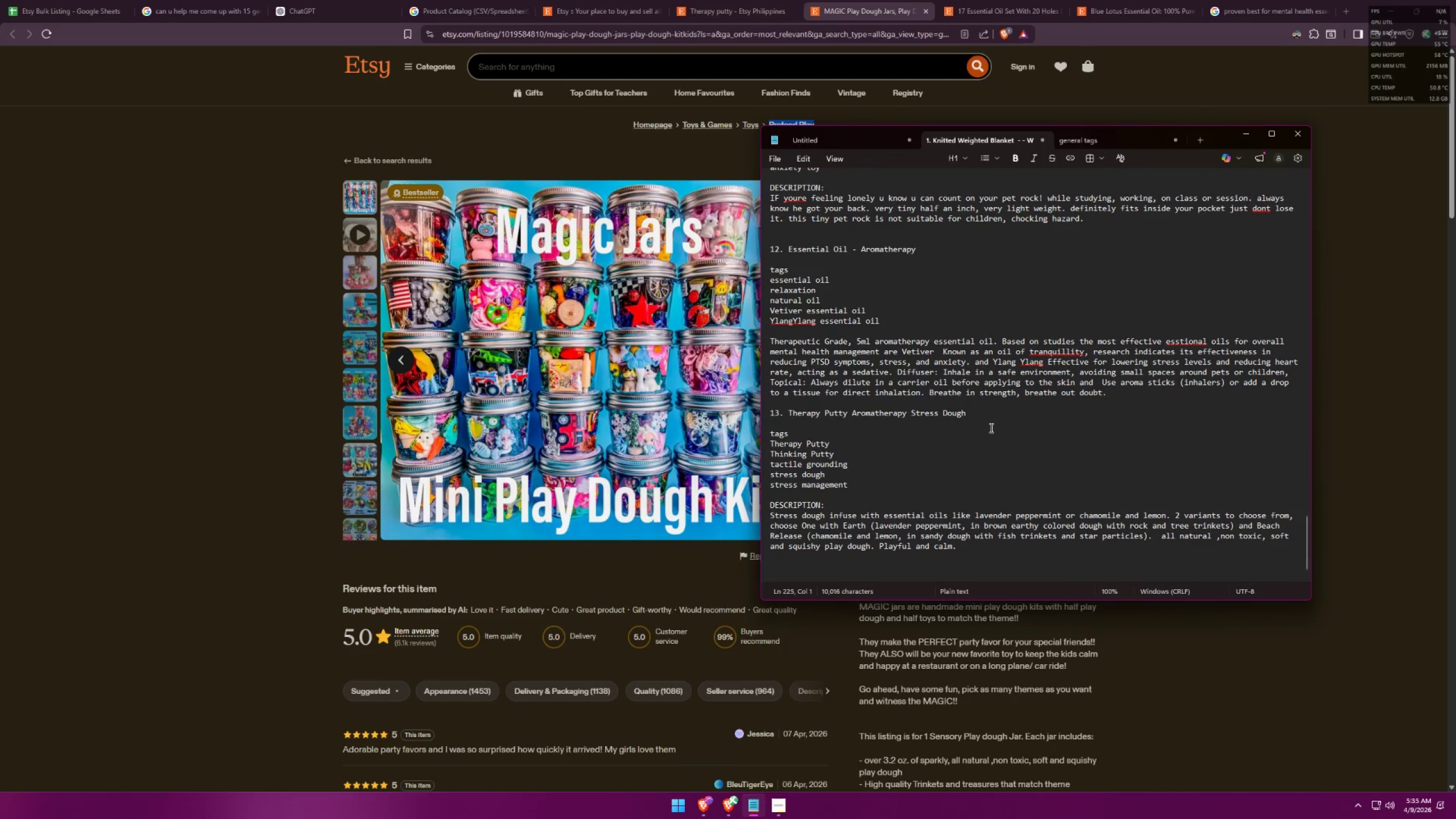 
left_click([1003, 411])
 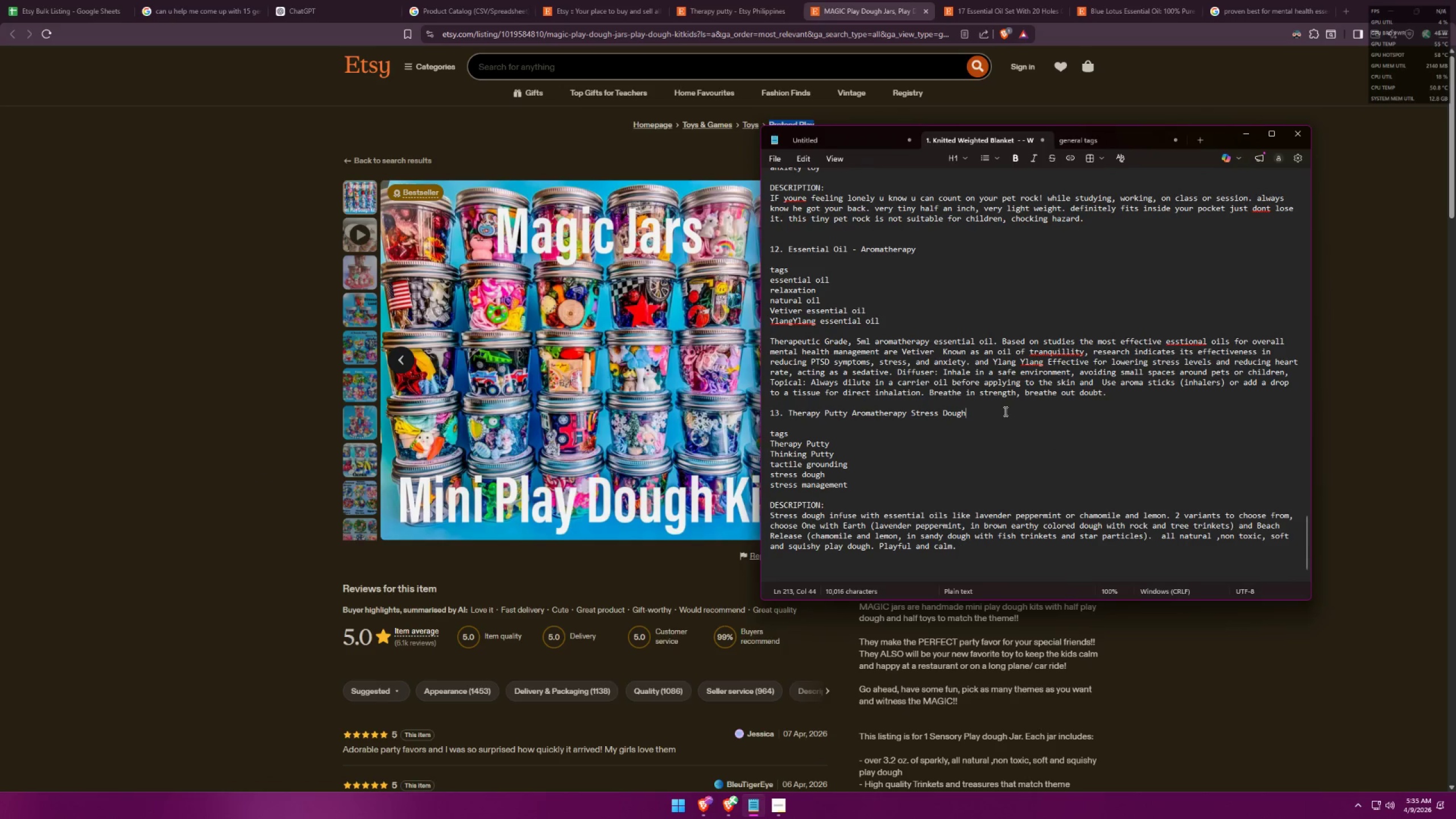 
key(Space)
 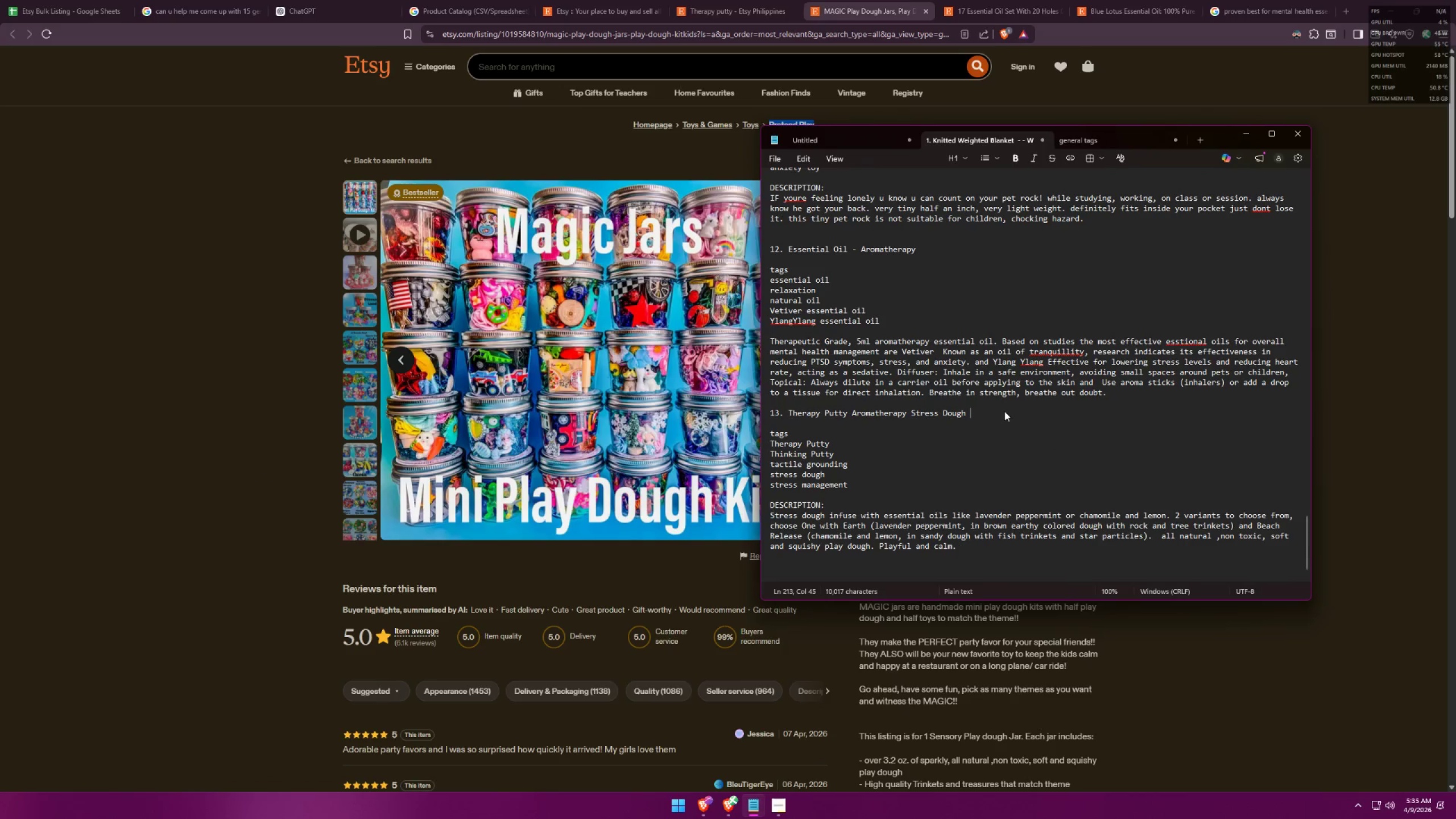 
key(Space)
 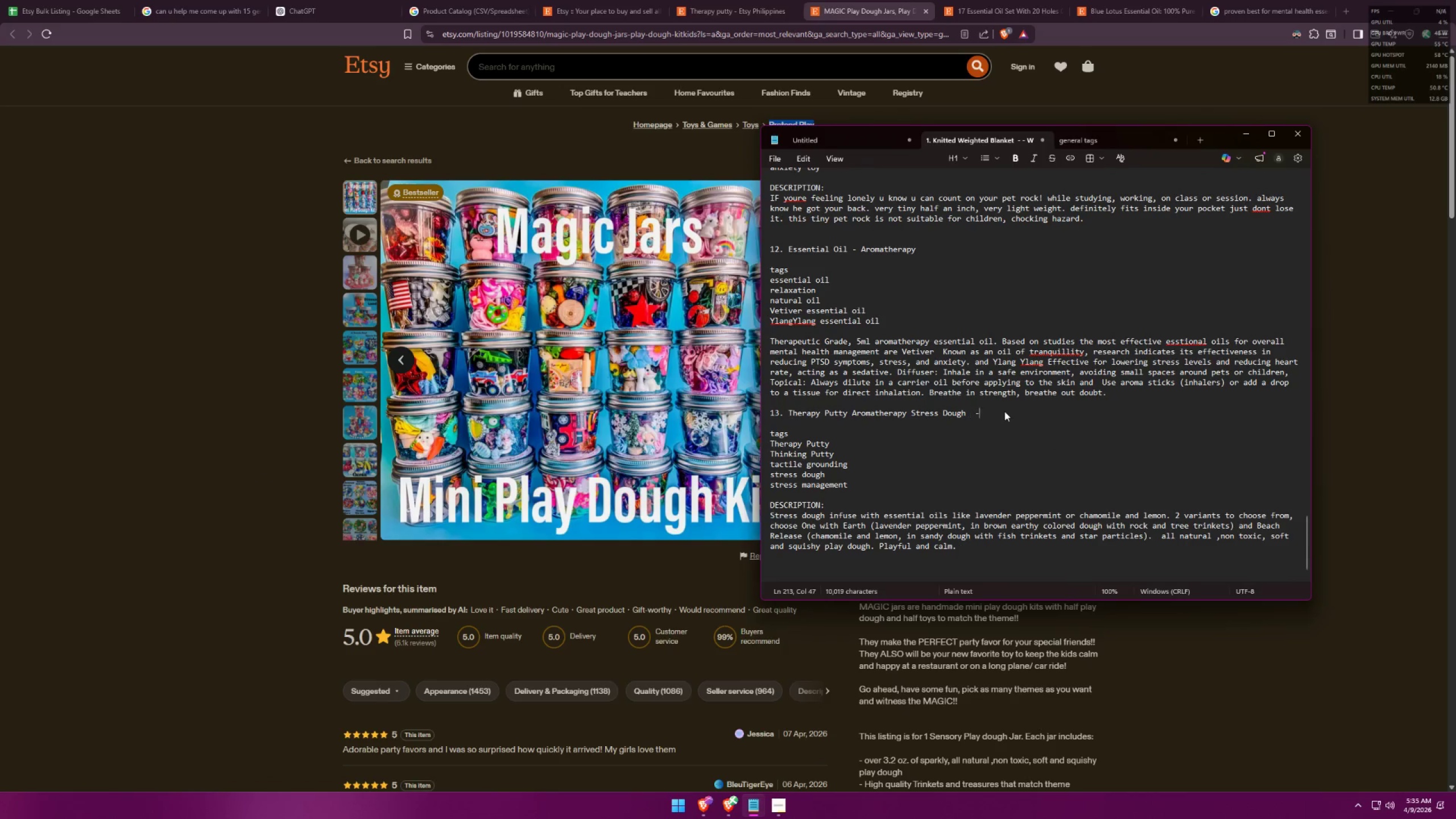 
key(Minus)
 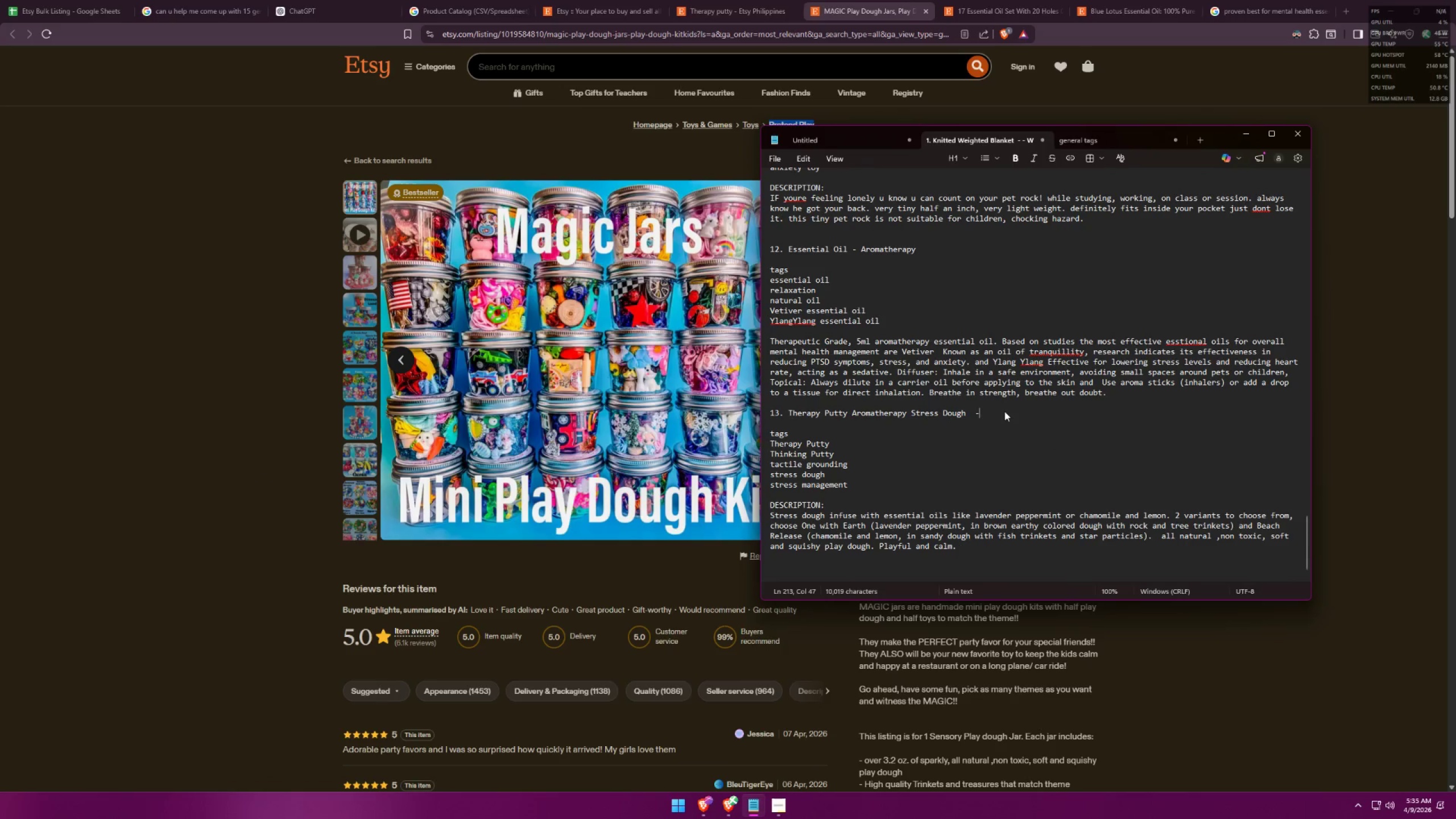 
key(Control+ControlLeft)
 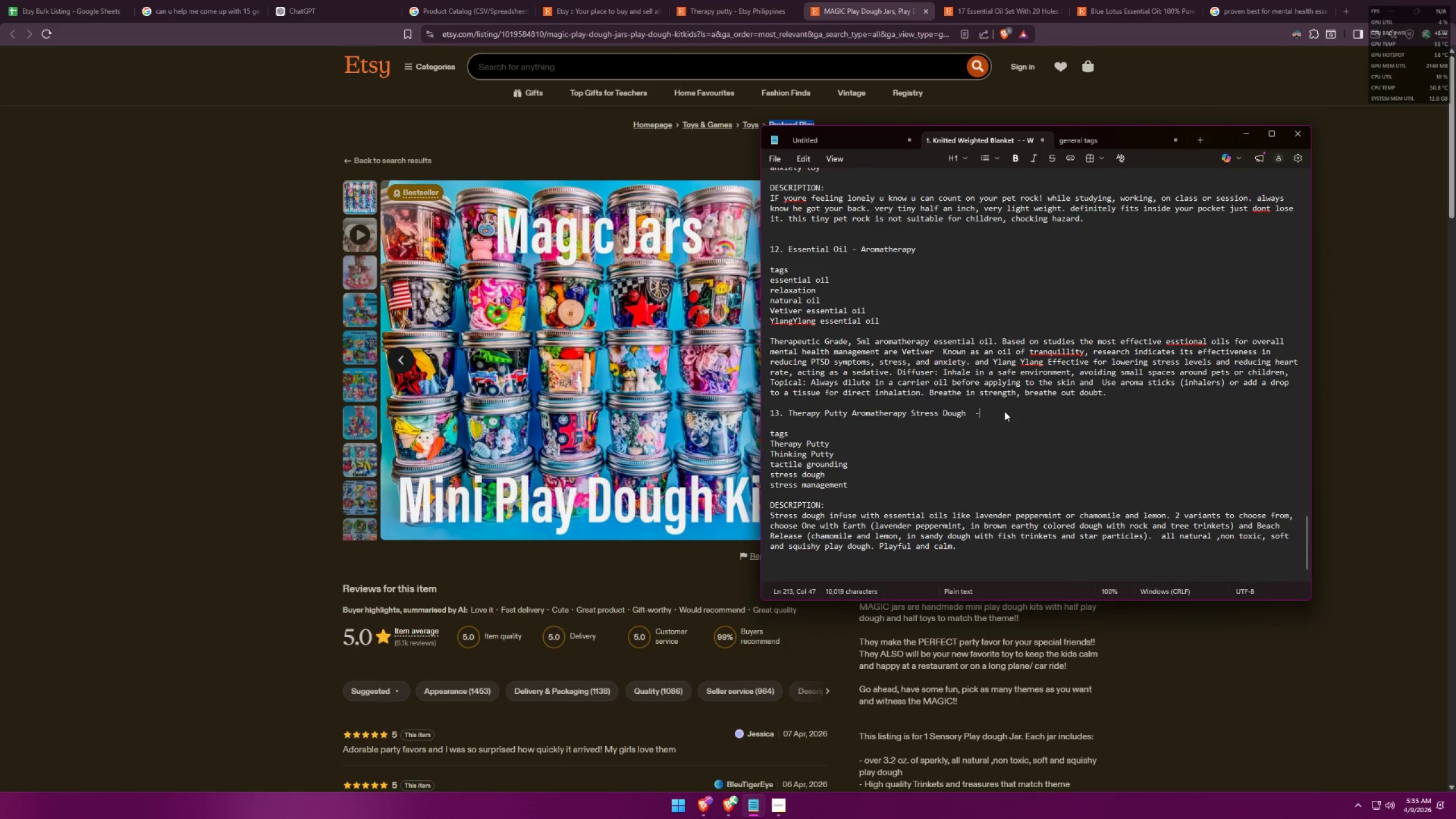 
key(Control+V)
 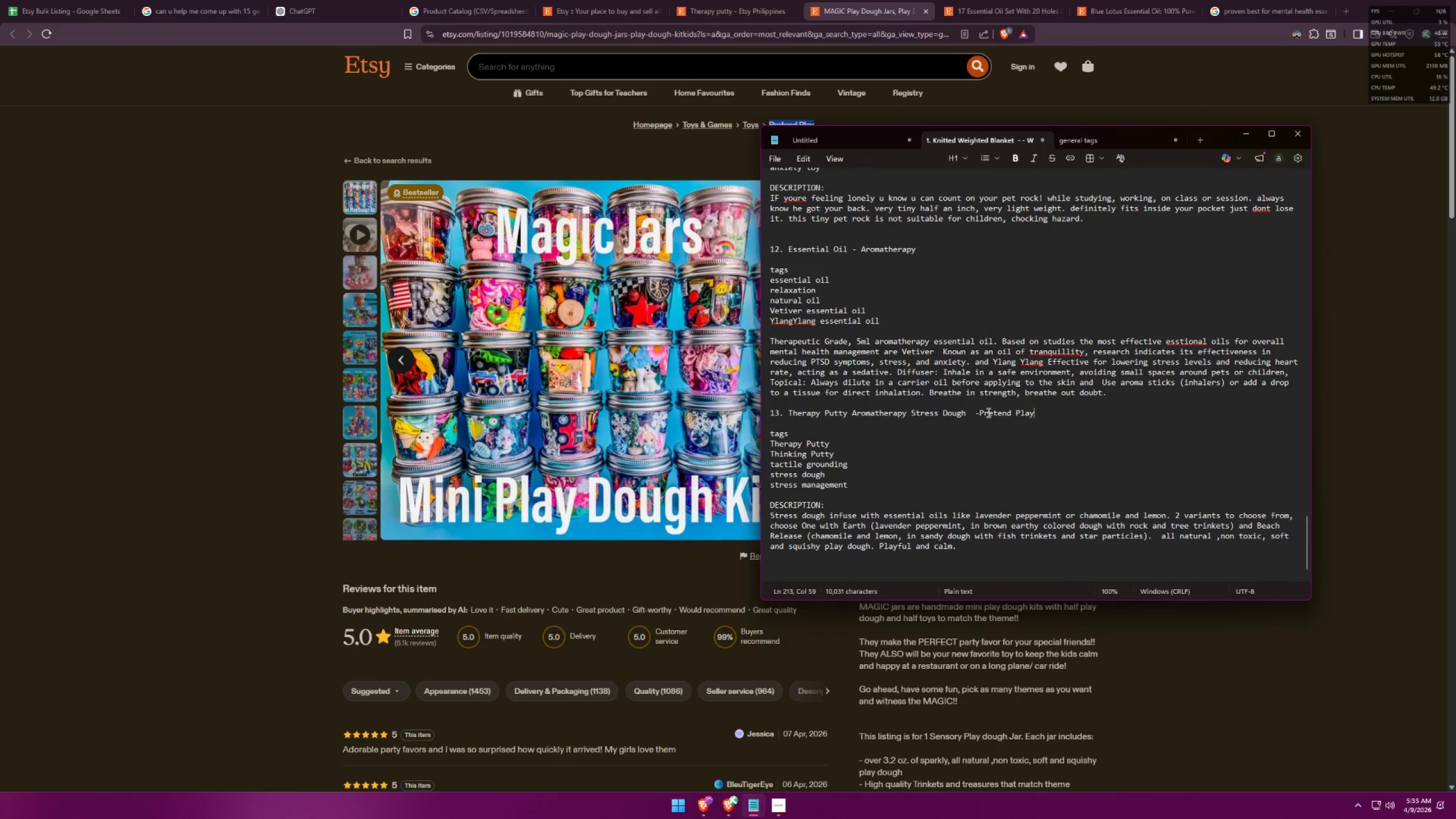 
scroll: coordinate [999, 462], scroll_direction: down, amount: 1.0
 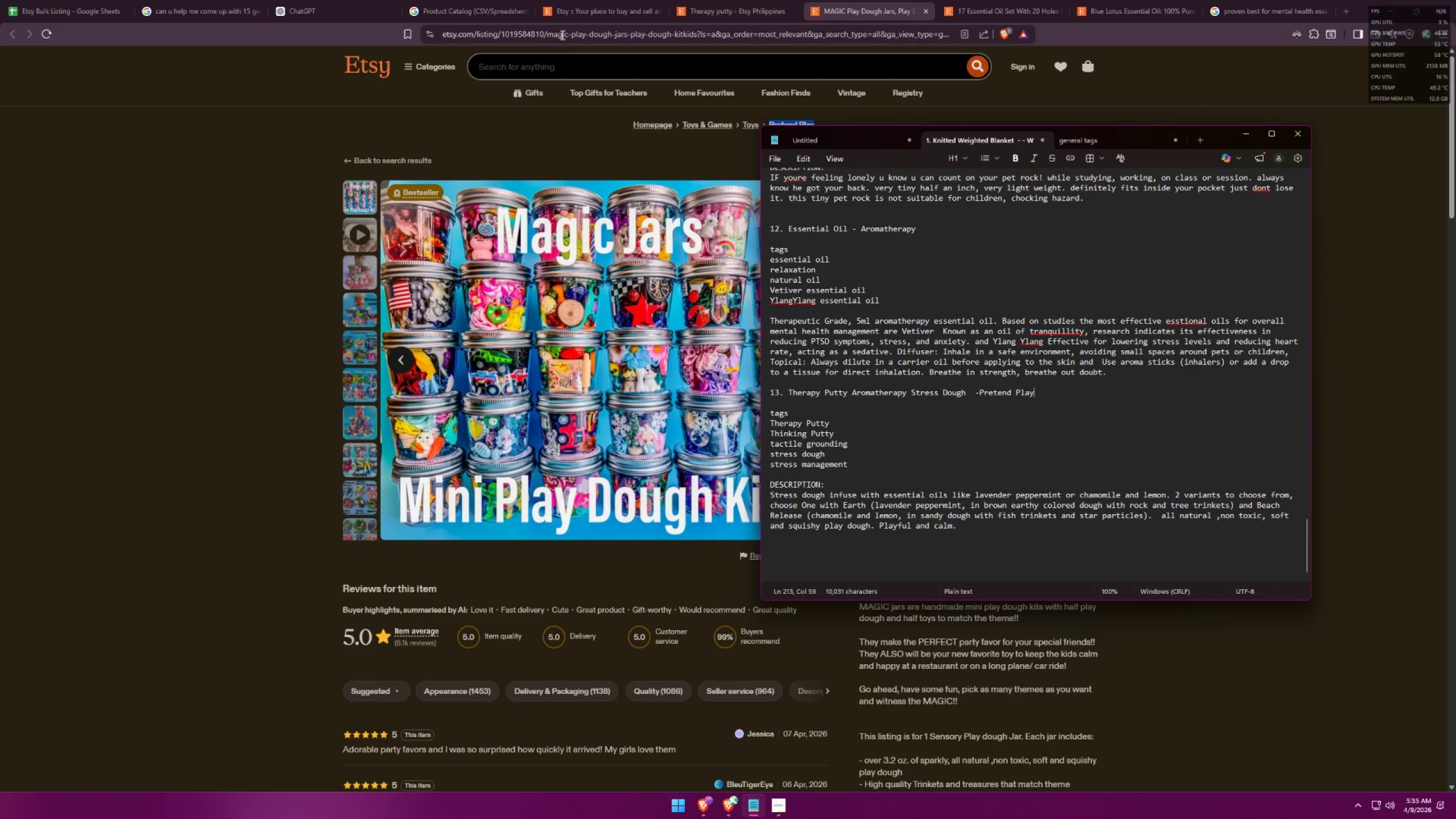 
left_click([561, 33])
 